 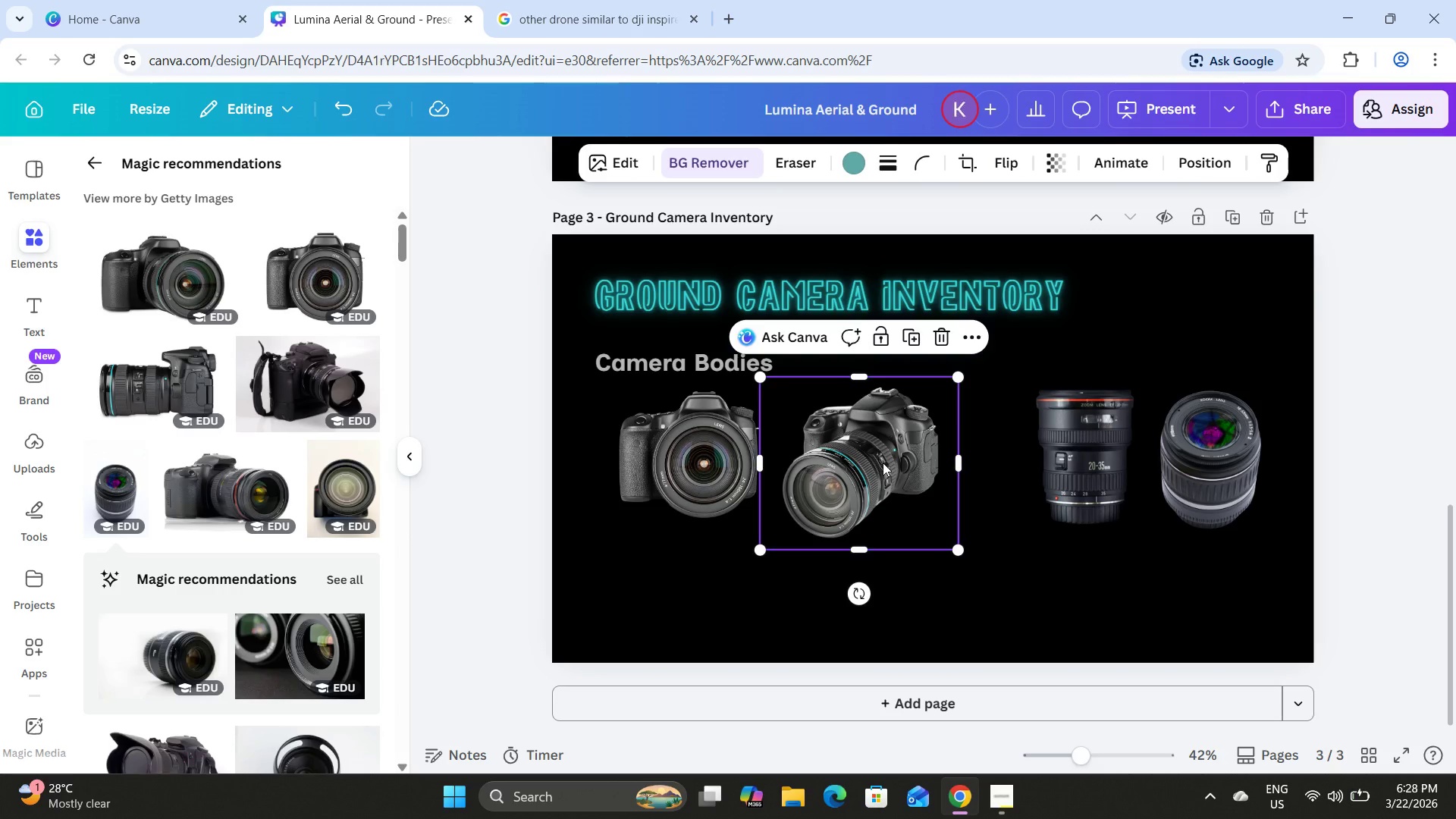 
double_click([713, 483])
 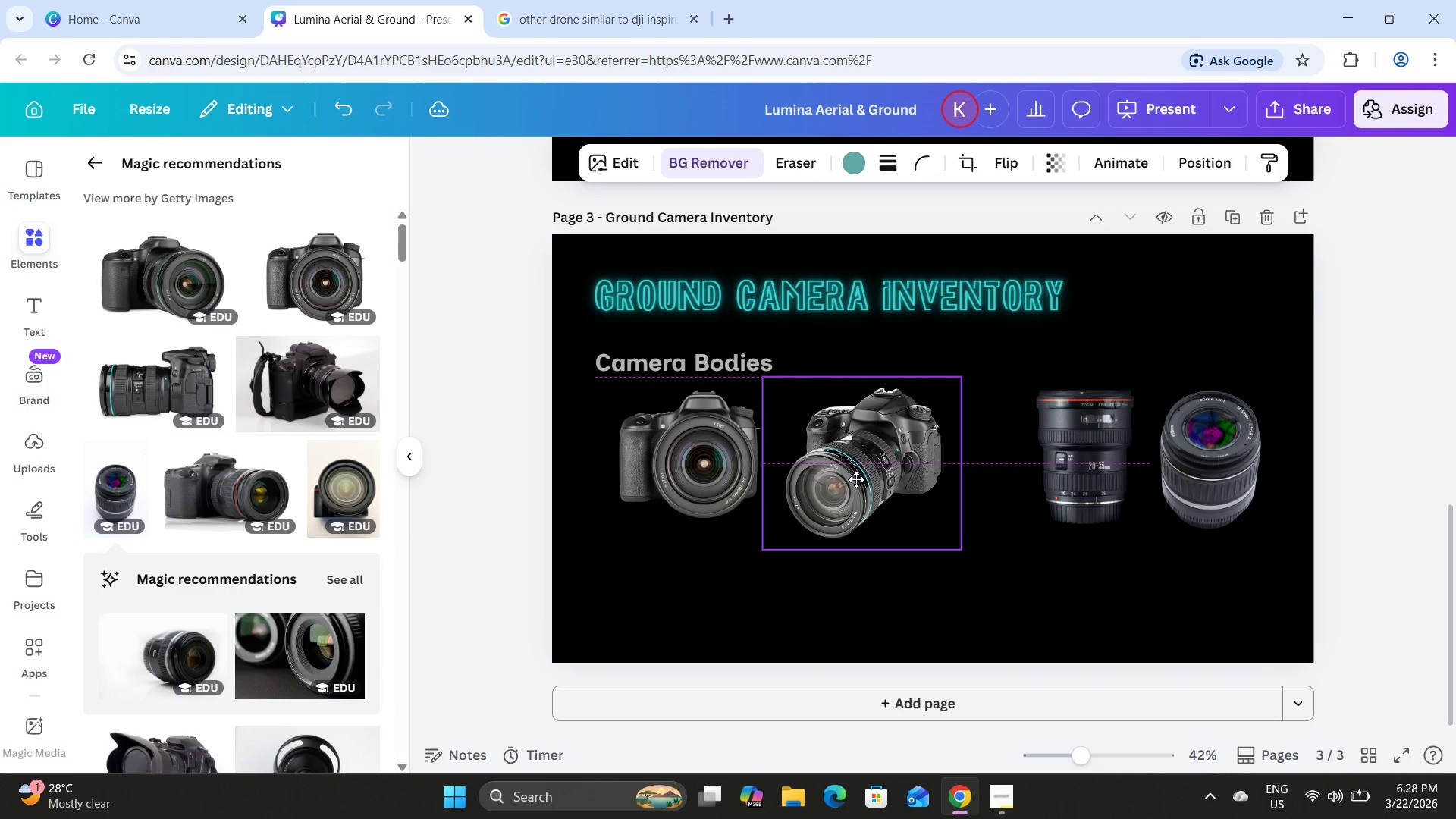 
wait(5.11)
 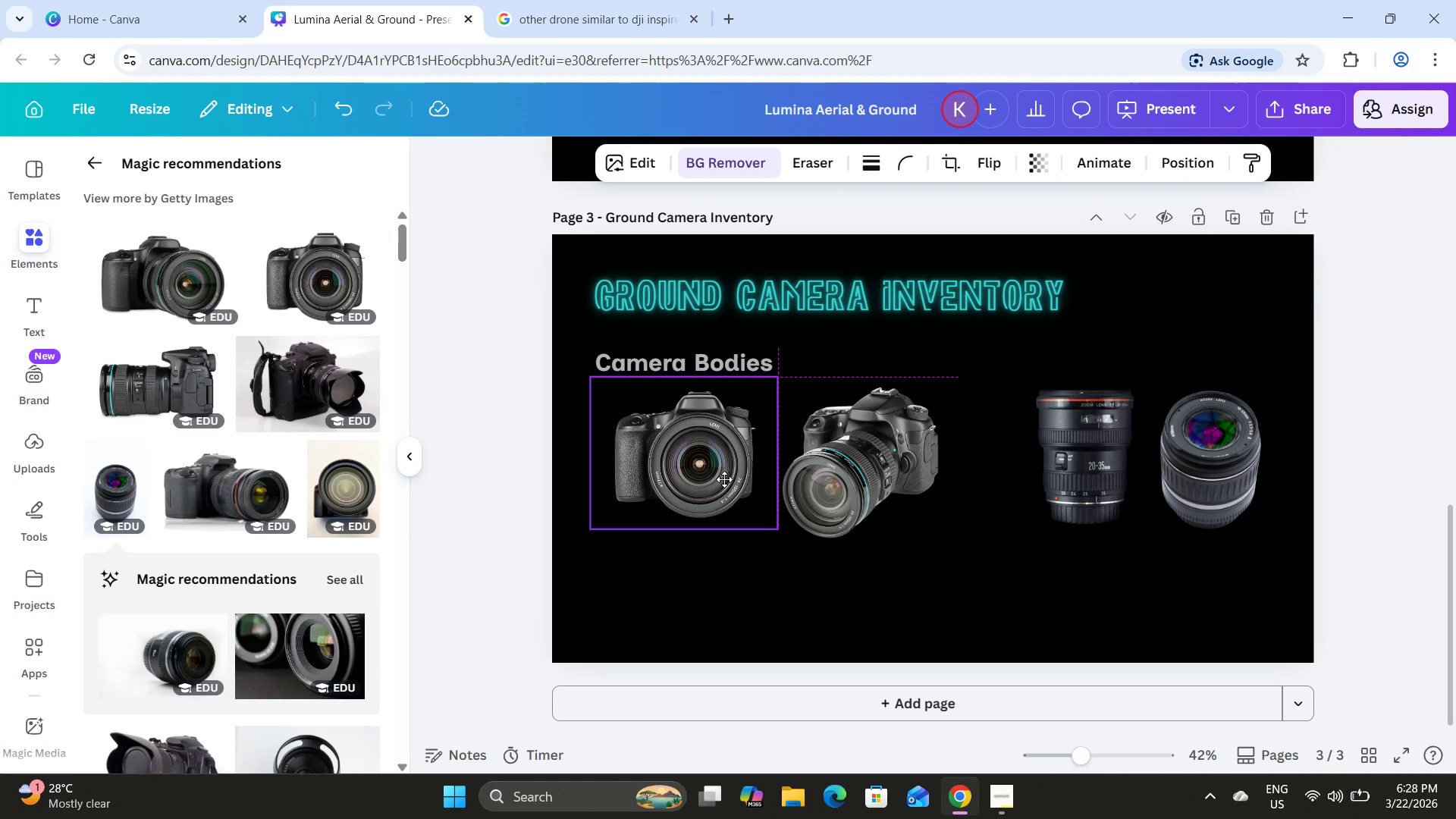 
left_click([720, 453])
 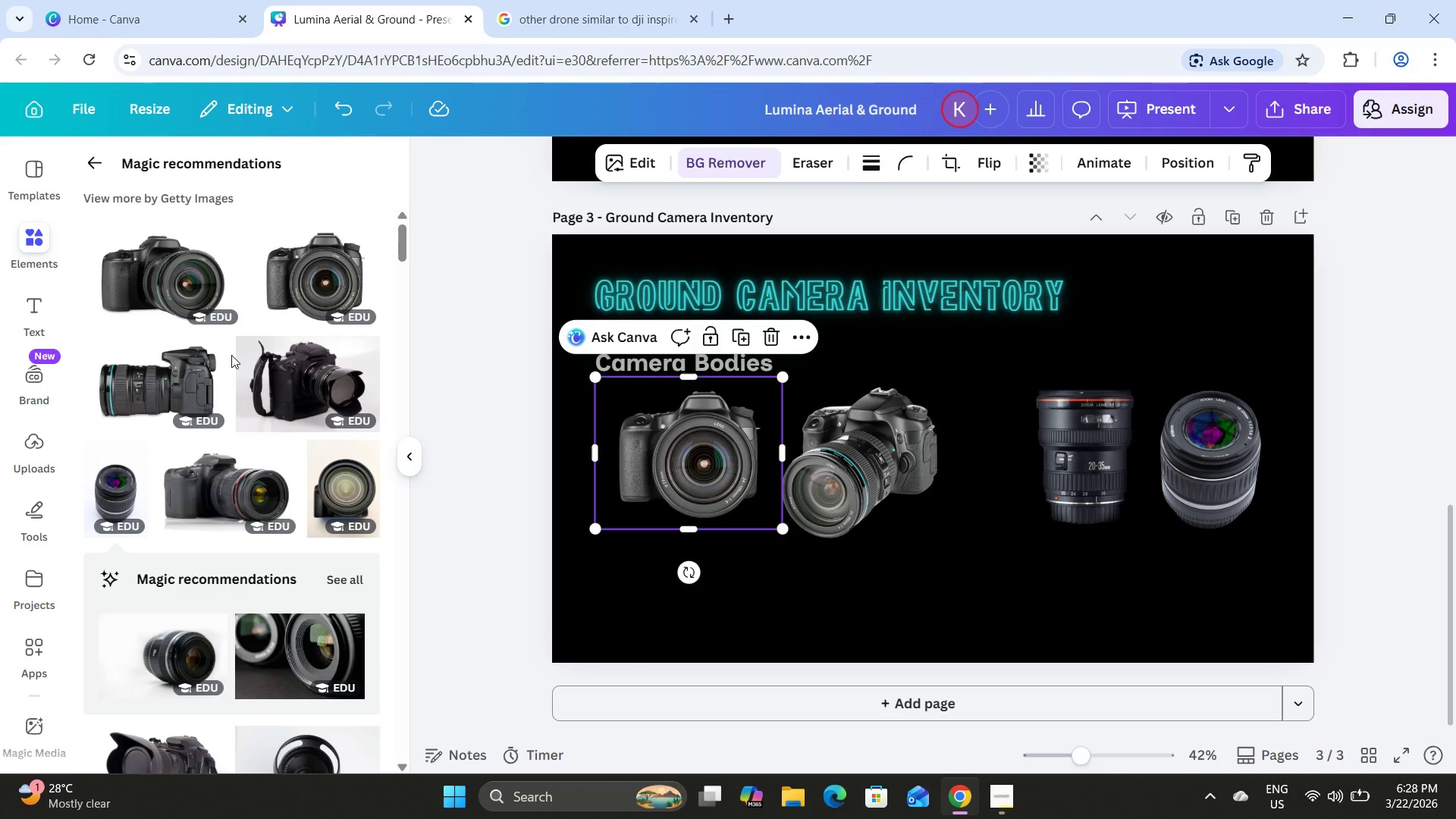 
left_click([301, 281])
 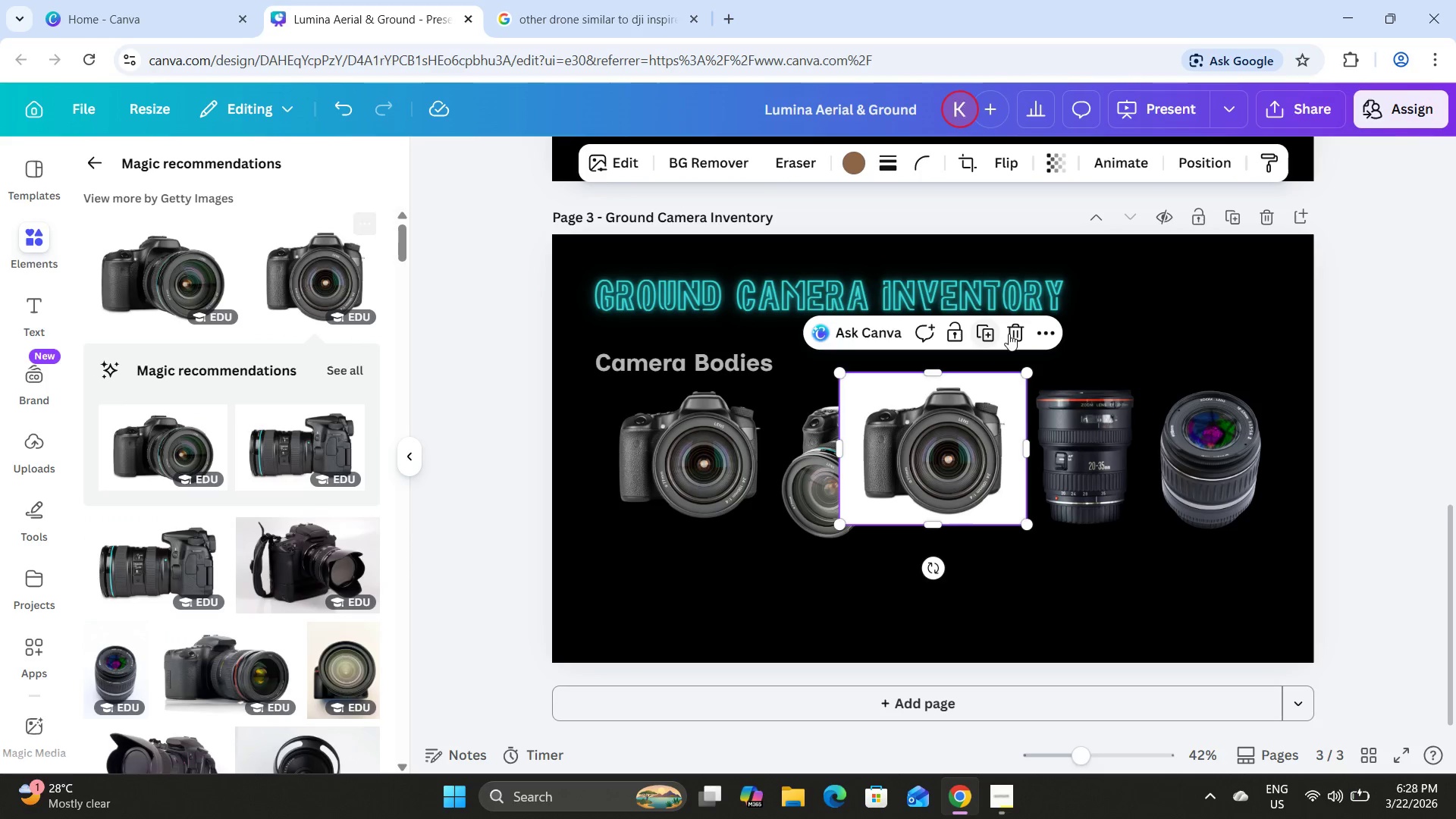 
scroll: coordinate [232, 355], scroll_direction: up, amount: 2.0
 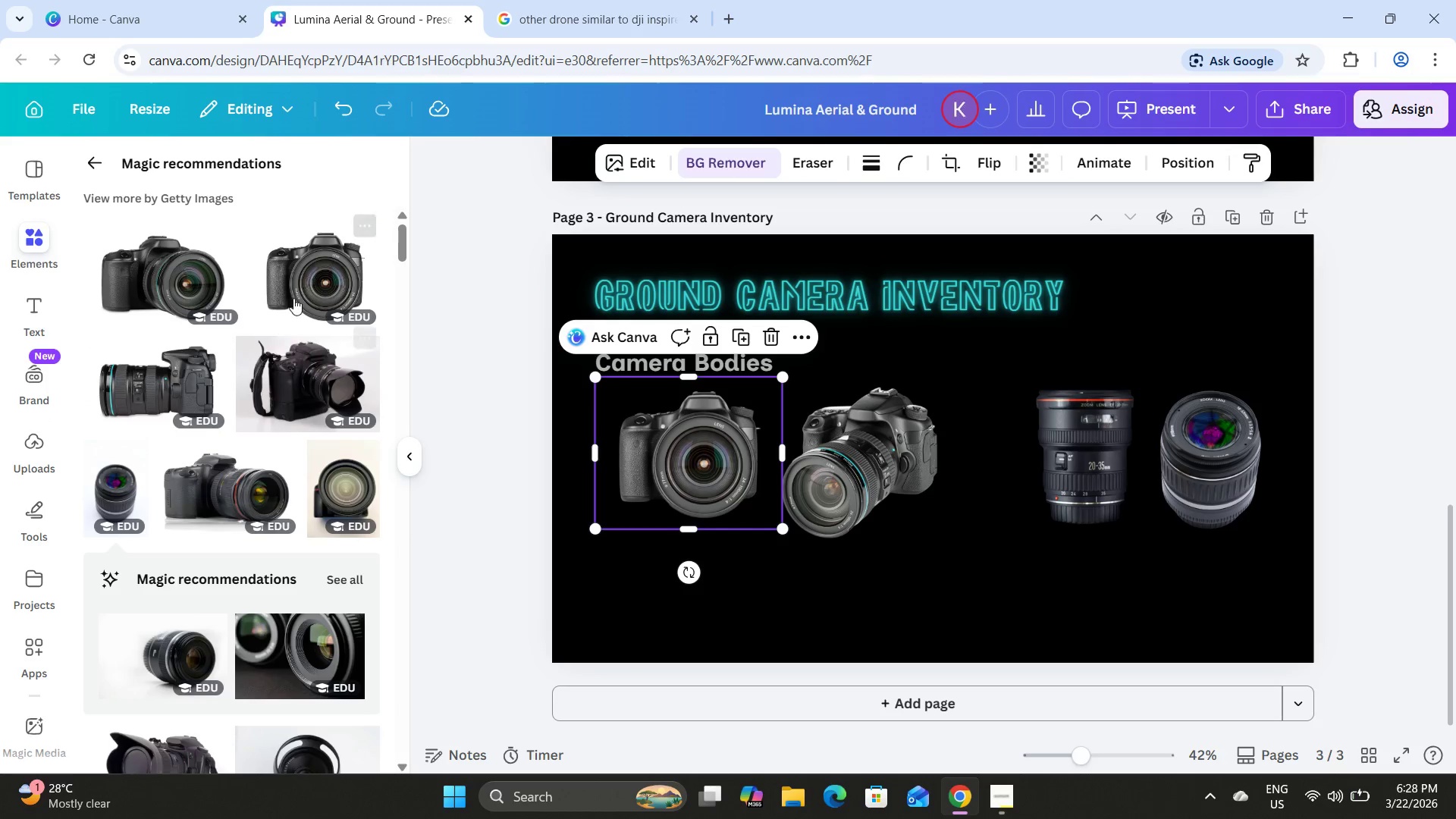 
left_click([1015, 328])
 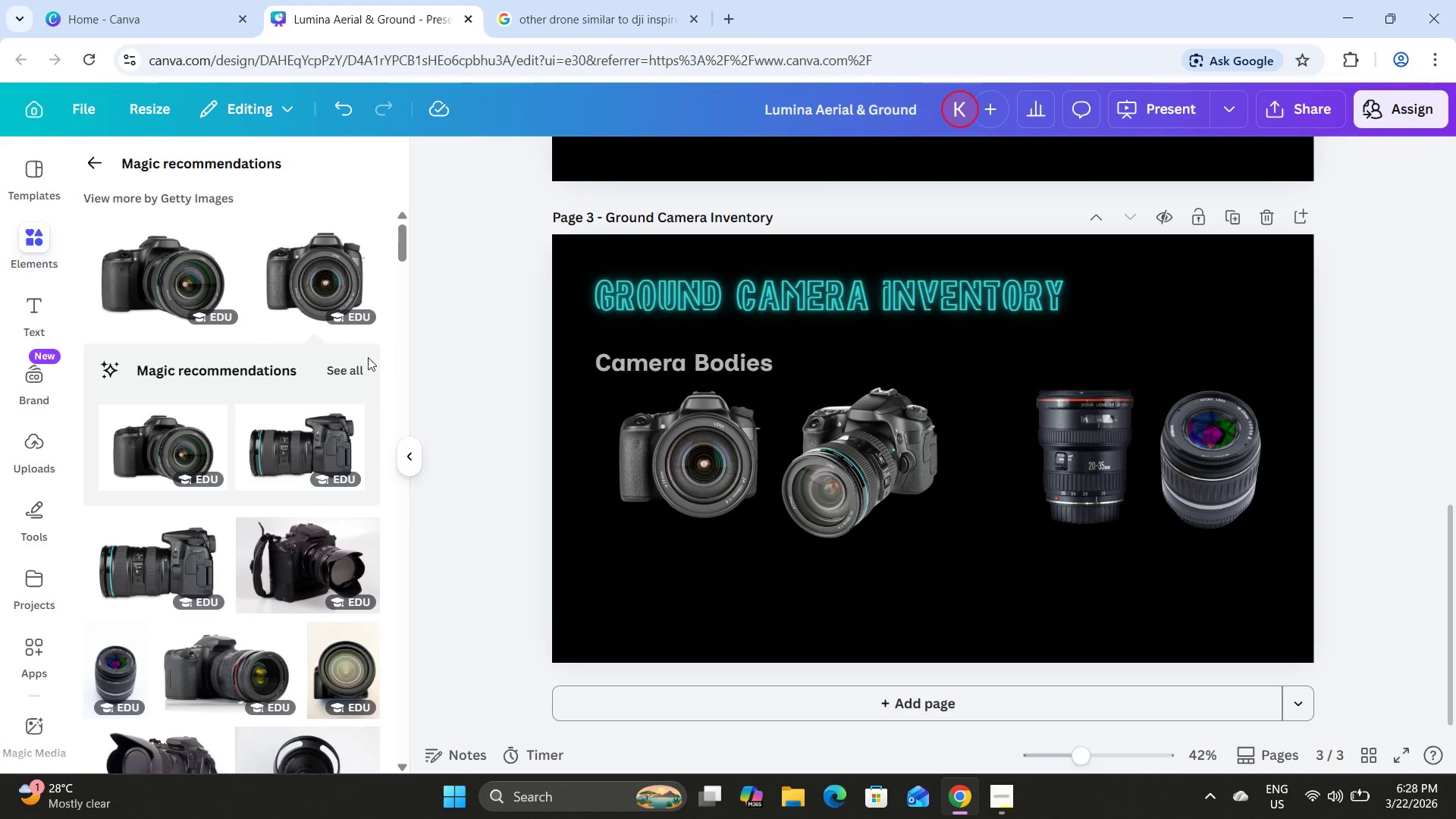 
left_click([345, 370])
 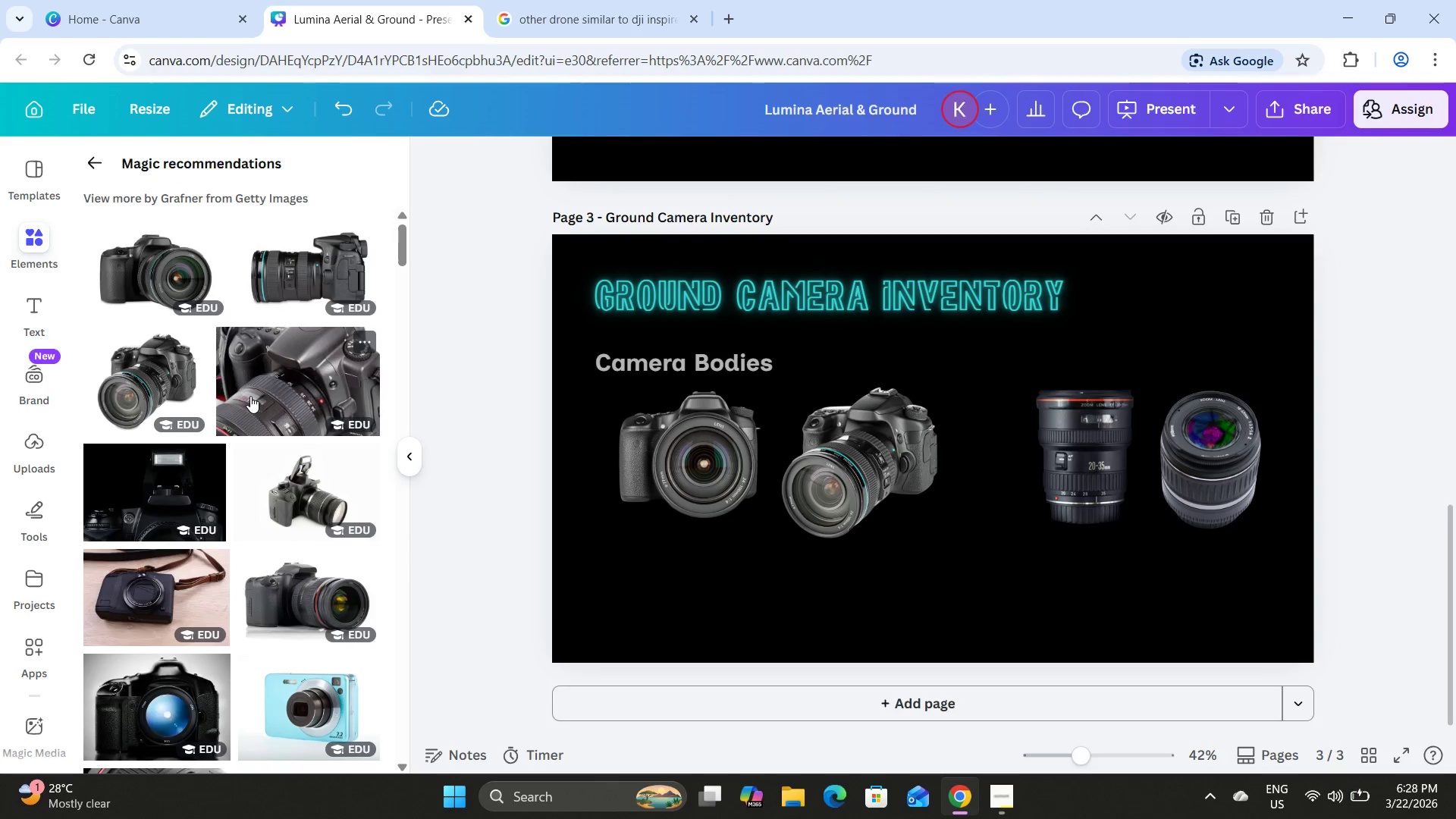 
scroll: coordinate [257, 382], scroll_direction: down, amount: 3.0
 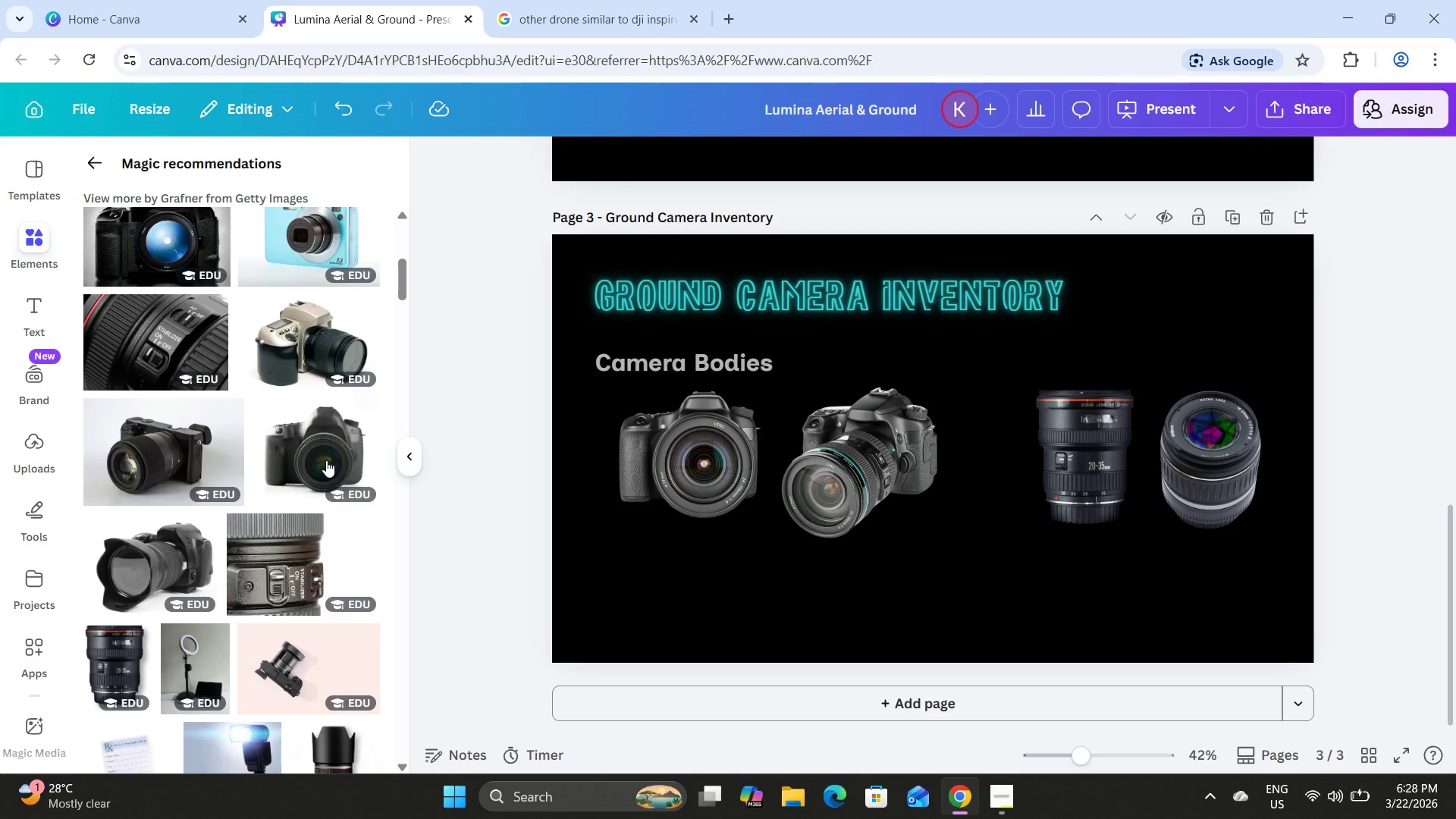 
left_click([324, 453])
 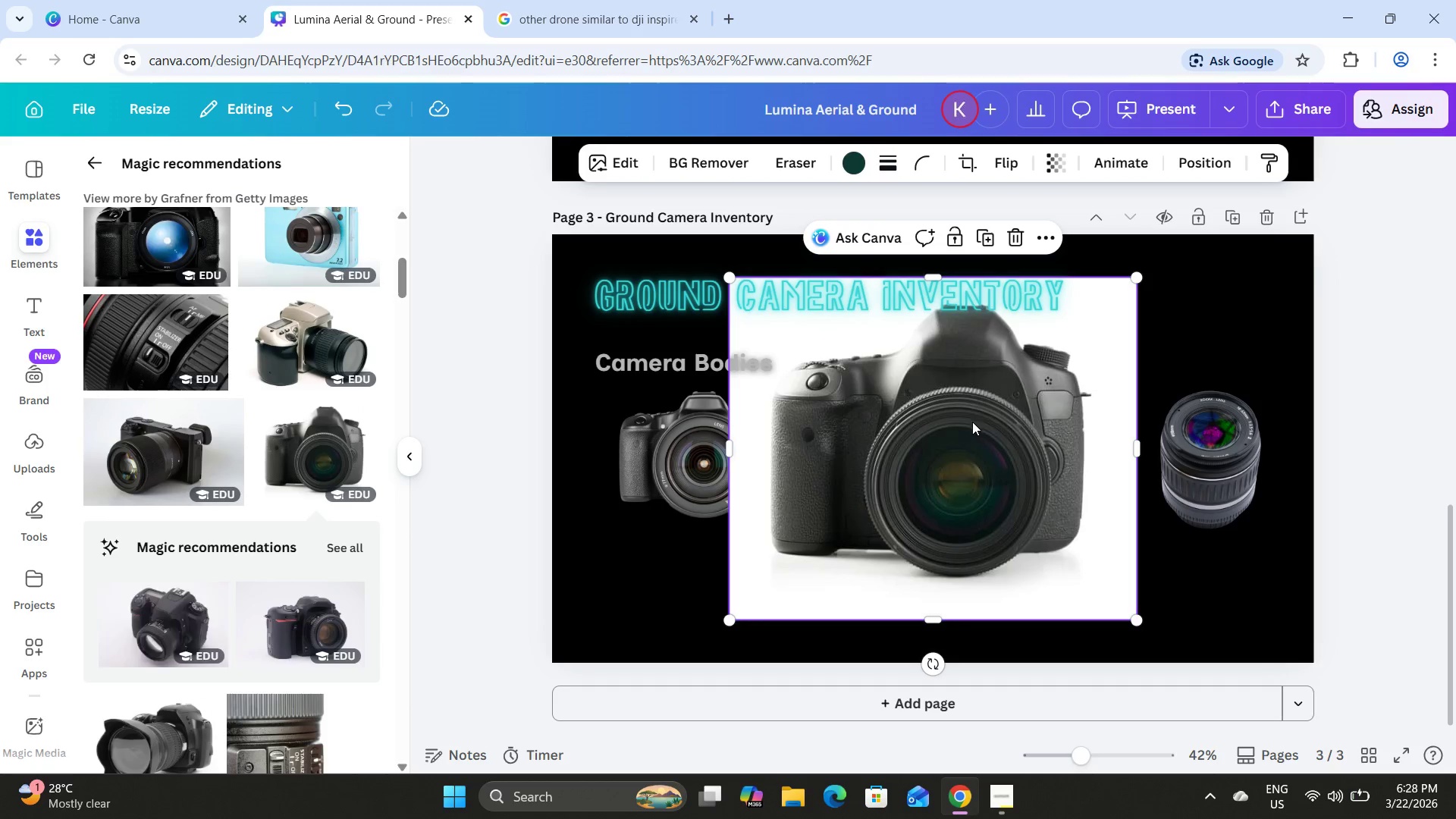 
left_click_drag(start_coordinate=[971, 422], to_coordinate=[1036, 441])
 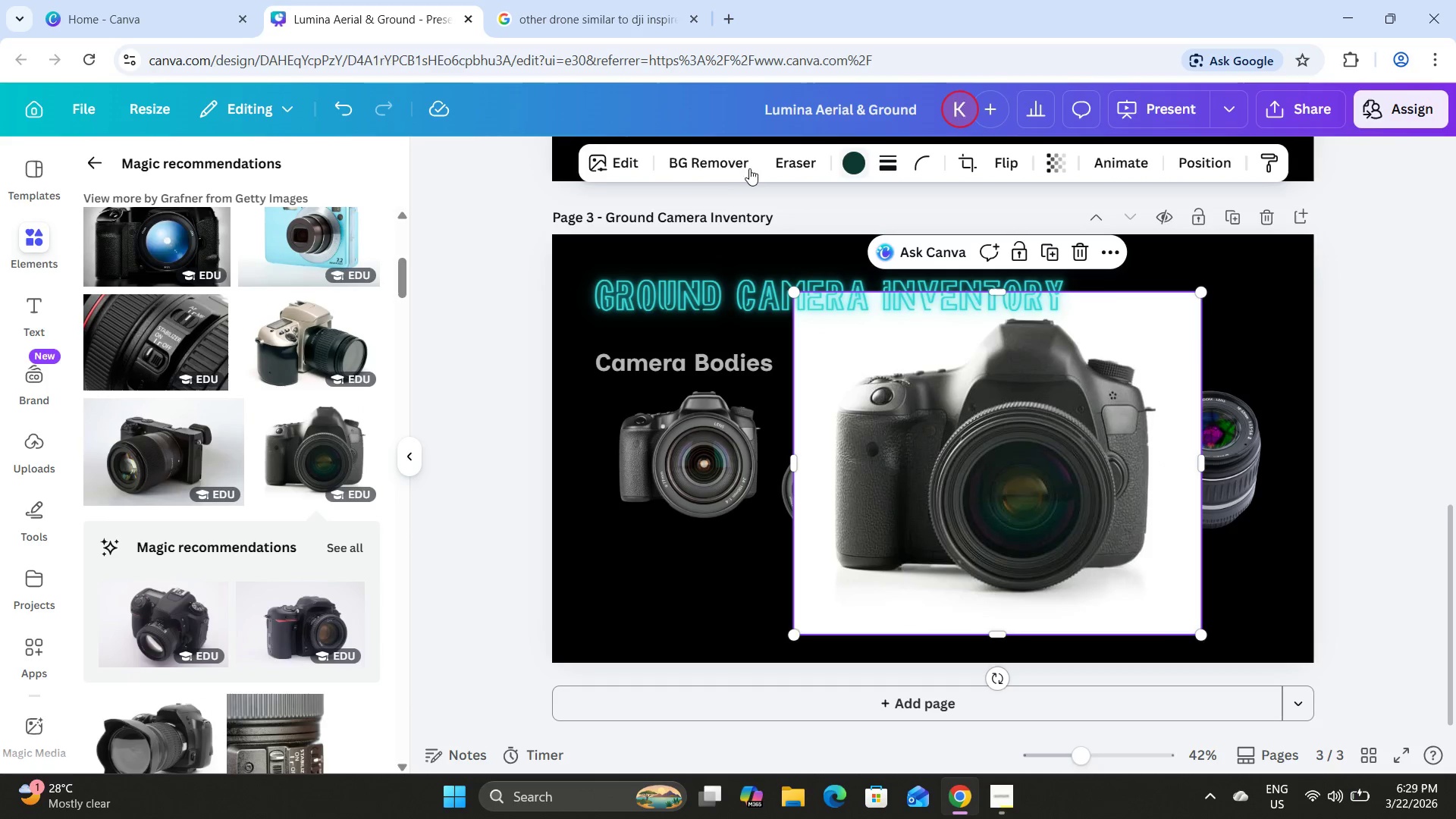 
left_click([720, 168])
 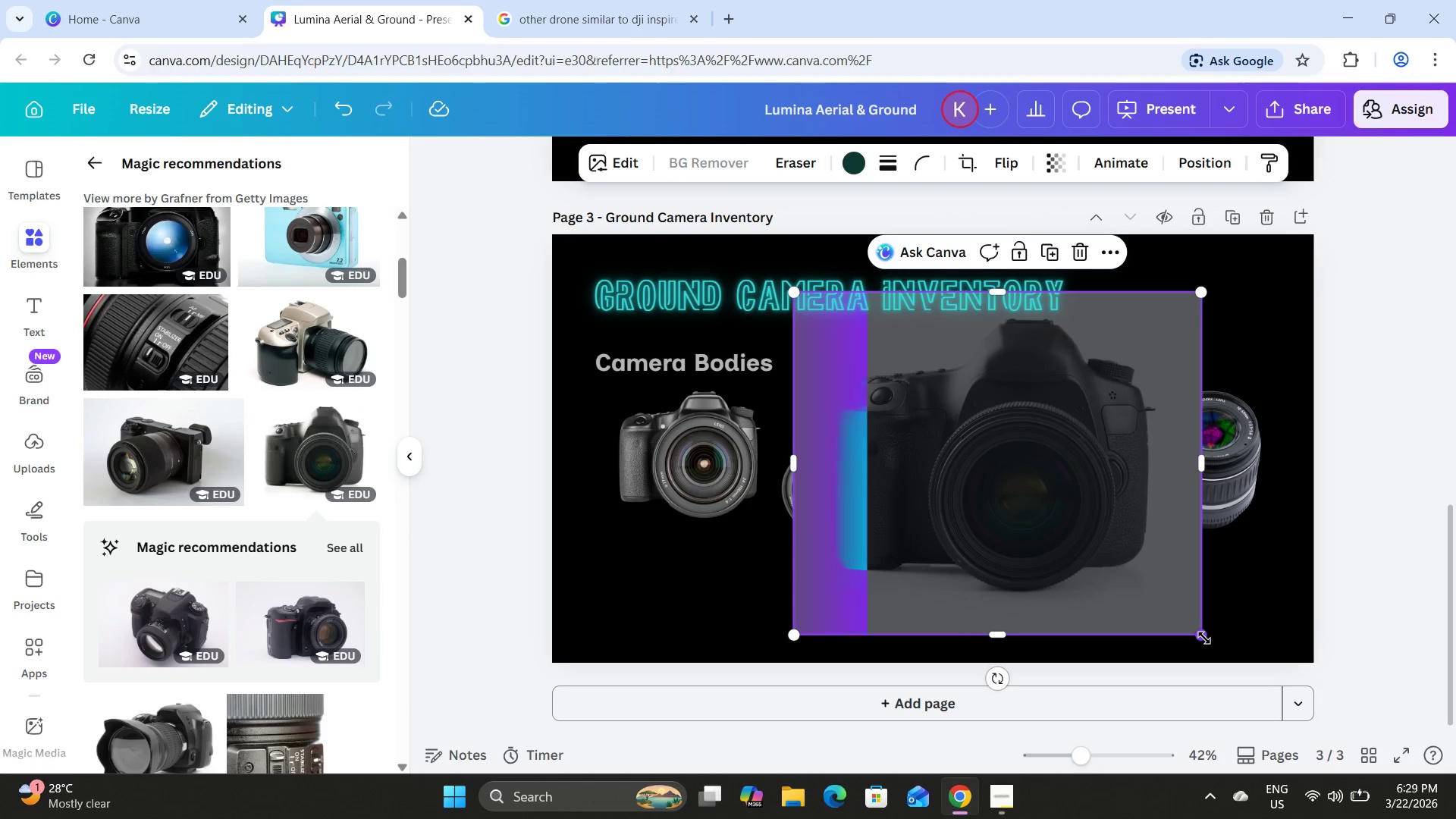 
left_click_drag(start_coordinate=[1203, 639], to_coordinate=[989, 479])
 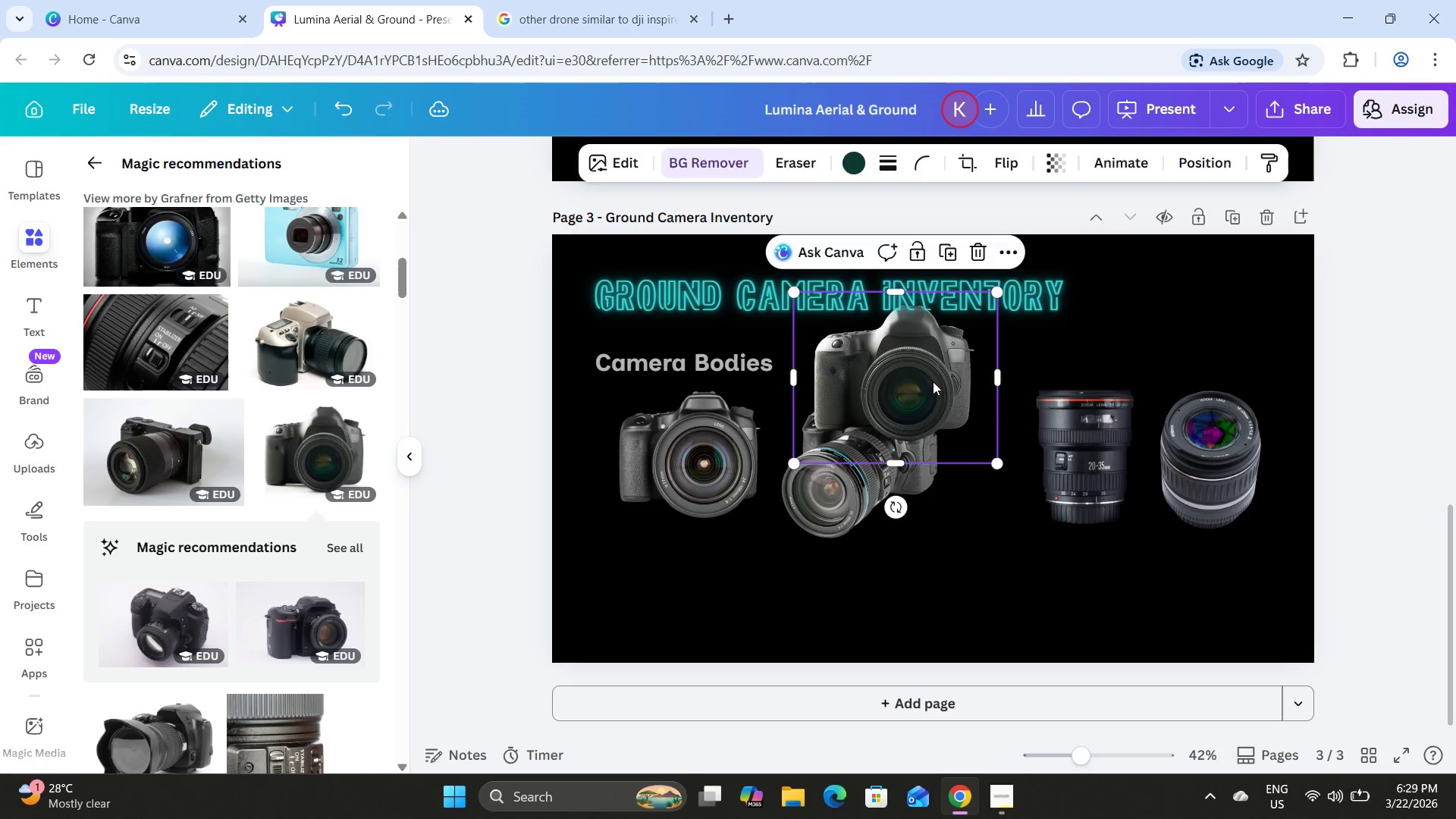 
left_click_drag(start_coordinate=[933, 381], to_coordinate=[769, 535])
 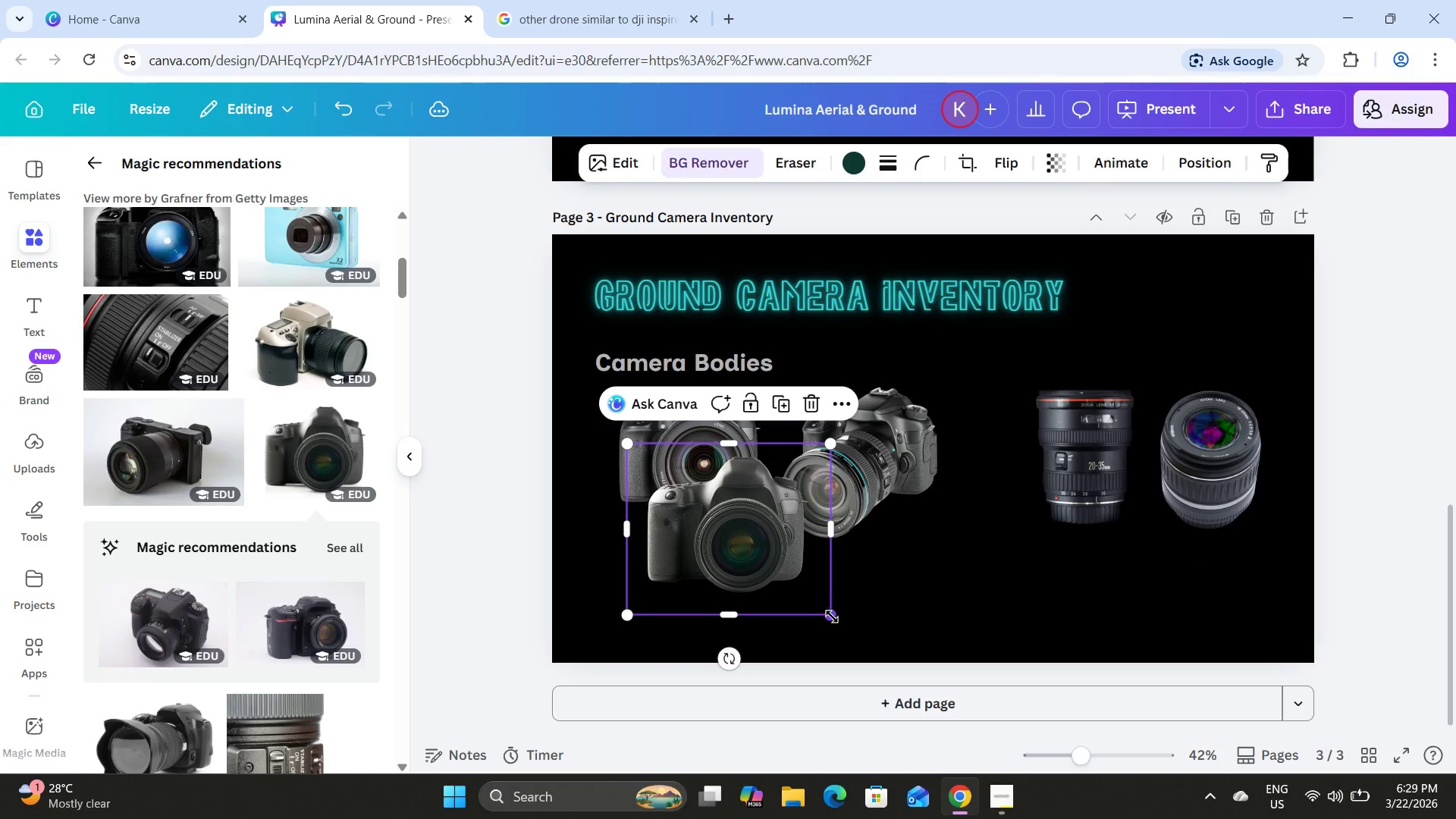 
left_click_drag(start_coordinate=[828, 618], to_coordinate=[808, 592])
 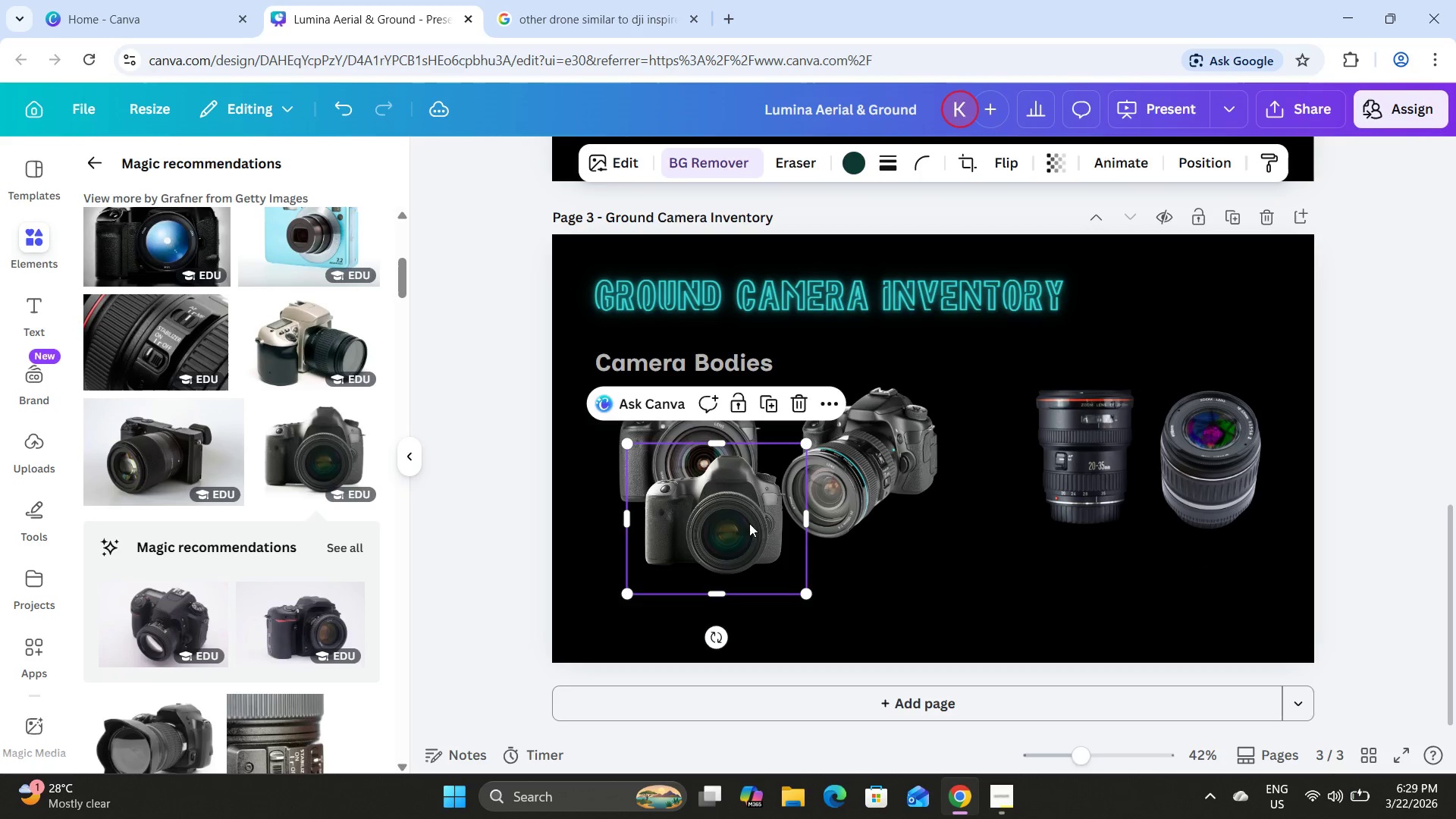 
left_click_drag(start_coordinate=[749, 523], to_coordinate=[721, 572])
 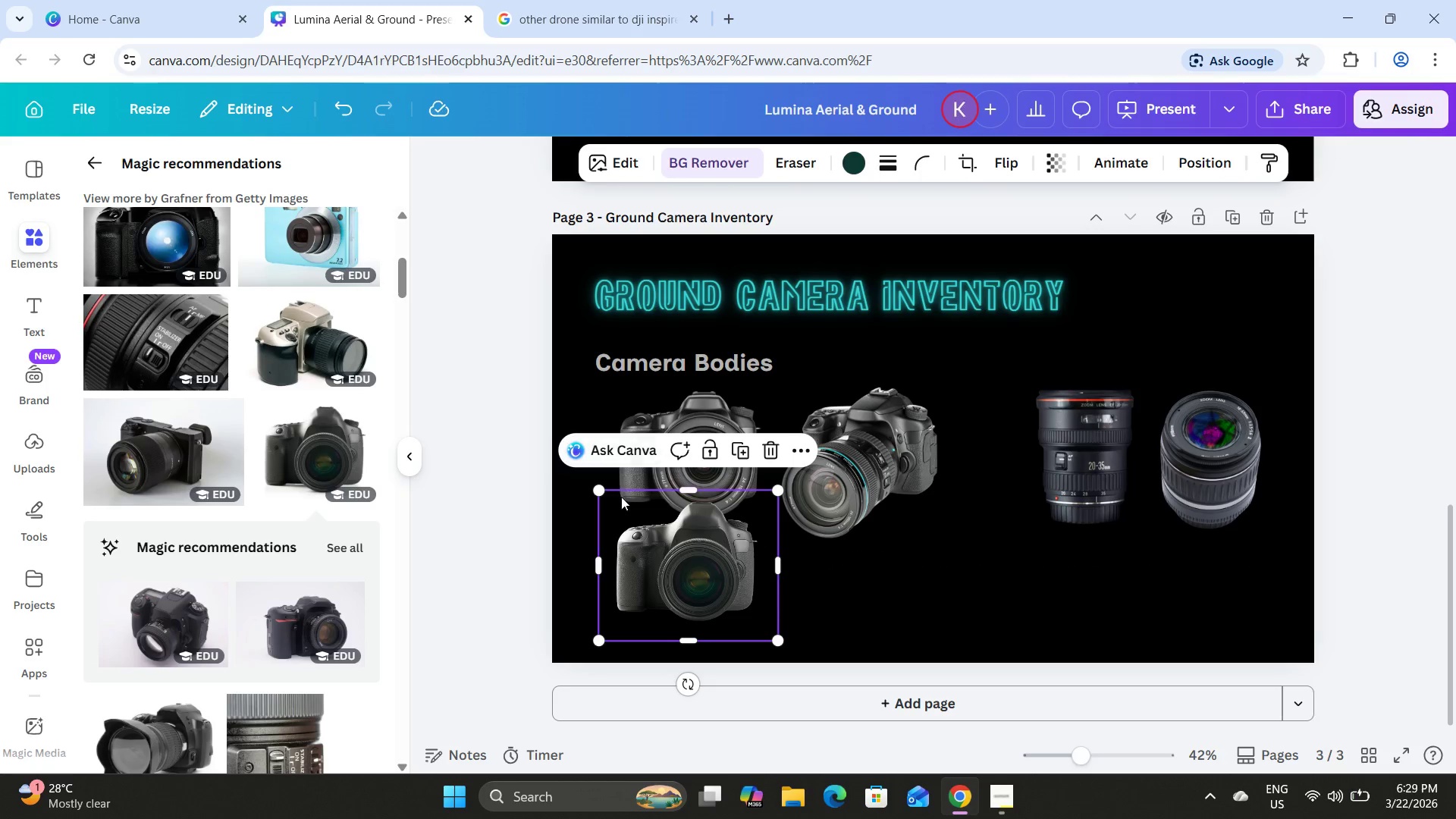 
left_click([650, 397])
 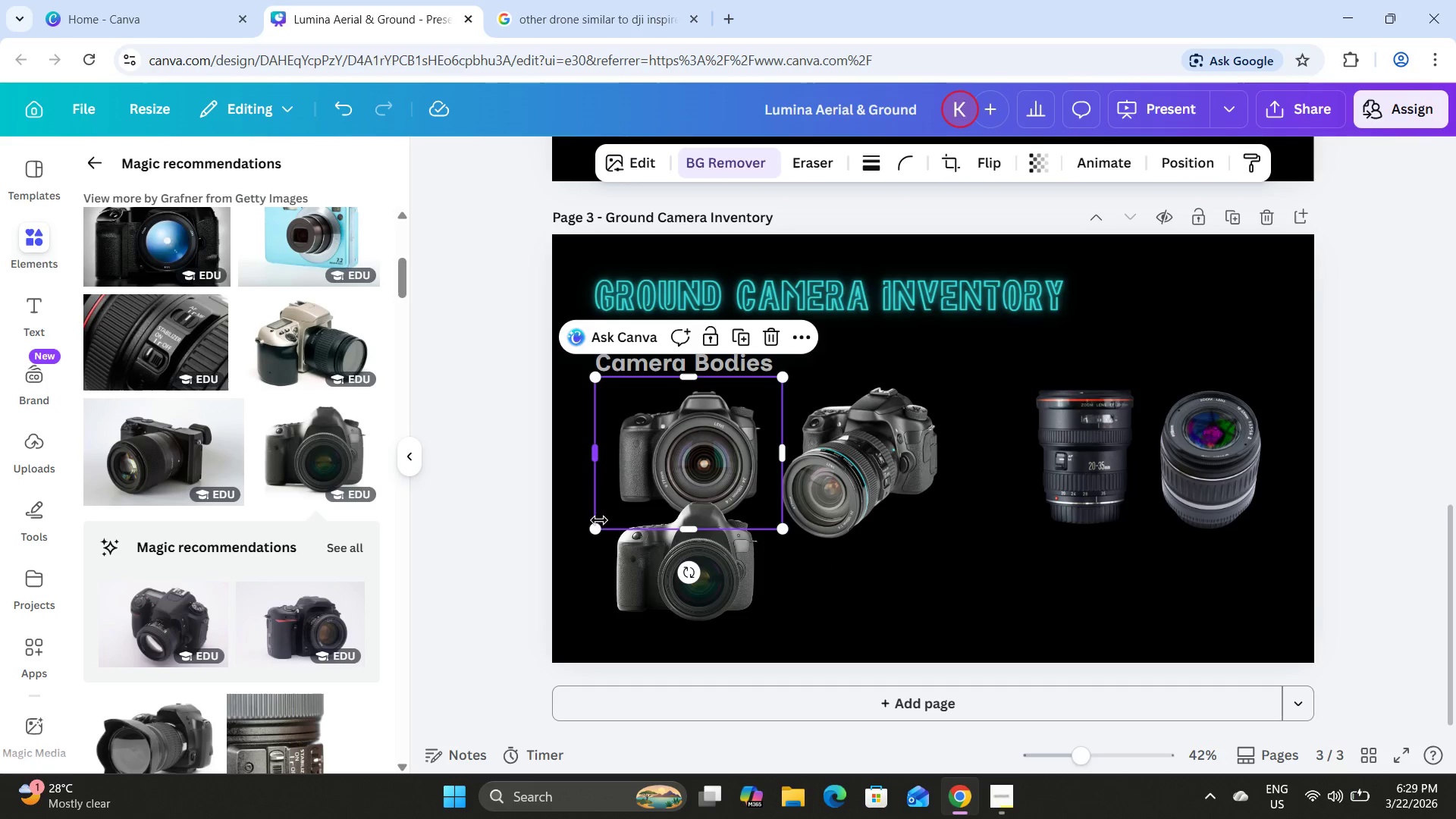 
left_click_drag(start_coordinate=[599, 529], to_coordinate=[630, 500])
 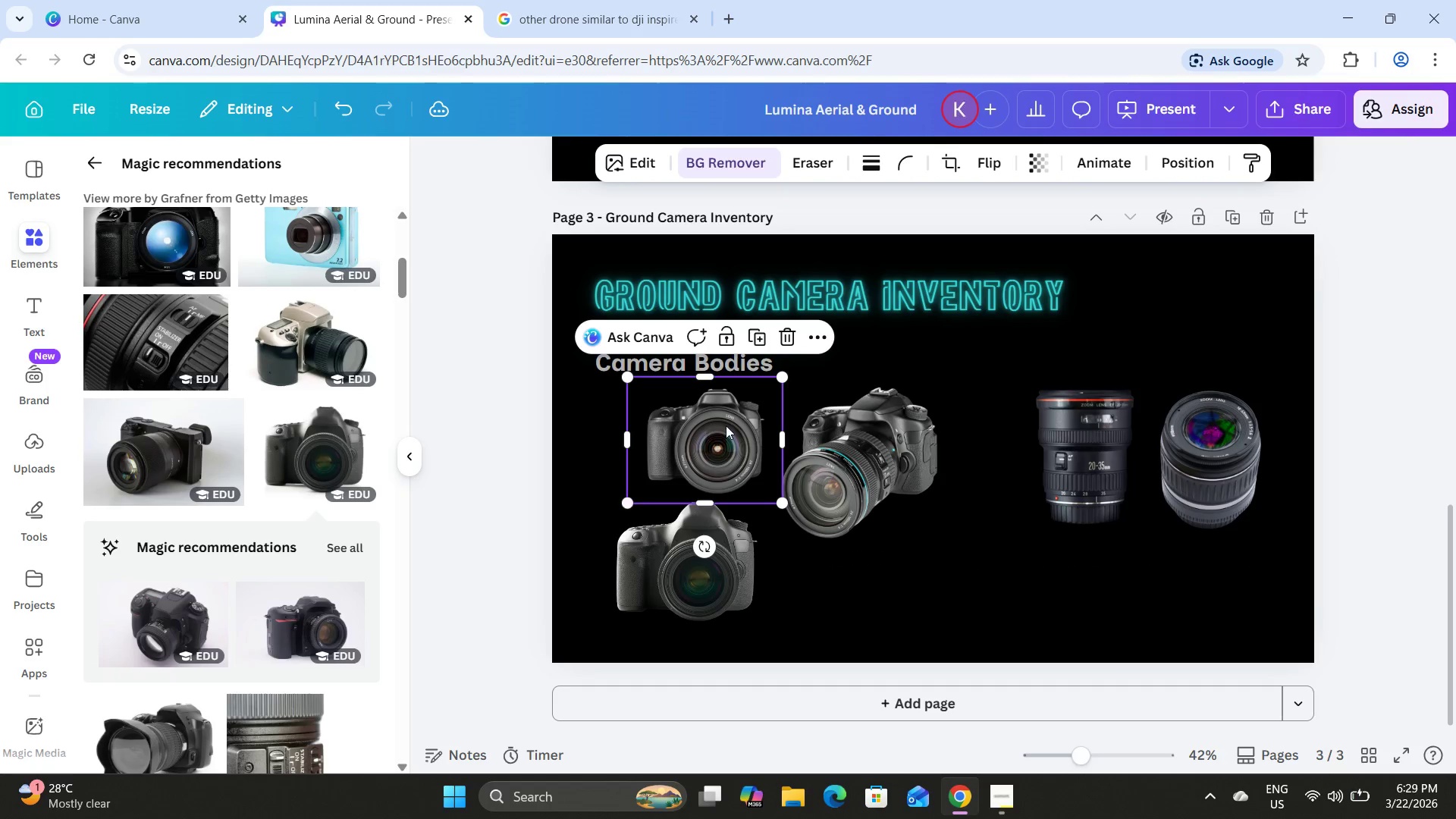 
left_click_drag(start_coordinate=[726, 425], to_coordinate=[693, 425])
 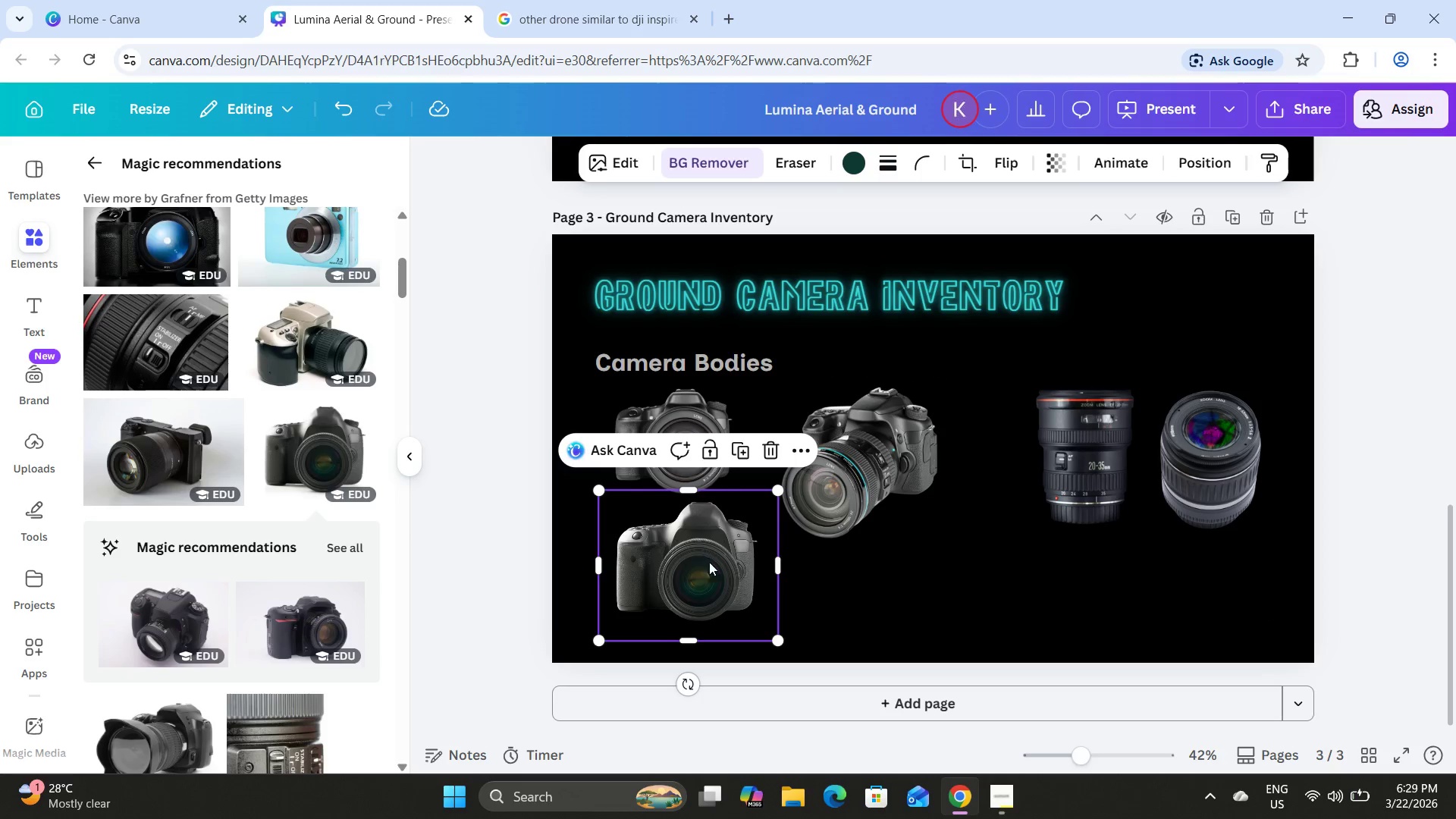 
left_click_drag(start_coordinate=[711, 566], to_coordinate=[707, 566])
 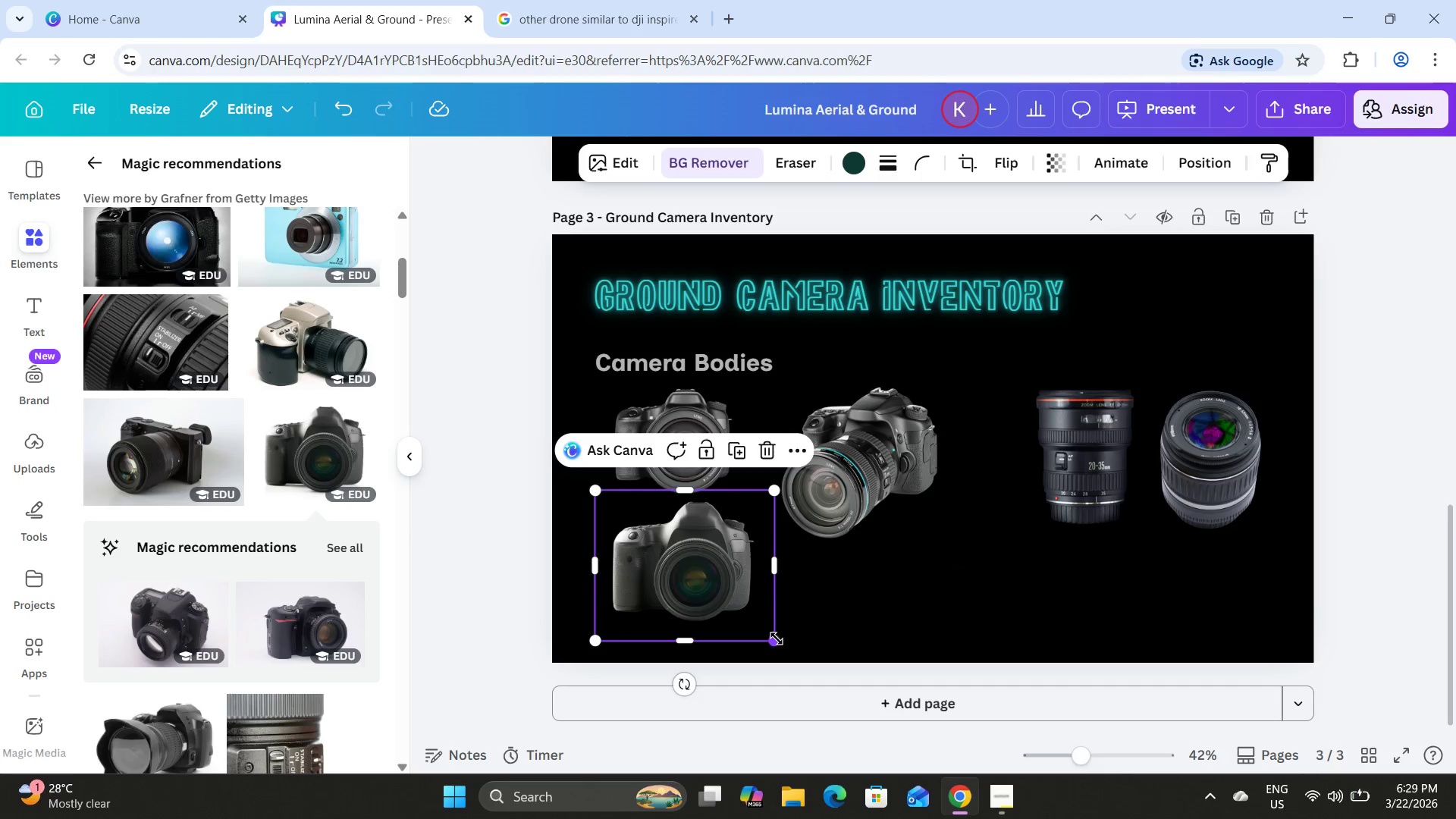 
left_click_drag(start_coordinate=[775, 639], to_coordinate=[750, 620])
 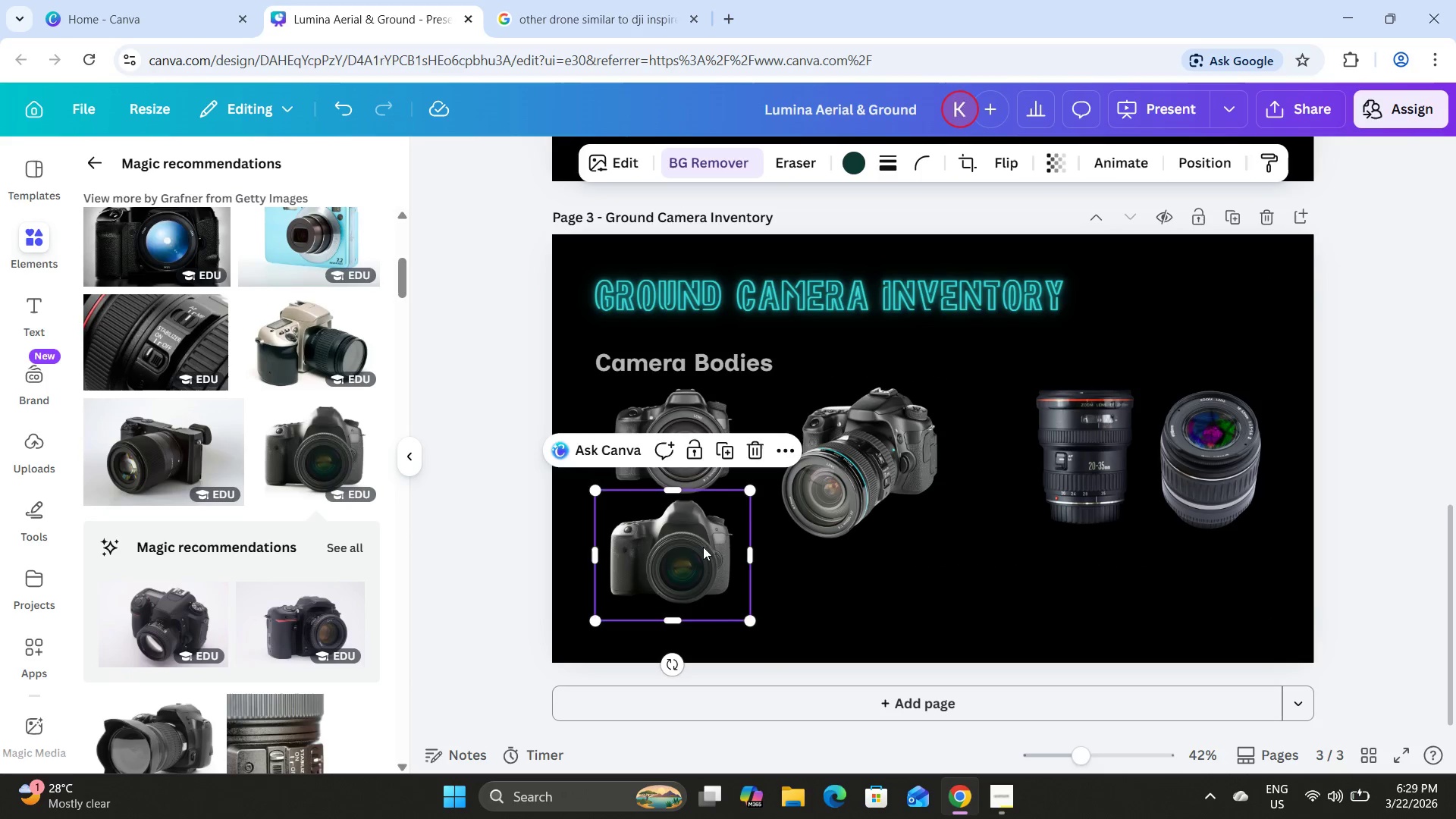 
left_click_drag(start_coordinate=[703, 547], to_coordinate=[704, 557])
 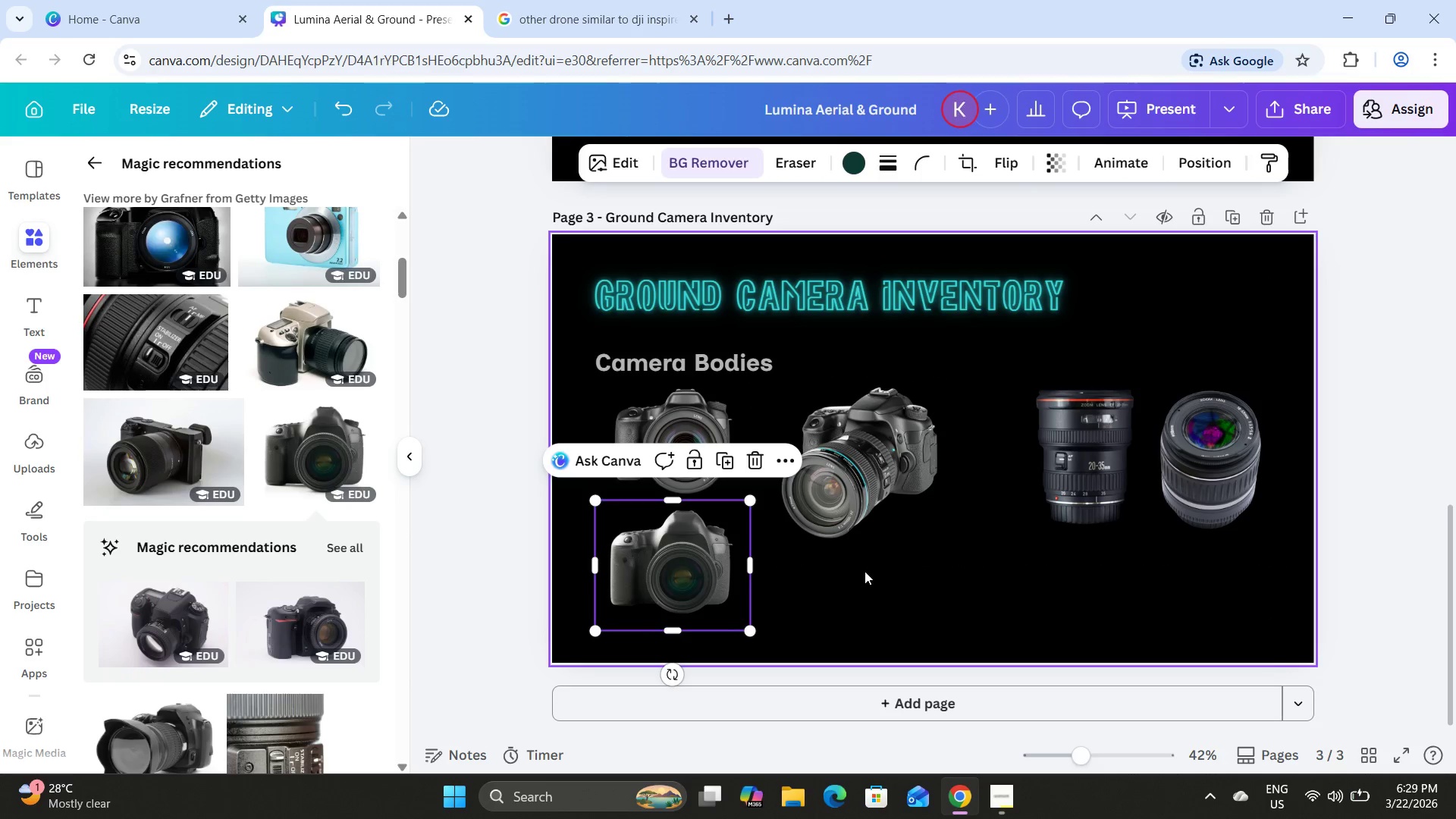 
left_click([864, 571])
 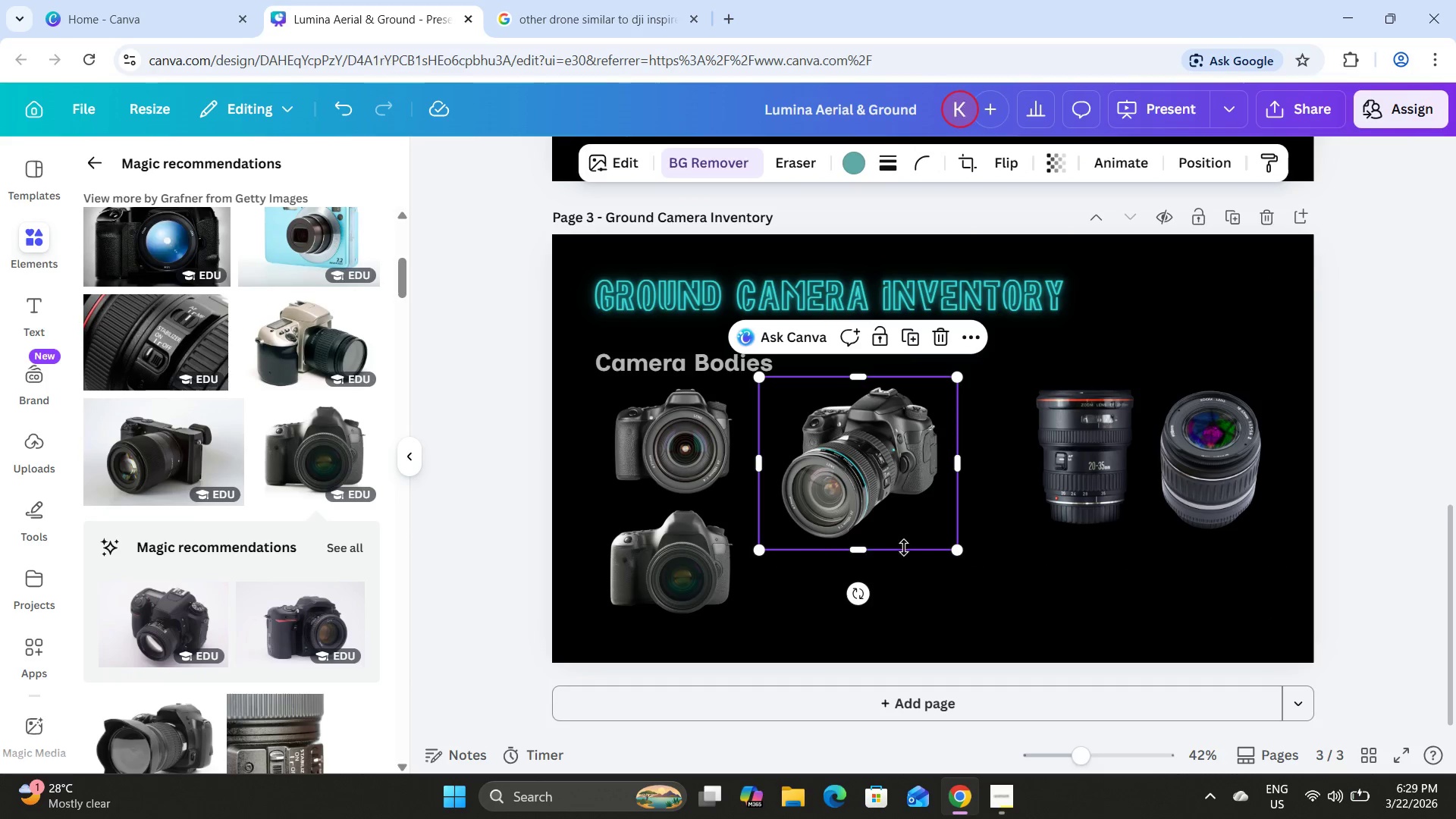 
left_click_drag(start_coordinate=[960, 557], to_coordinate=[943, 523])
 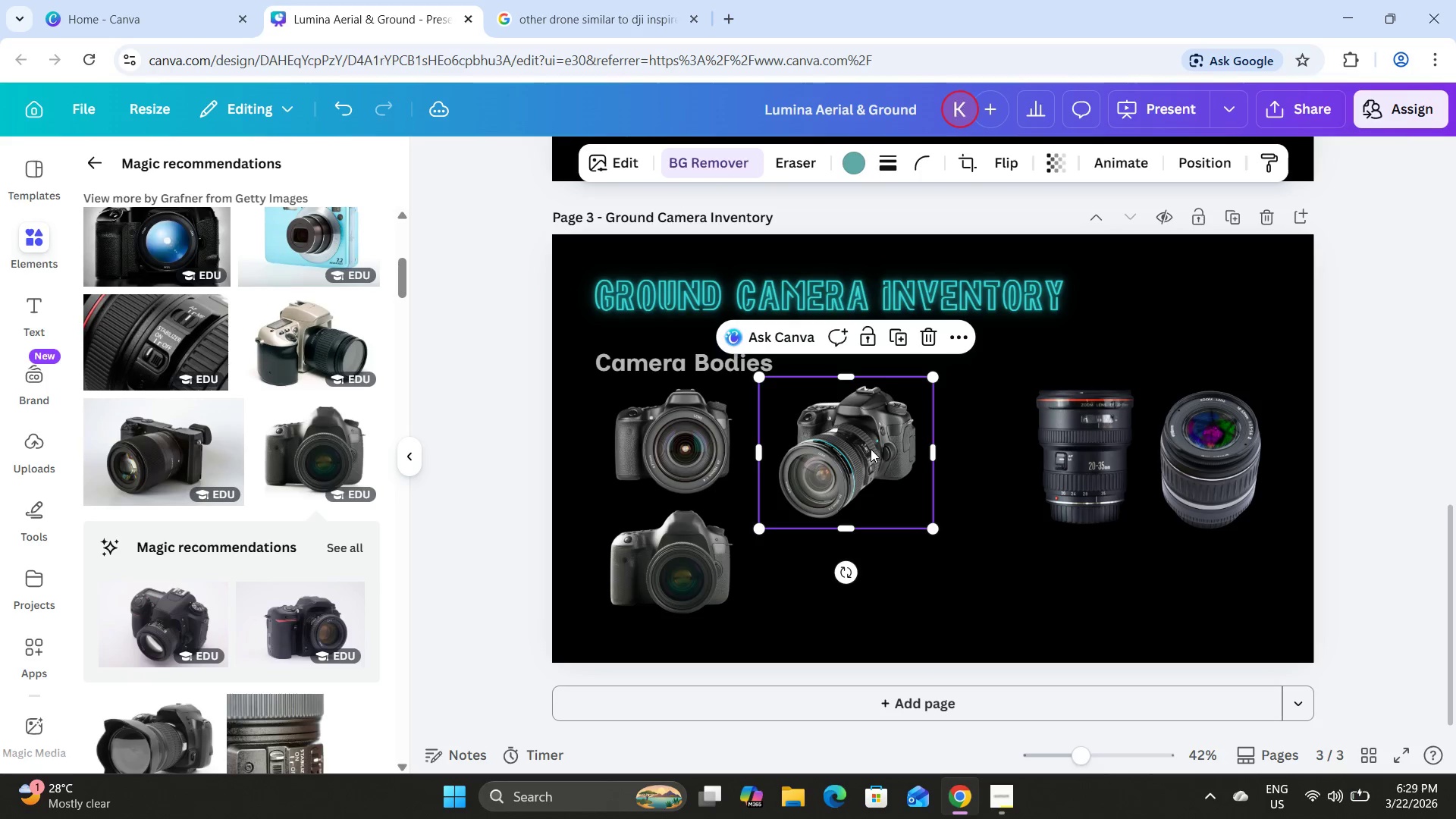 
left_click_drag(start_coordinate=[871, 449], to_coordinate=[841, 444])
 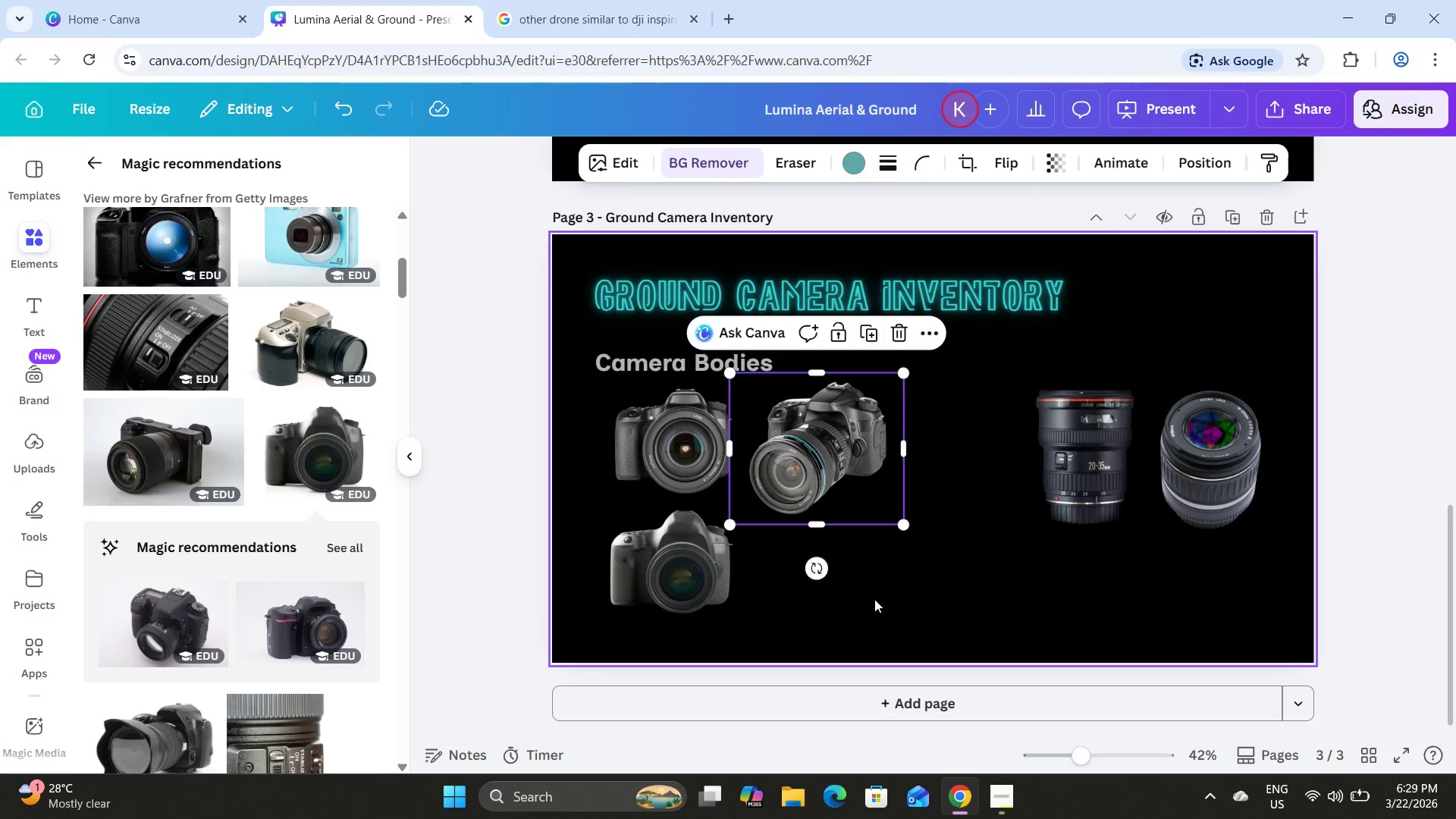 
left_click([880, 592])
 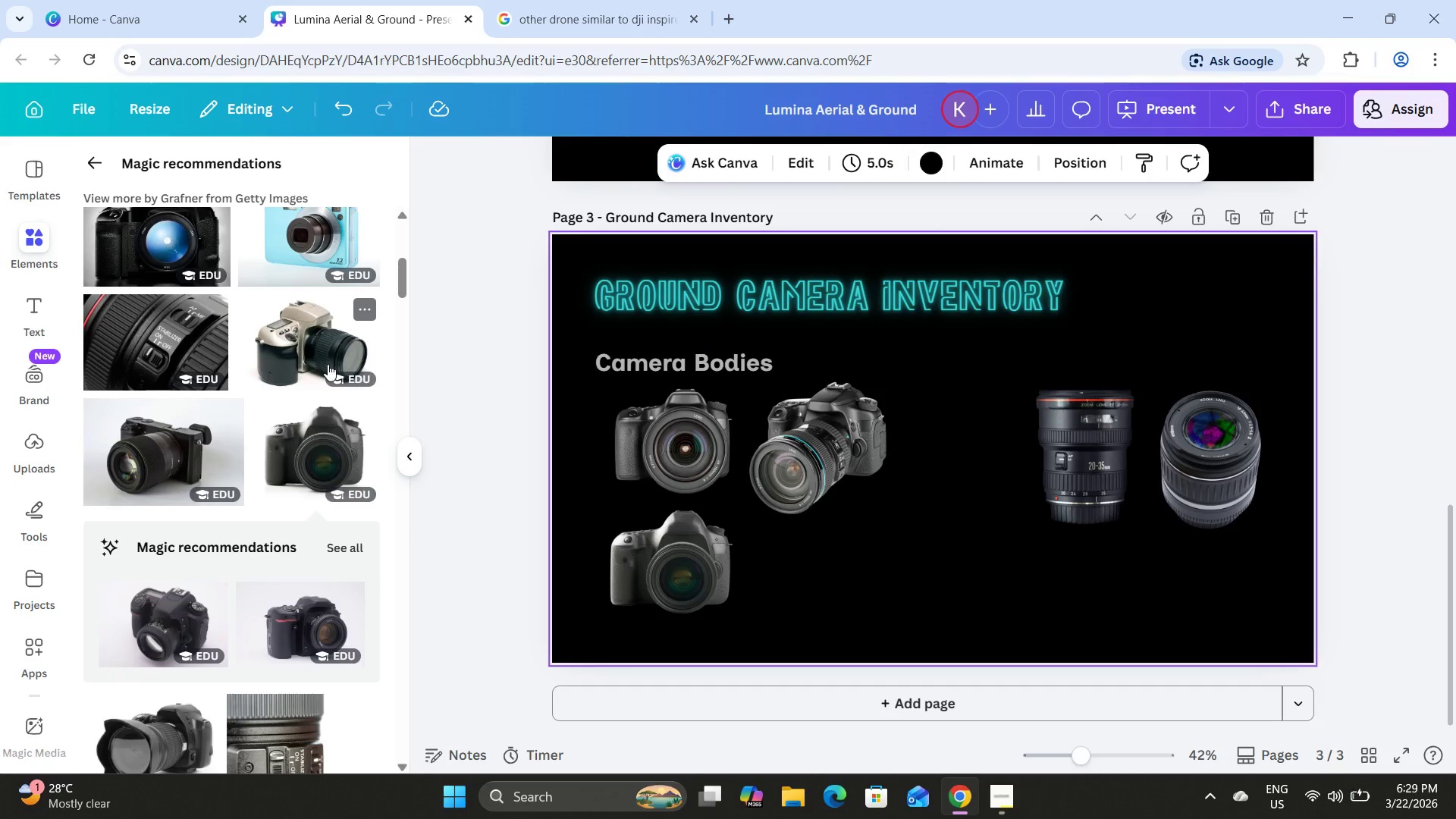 
left_click([322, 331])
 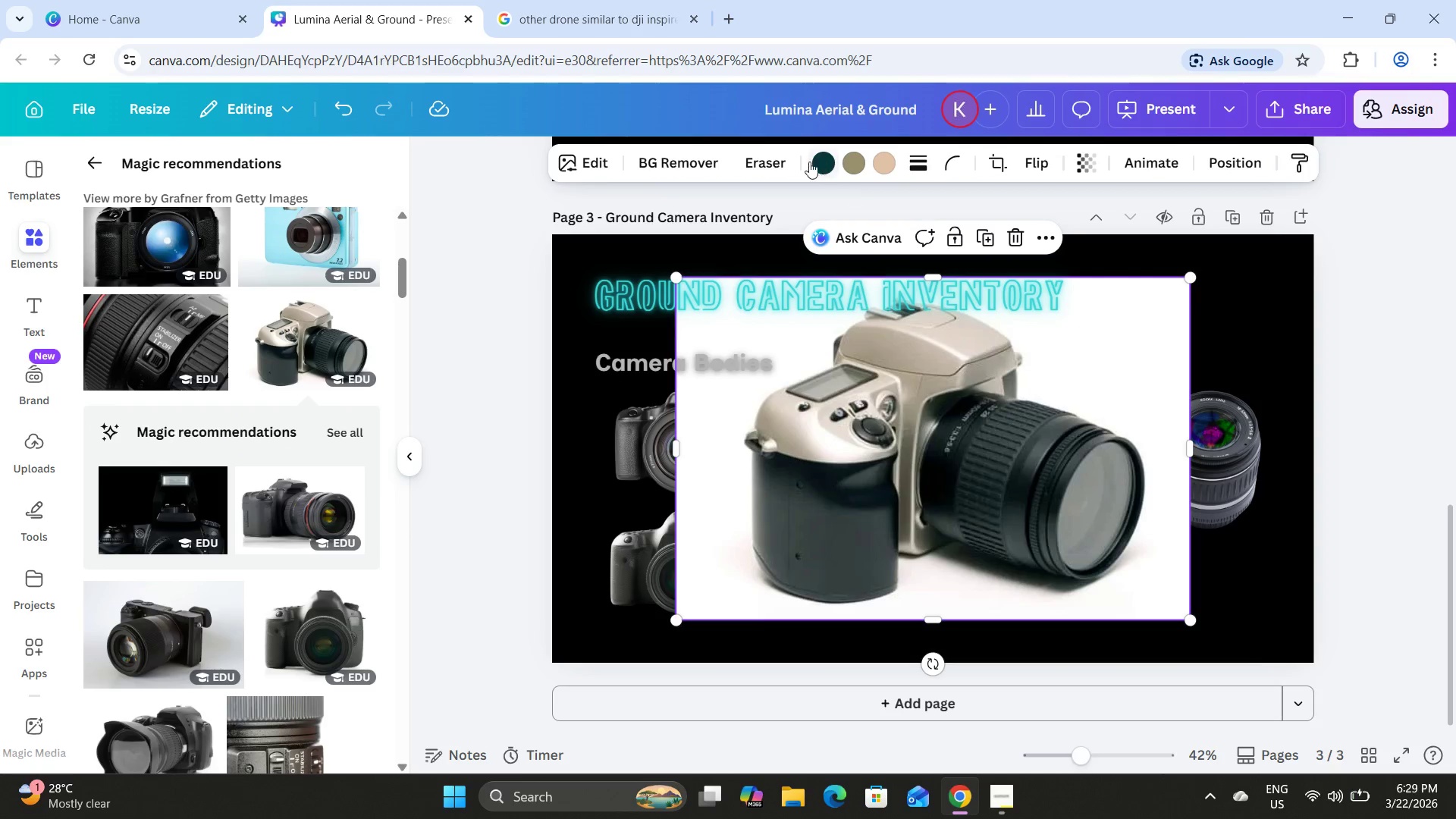 
left_click([697, 158])
 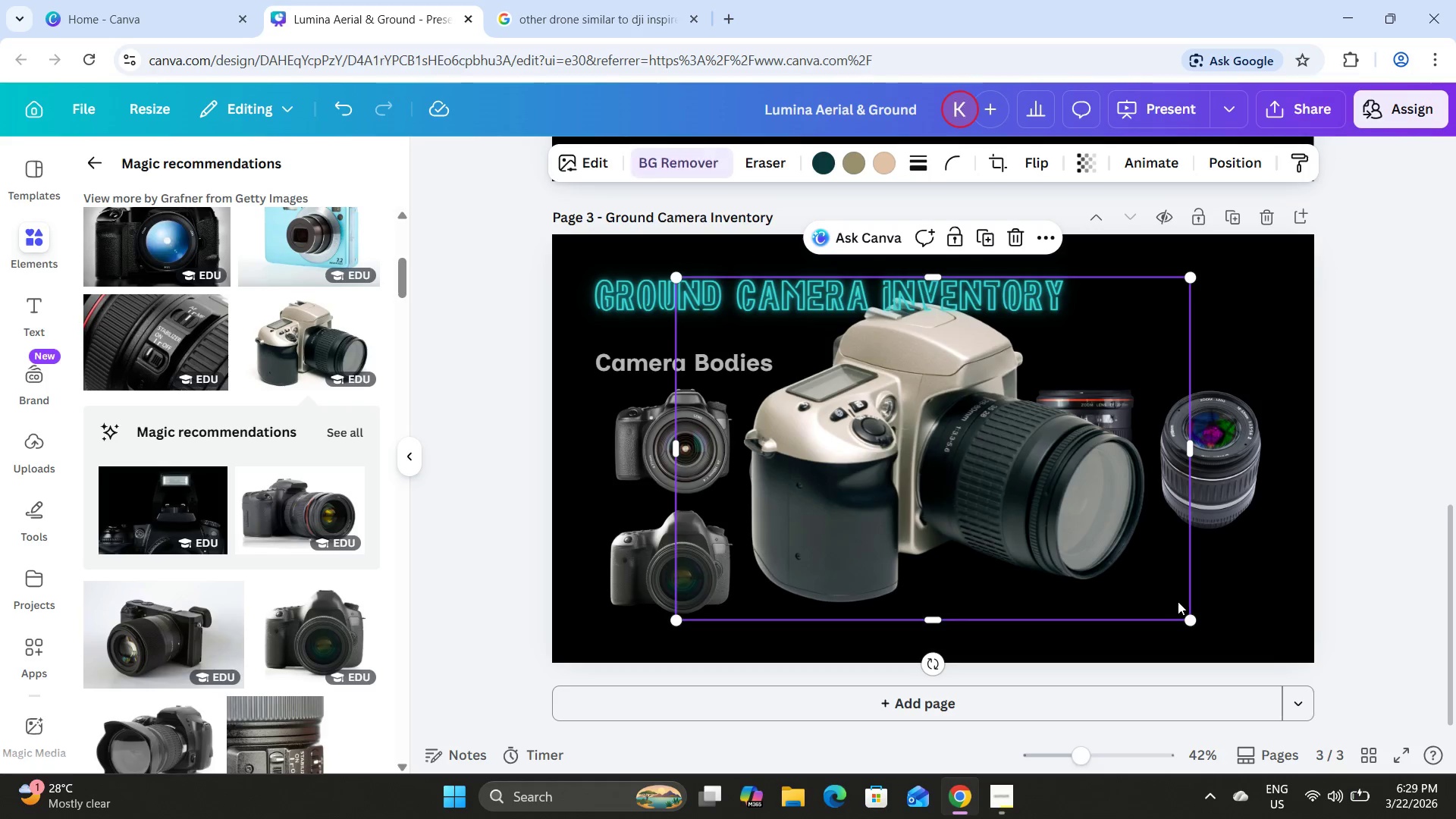 
left_click([1182, 608])
 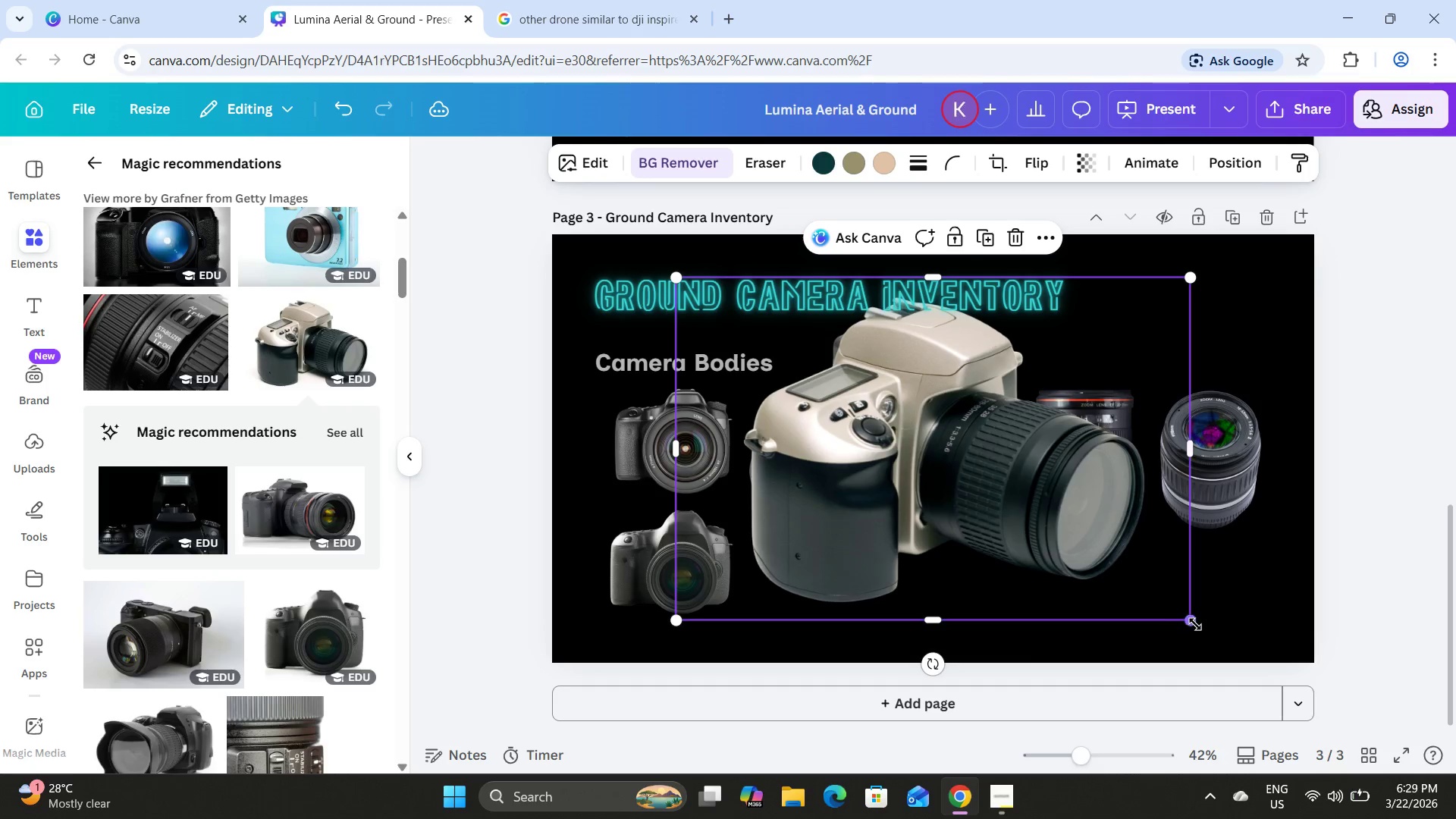 
left_click([1195, 624])
 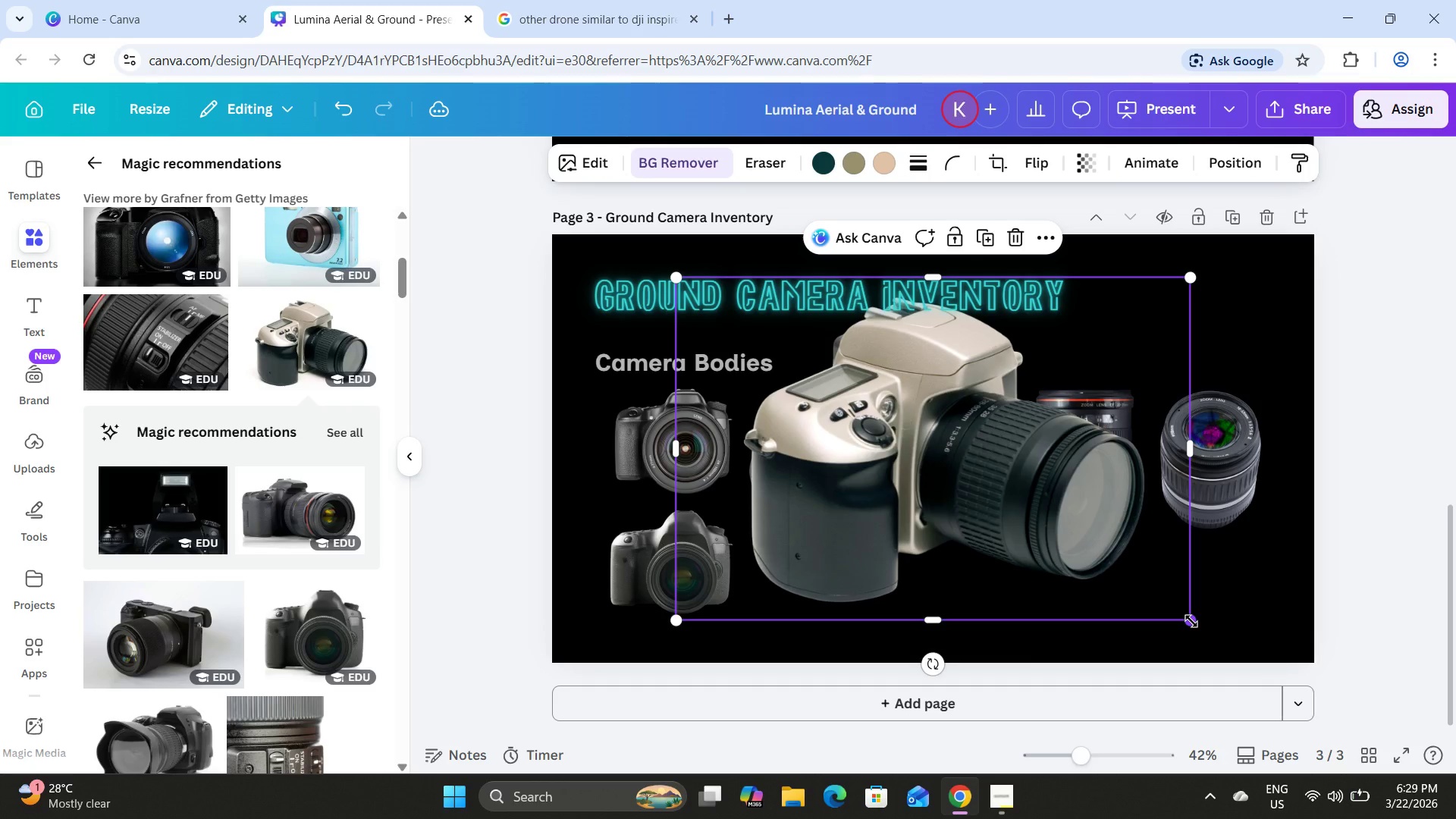 
left_click_drag(start_coordinate=[1191, 621], to_coordinate=[970, 450])
 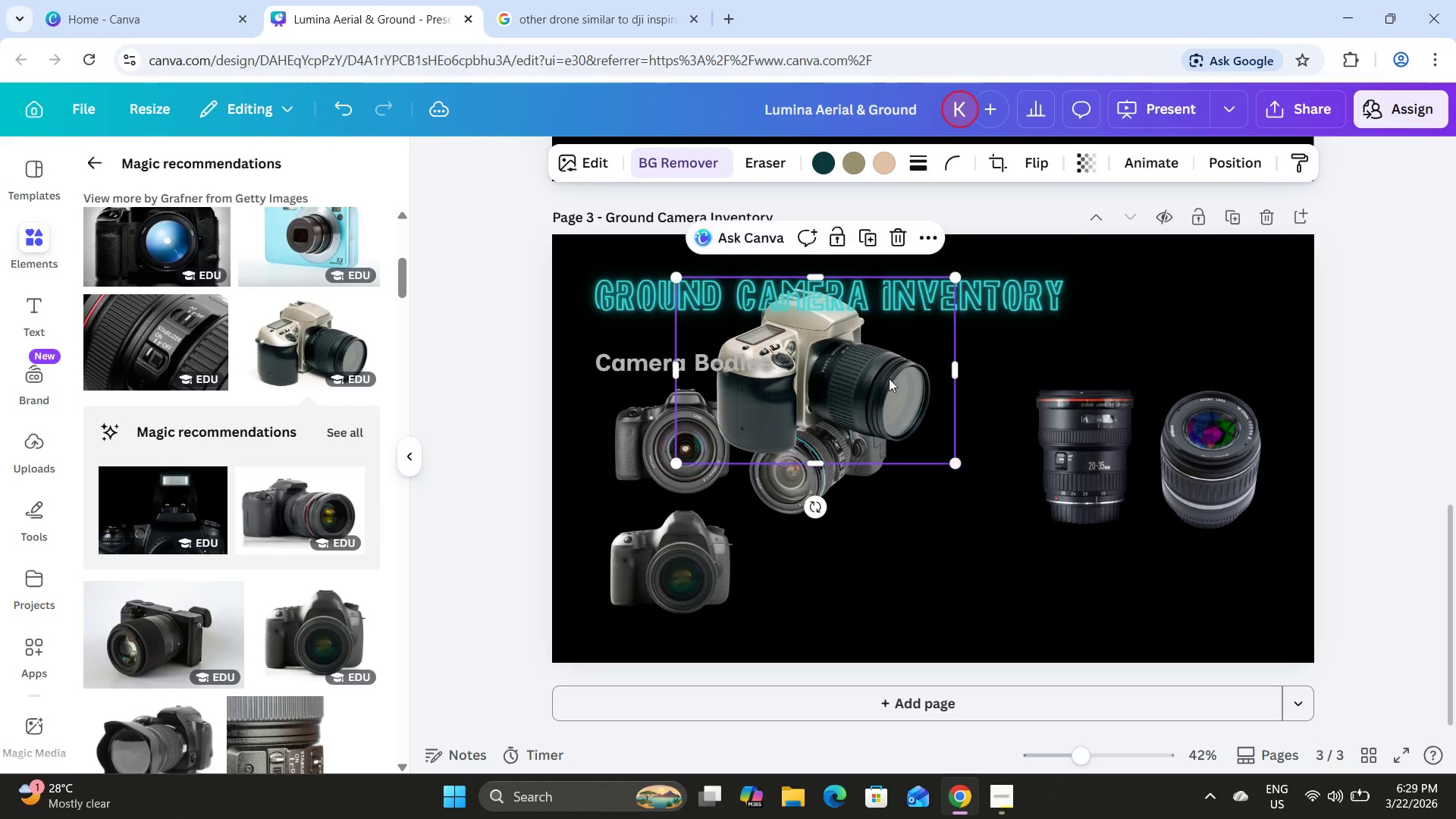 
left_click_drag(start_coordinate=[889, 378], to_coordinate=[919, 564])
 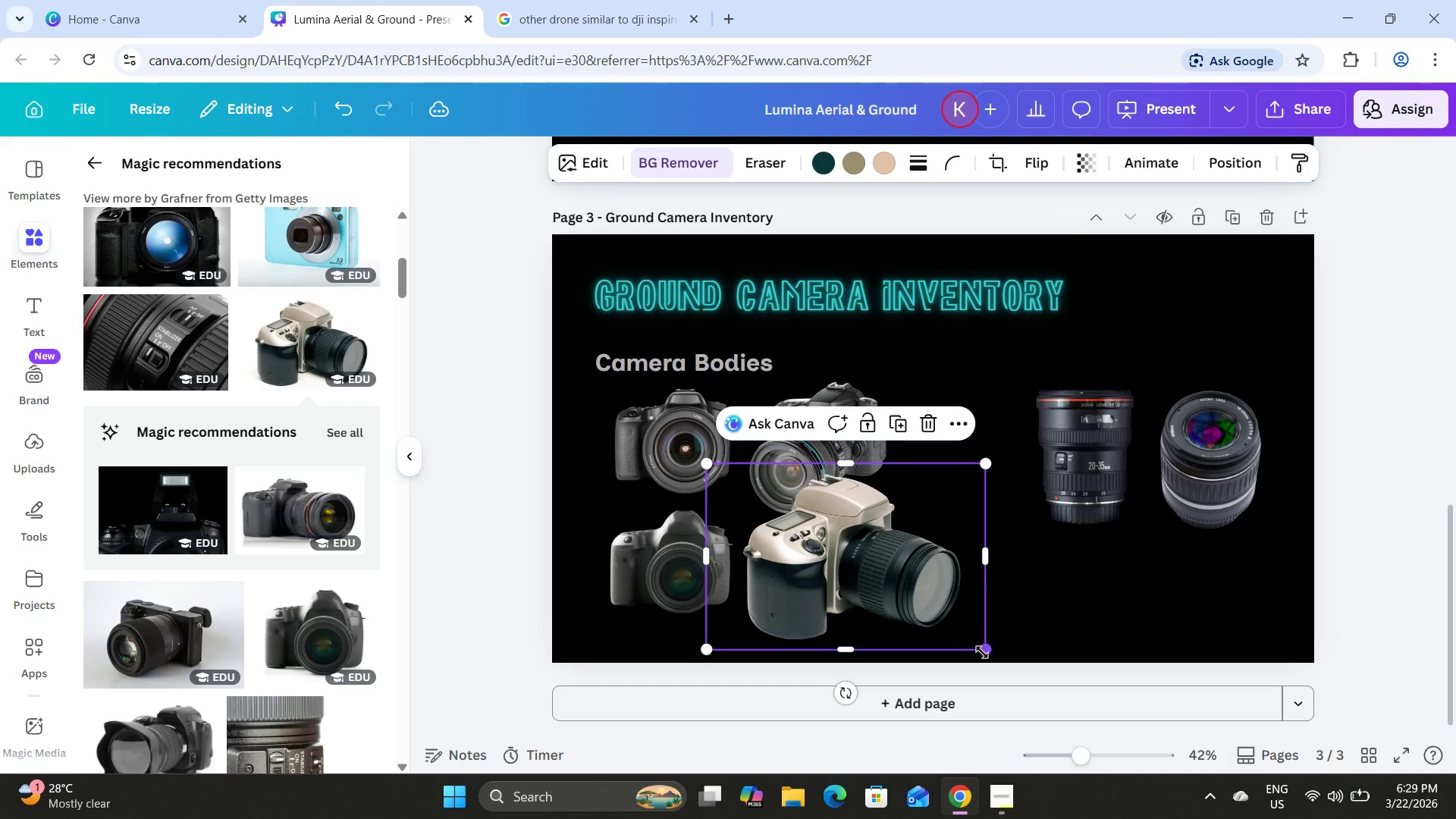 
left_click_drag(start_coordinate=[985, 652], to_coordinate=[942, 610])
 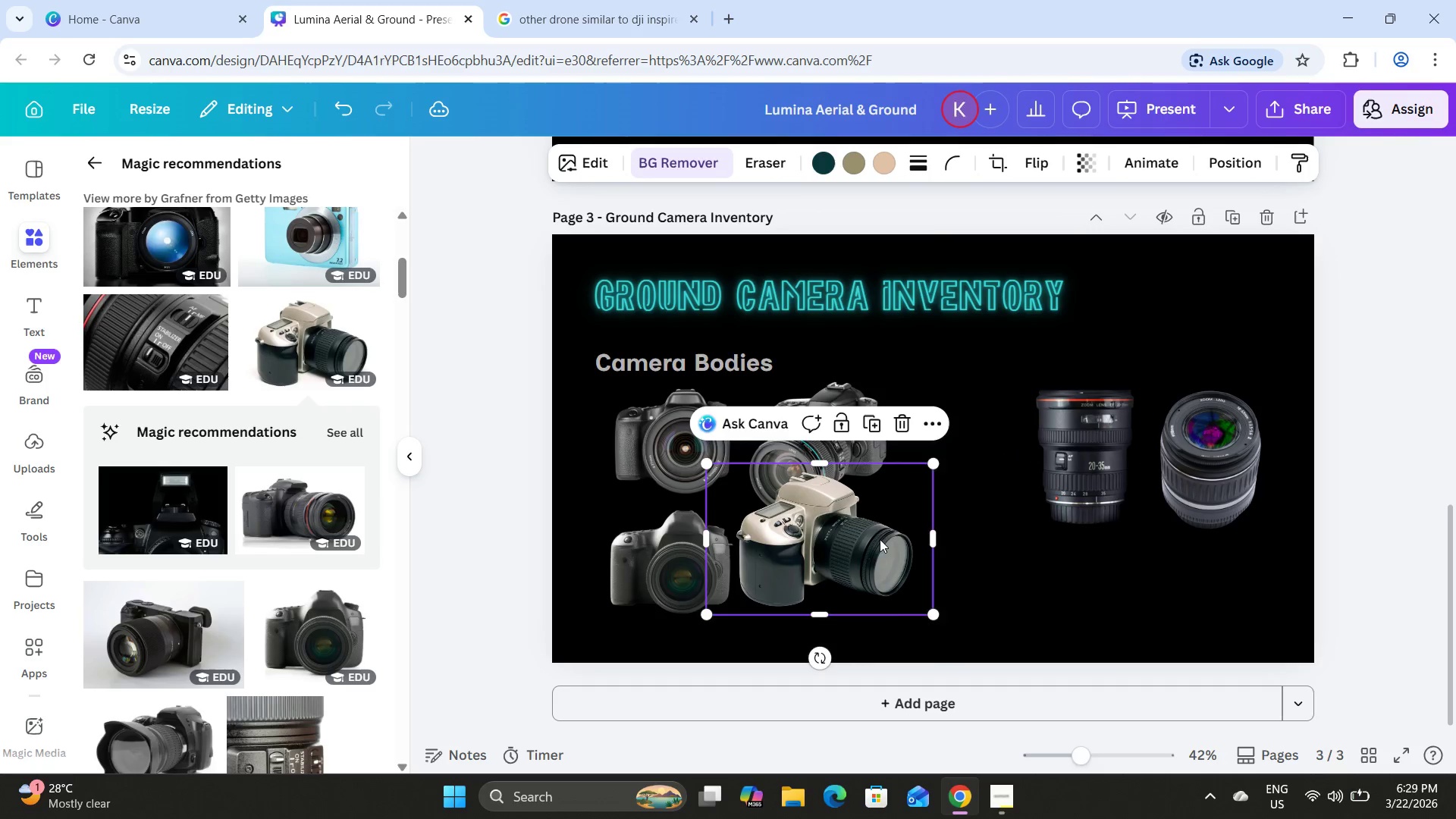 
left_click_drag(start_coordinate=[880, 539], to_coordinate=[891, 567])
 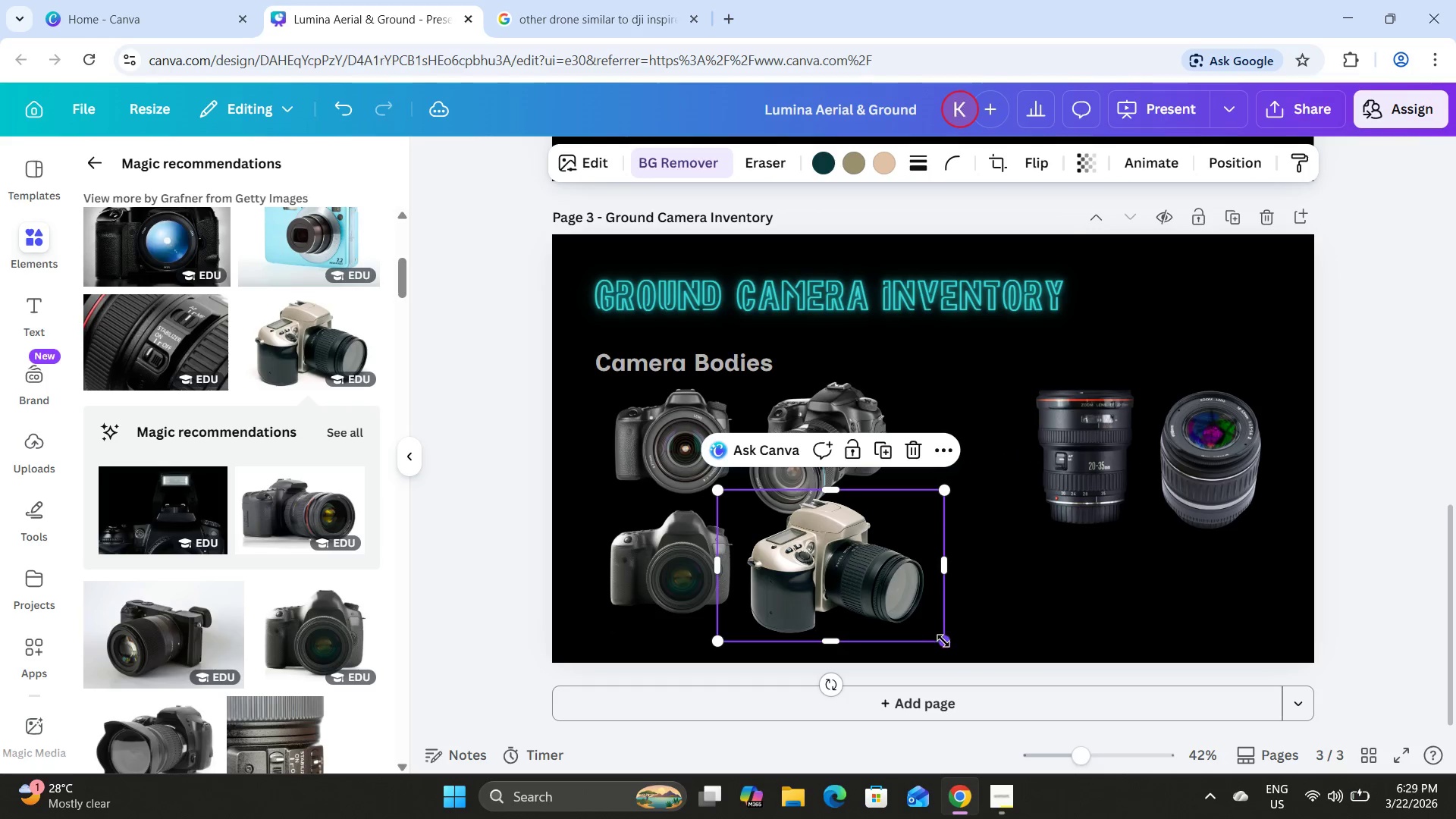 
left_click_drag(start_coordinate=[943, 641], to_coordinate=[901, 603])
 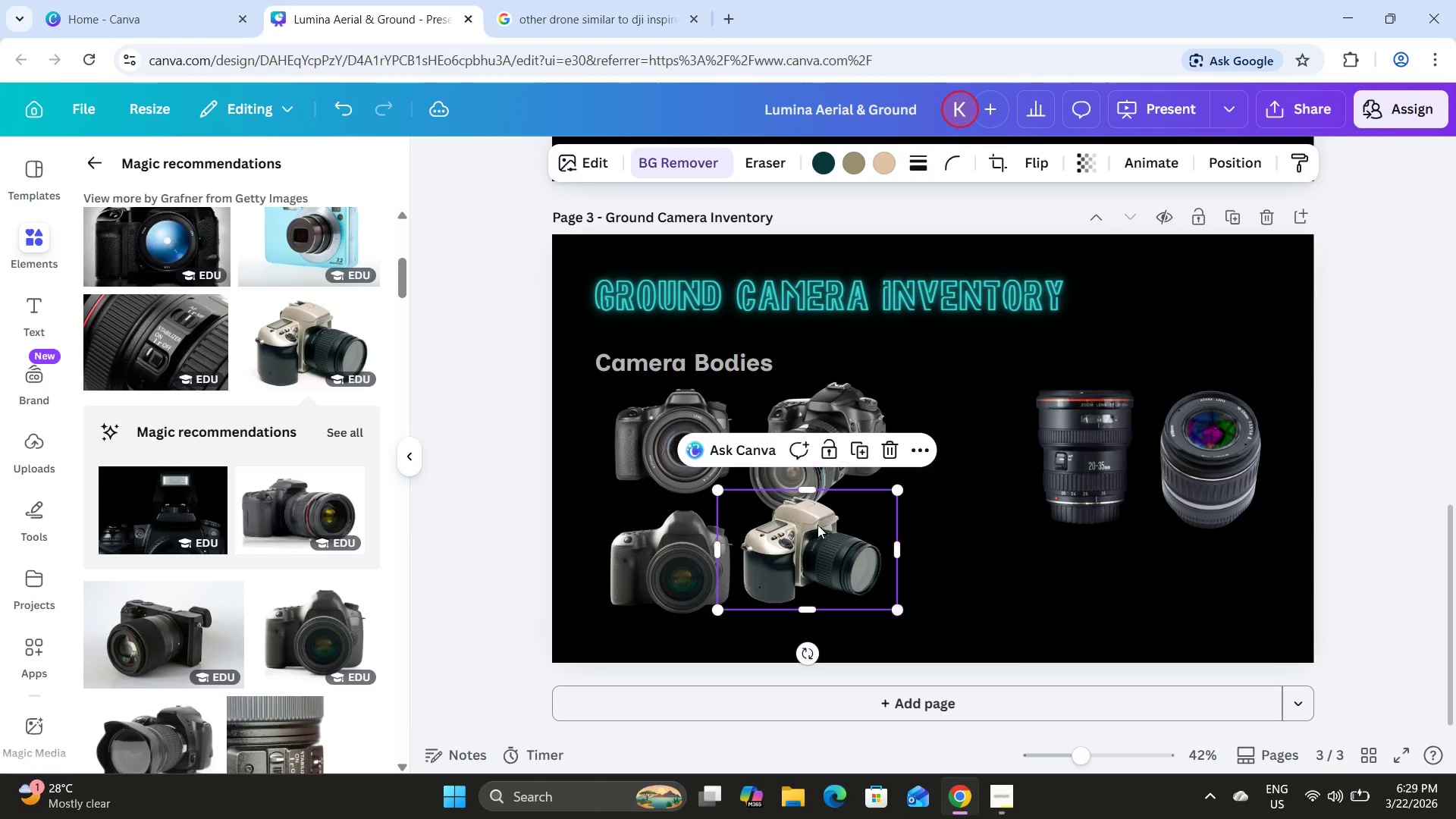 
left_click_drag(start_coordinate=[817, 525], to_coordinate=[835, 540])
 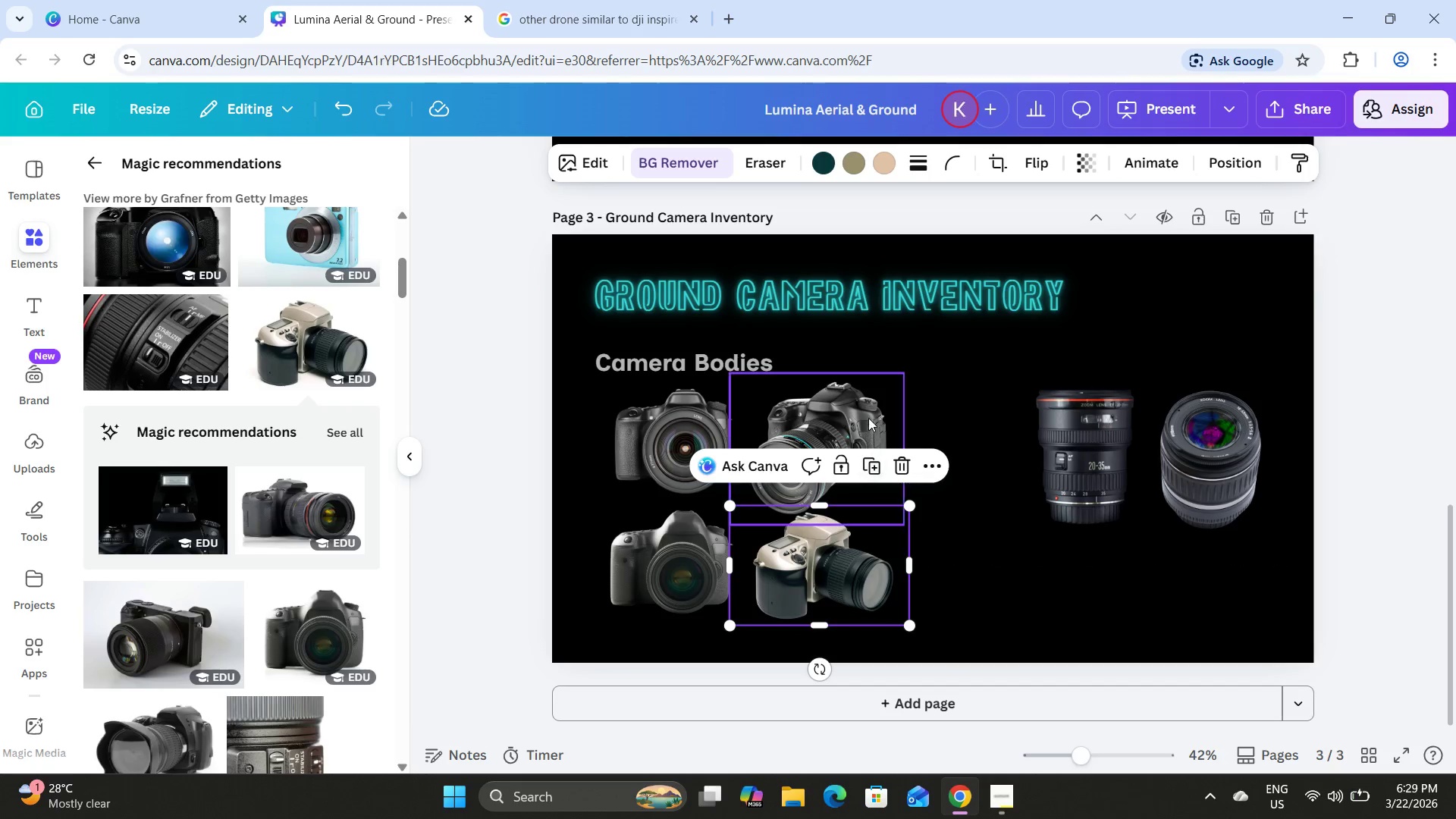 
left_click([867, 415])
 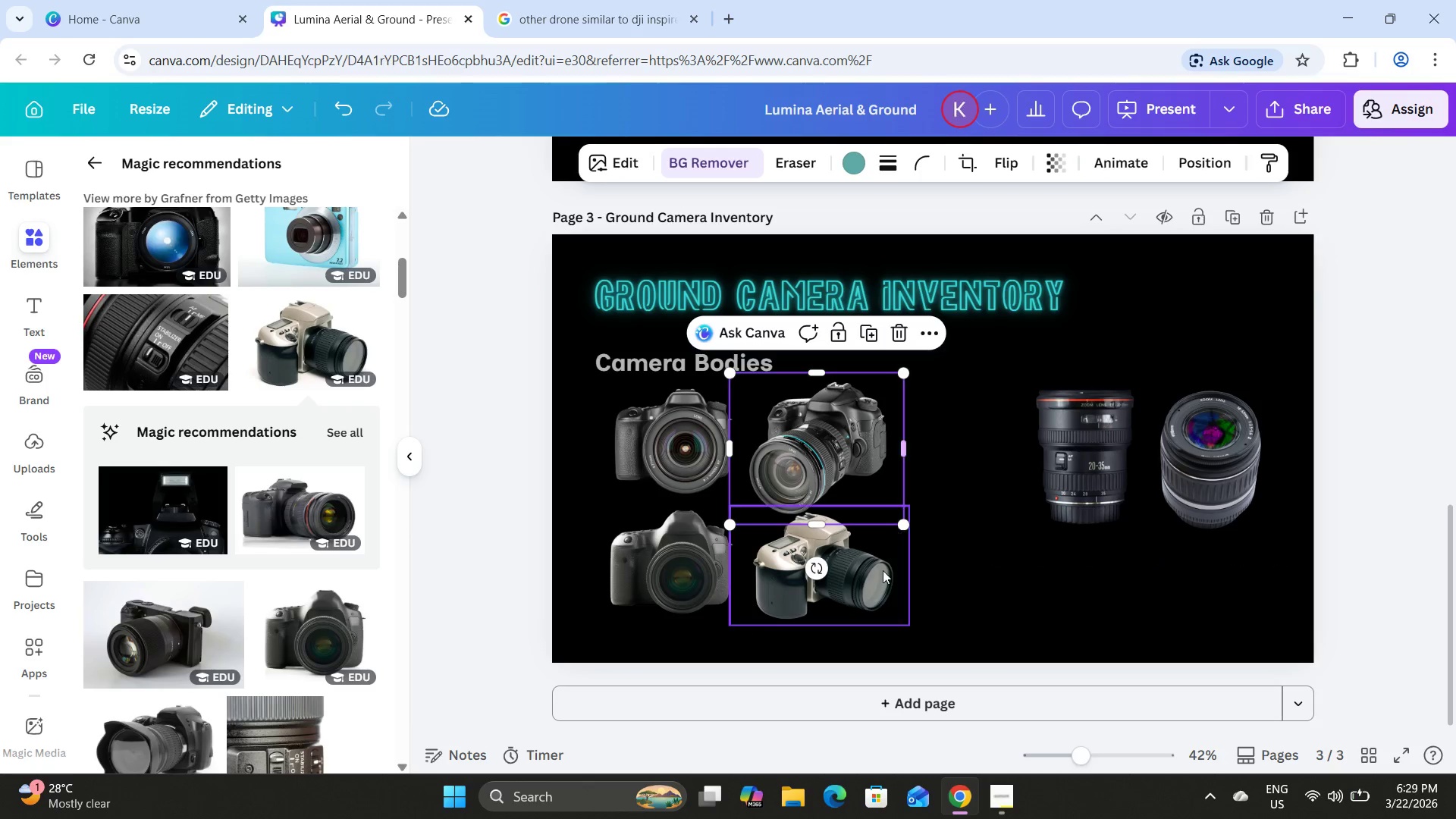 
left_click([857, 585])
 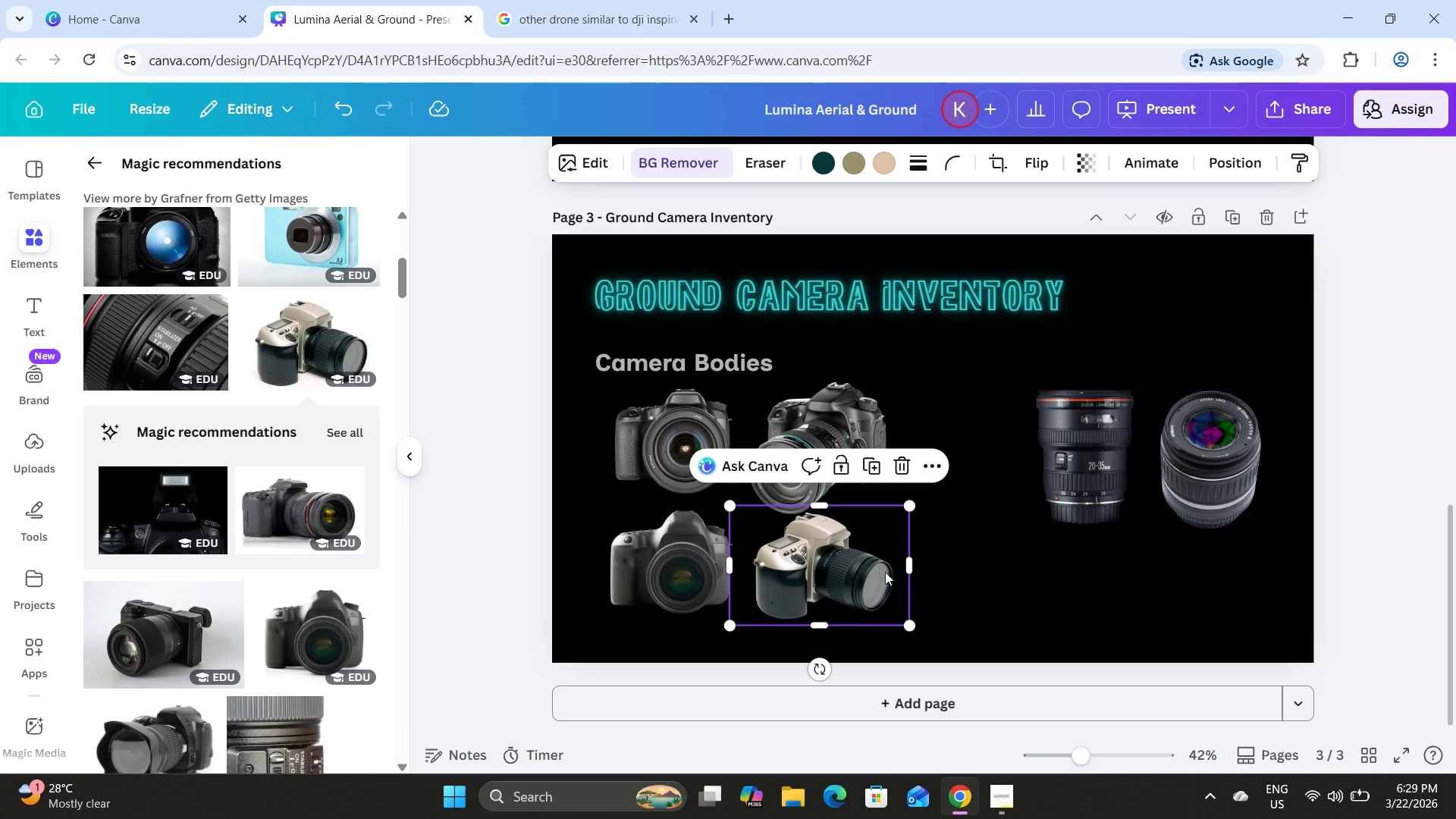 
left_click([965, 546])
 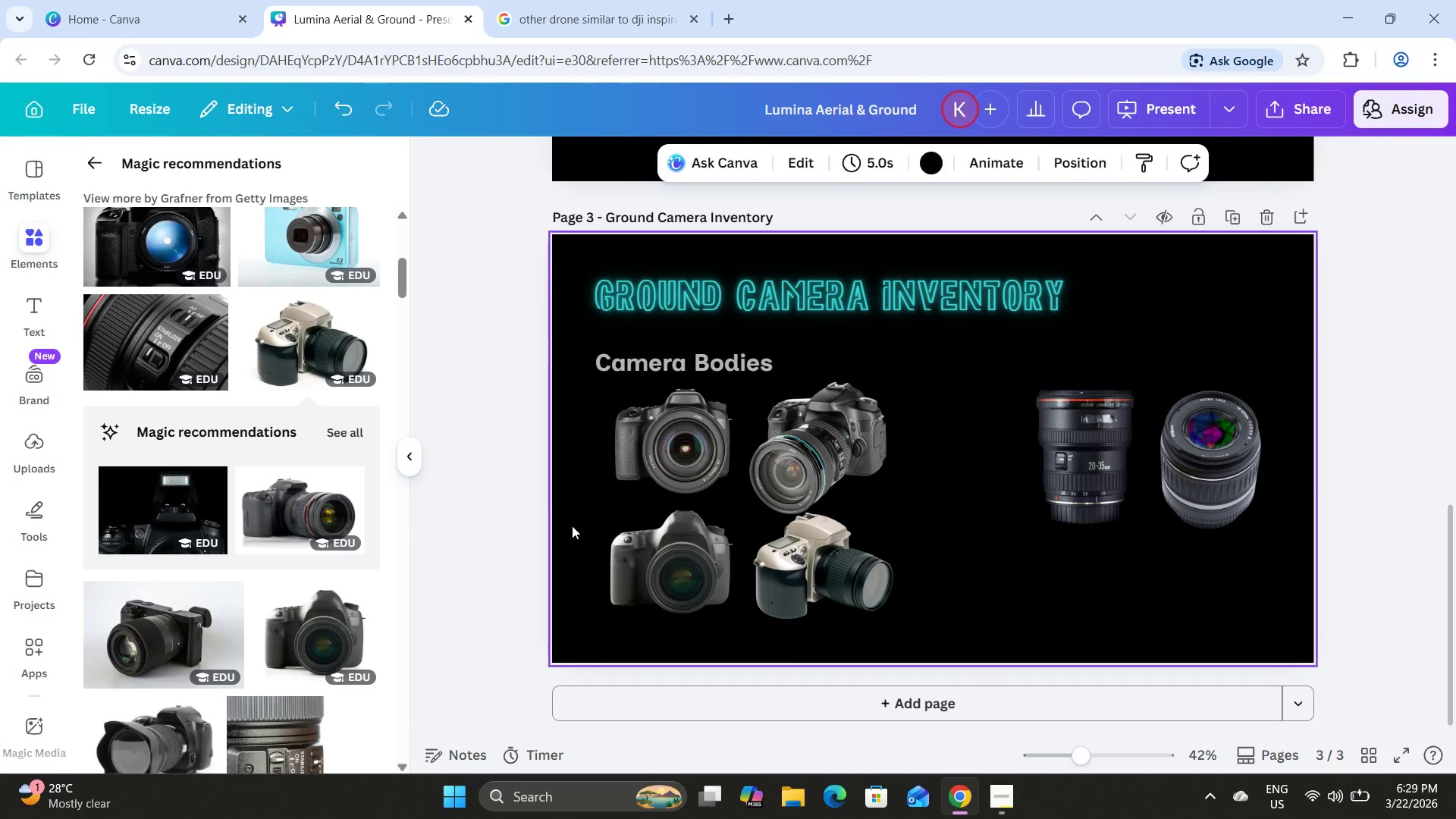 
left_click_drag(start_coordinate=[574, 522], to_coordinate=[858, 607])
 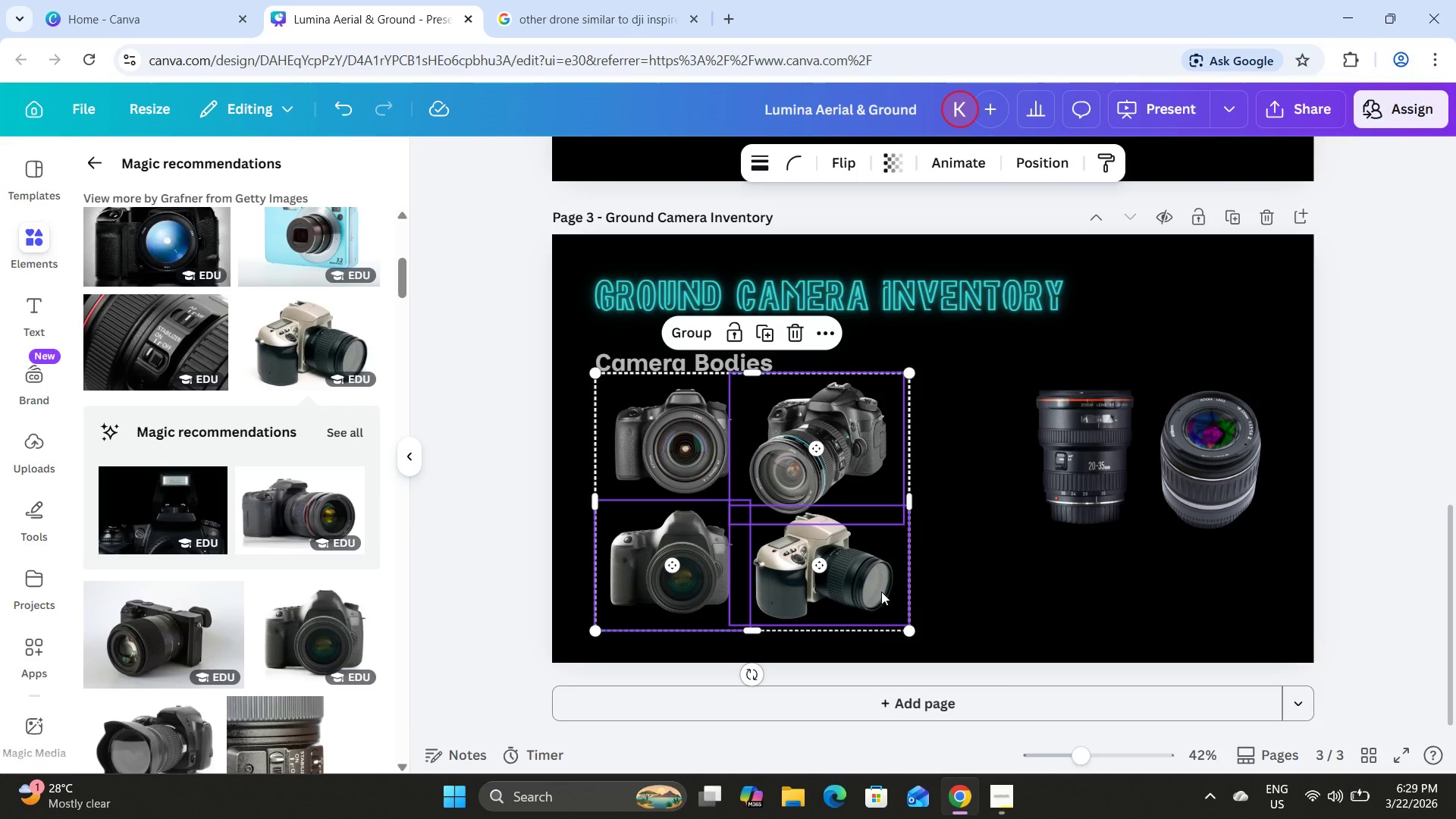 
left_click([999, 595])
 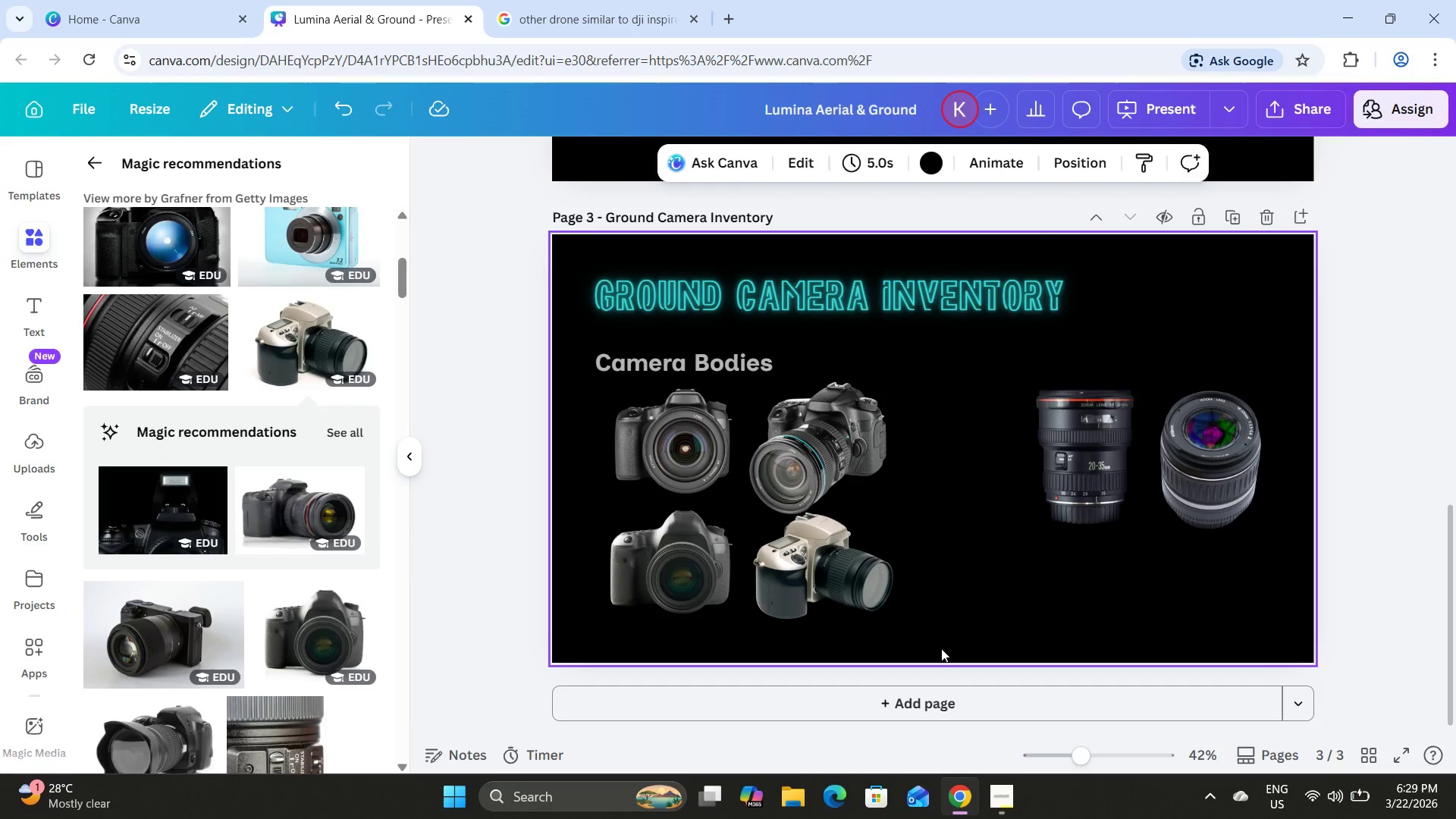 
left_click_drag(start_coordinate=[940, 649], to_coordinate=[695, 577])
 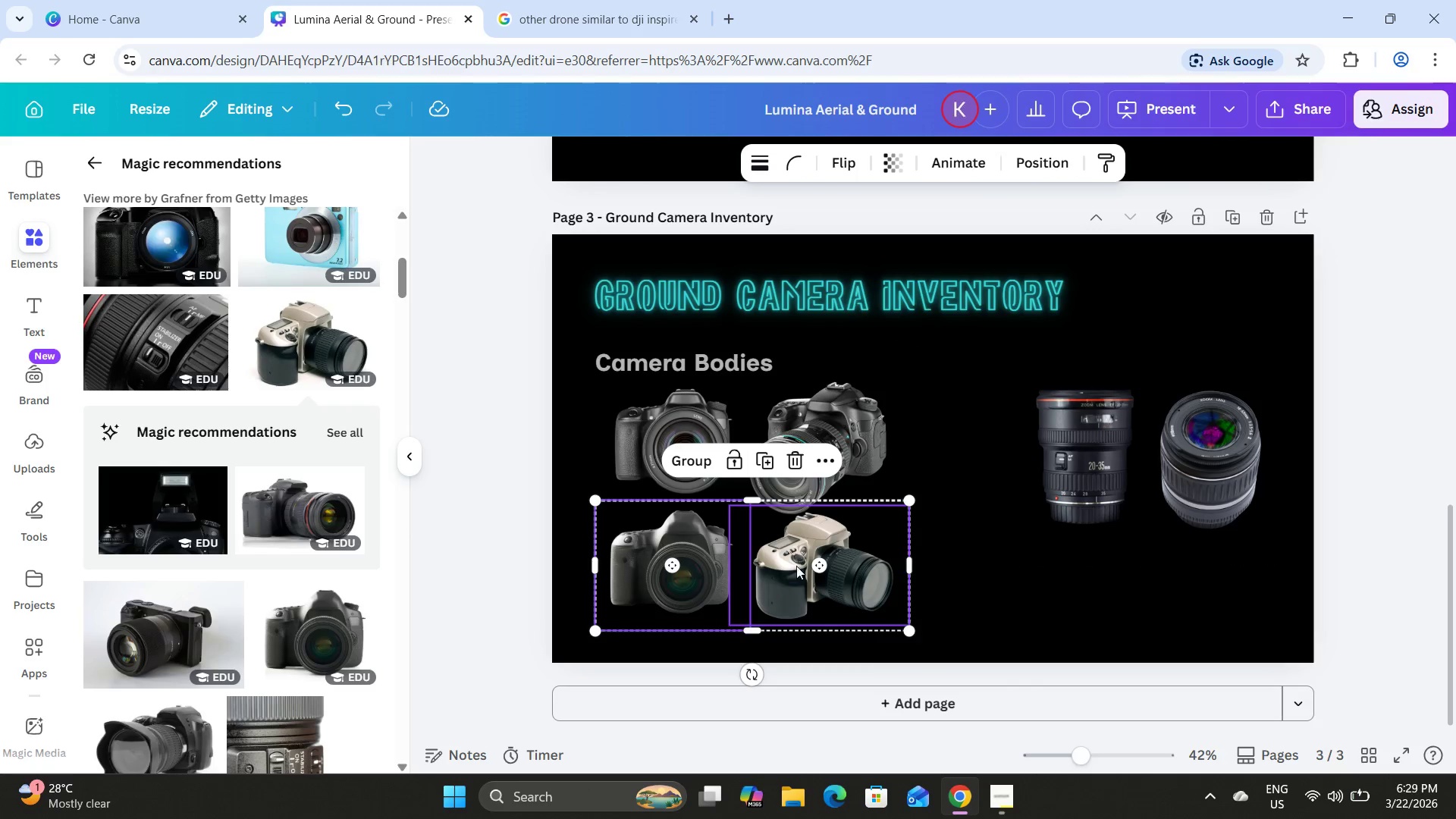 
left_click_drag(start_coordinate=[796, 566], to_coordinate=[799, 576])
 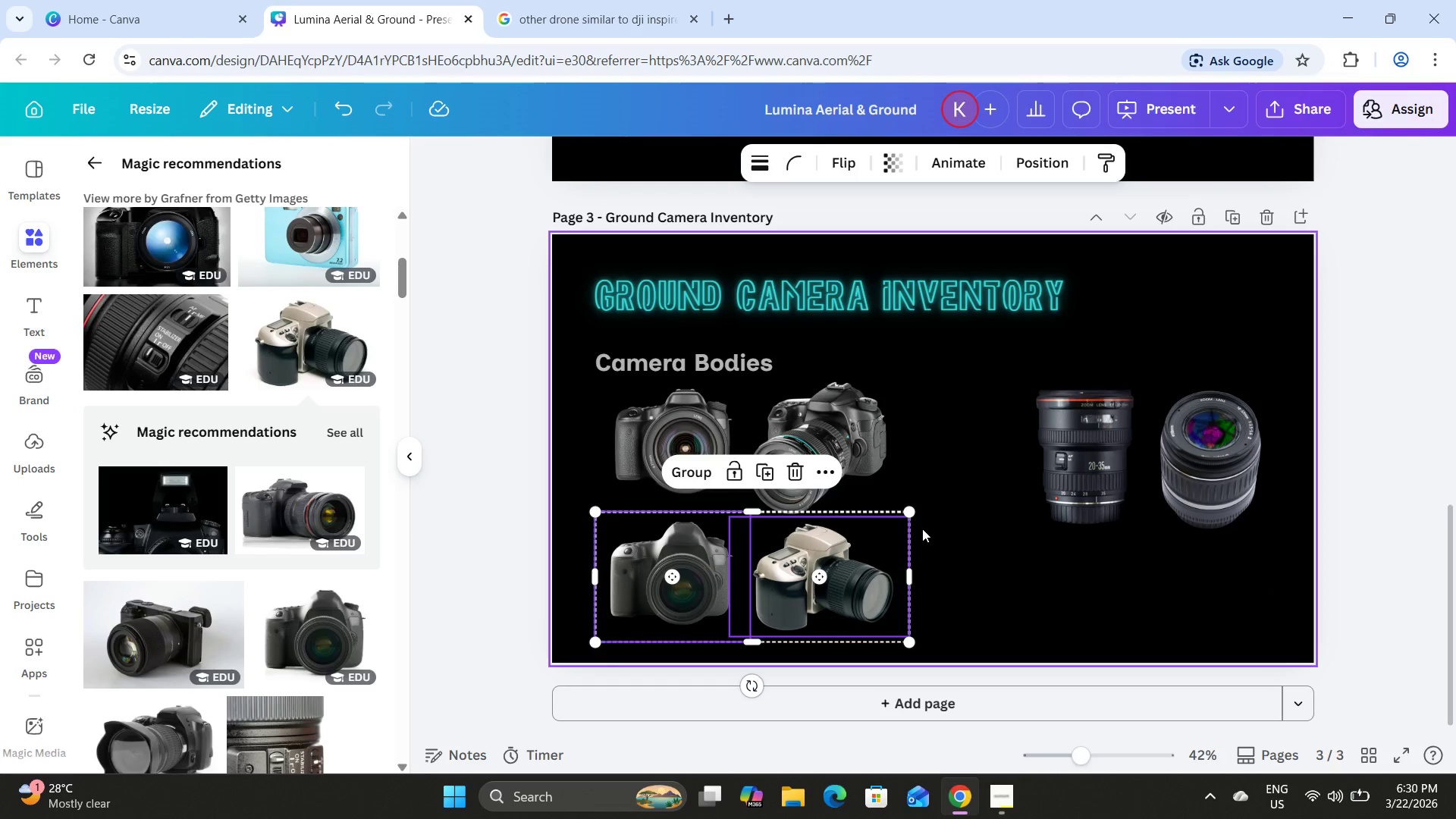 
left_click([923, 529])
 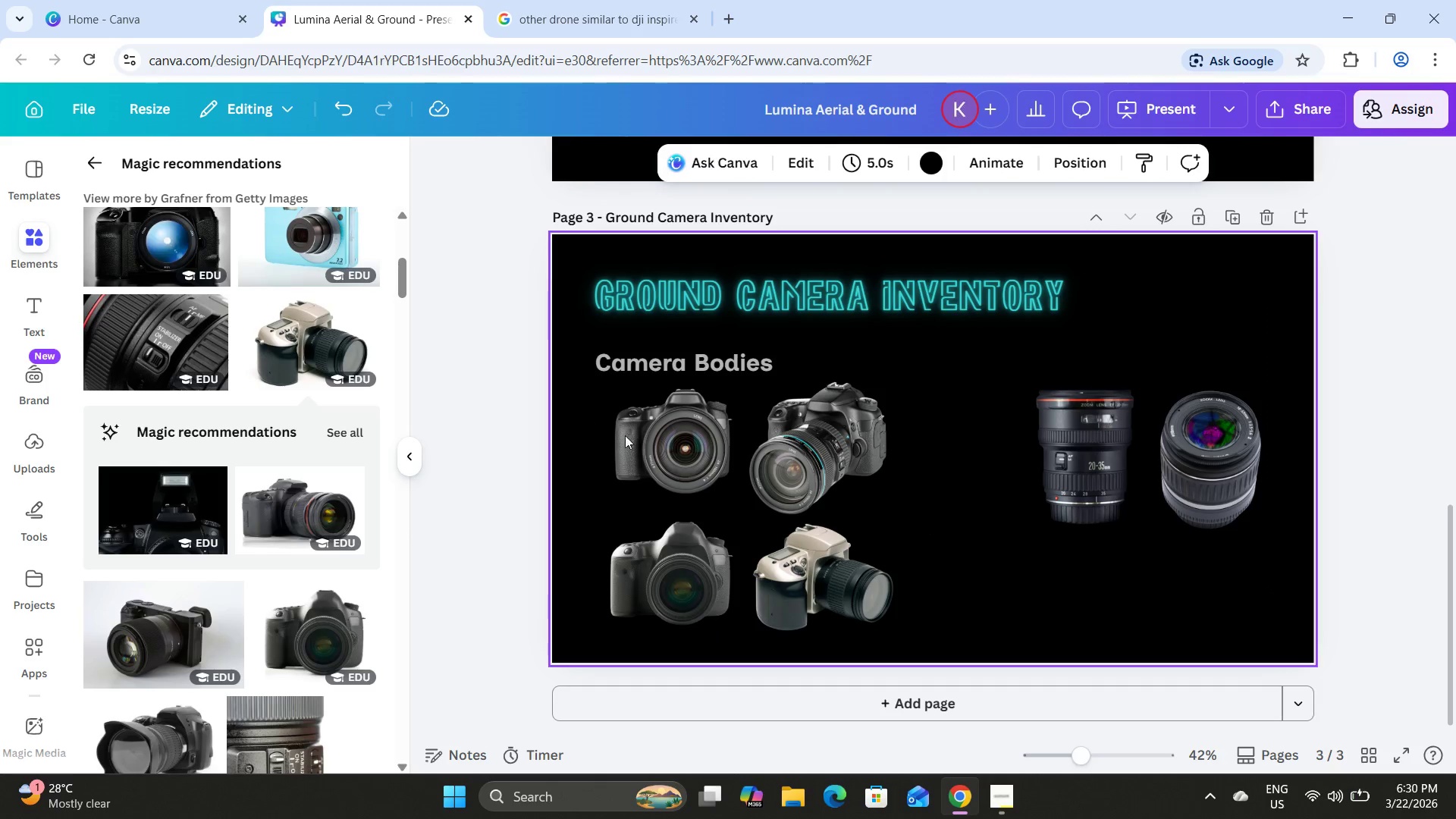 
left_click([902, 447])
 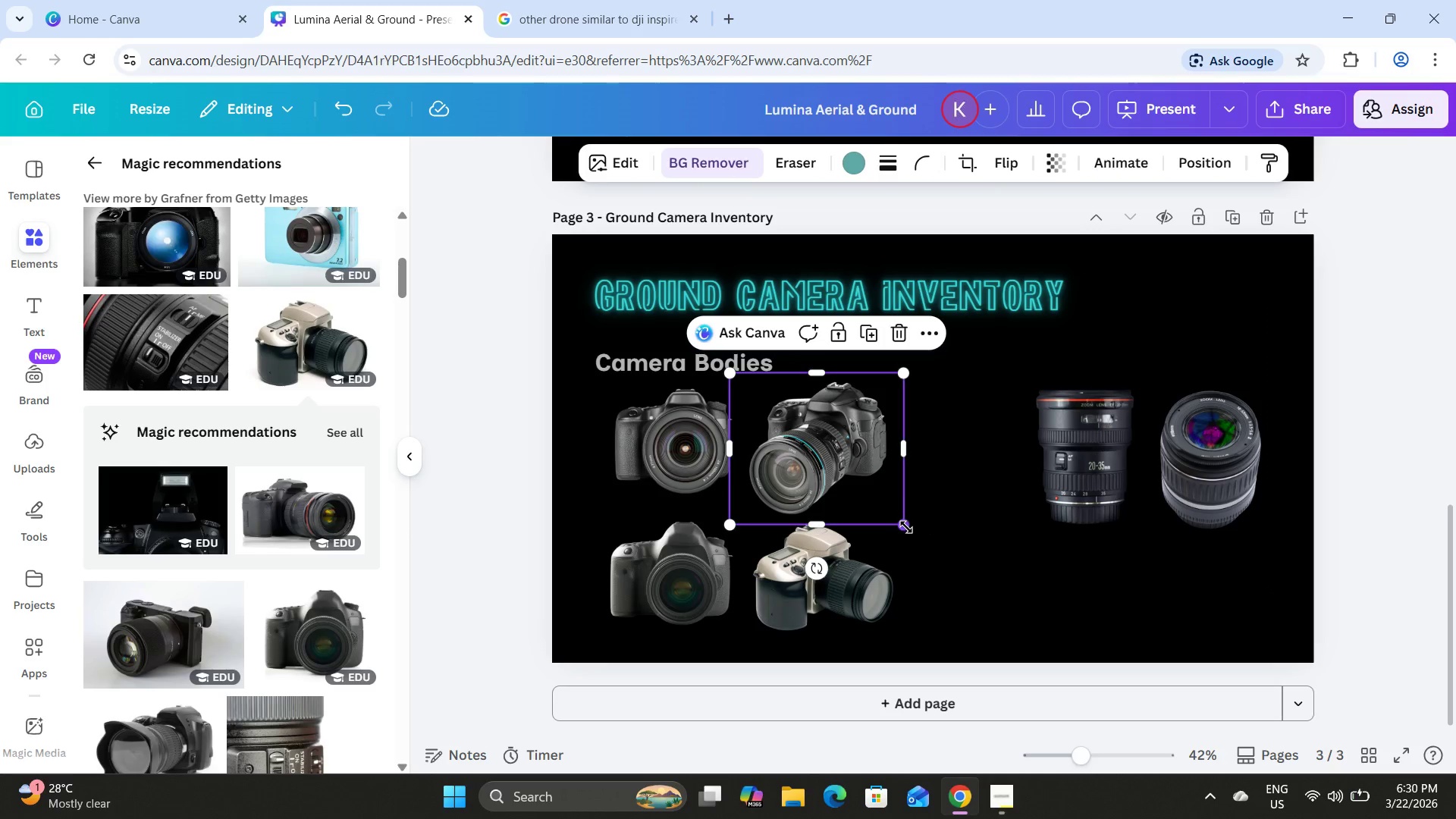 
left_click_drag(start_coordinate=[906, 527], to_coordinate=[899, 522])
 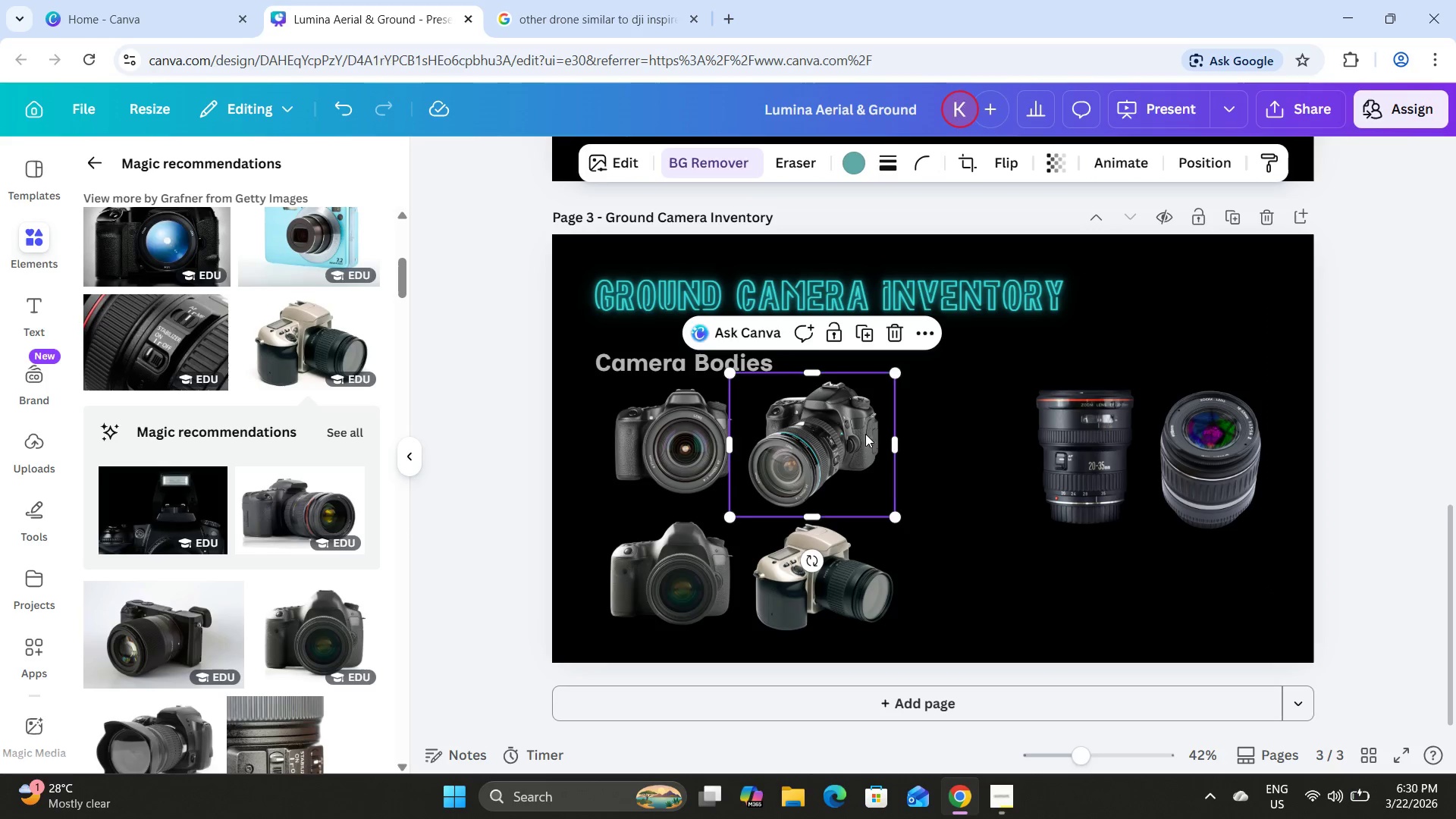 
left_click_drag(start_coordinate=[866, 433], to_coordinate=[864, 437])
 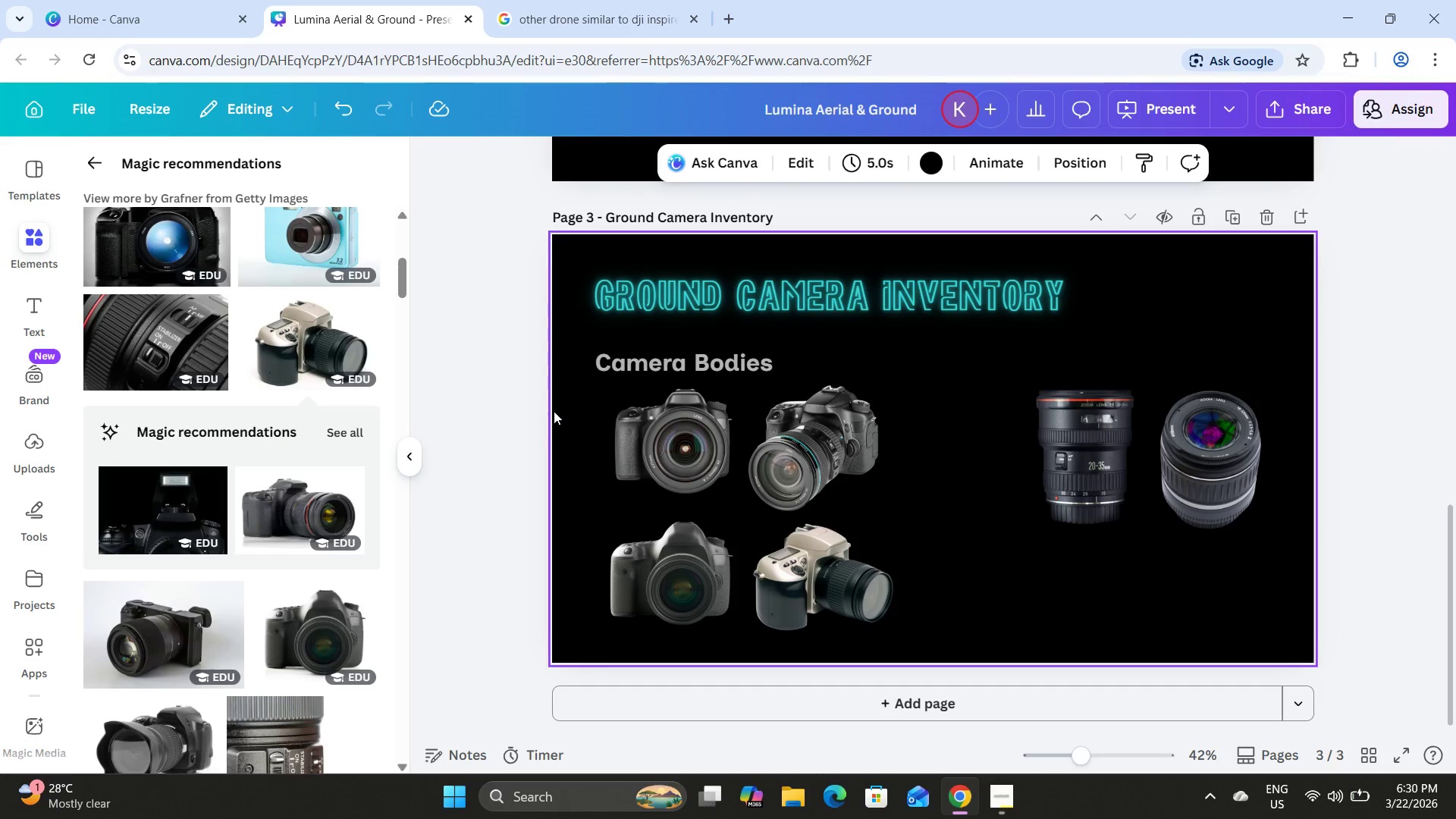 
left_click_drag(start_coordinate=[579, 406], to_coordinate=[919, 648])
 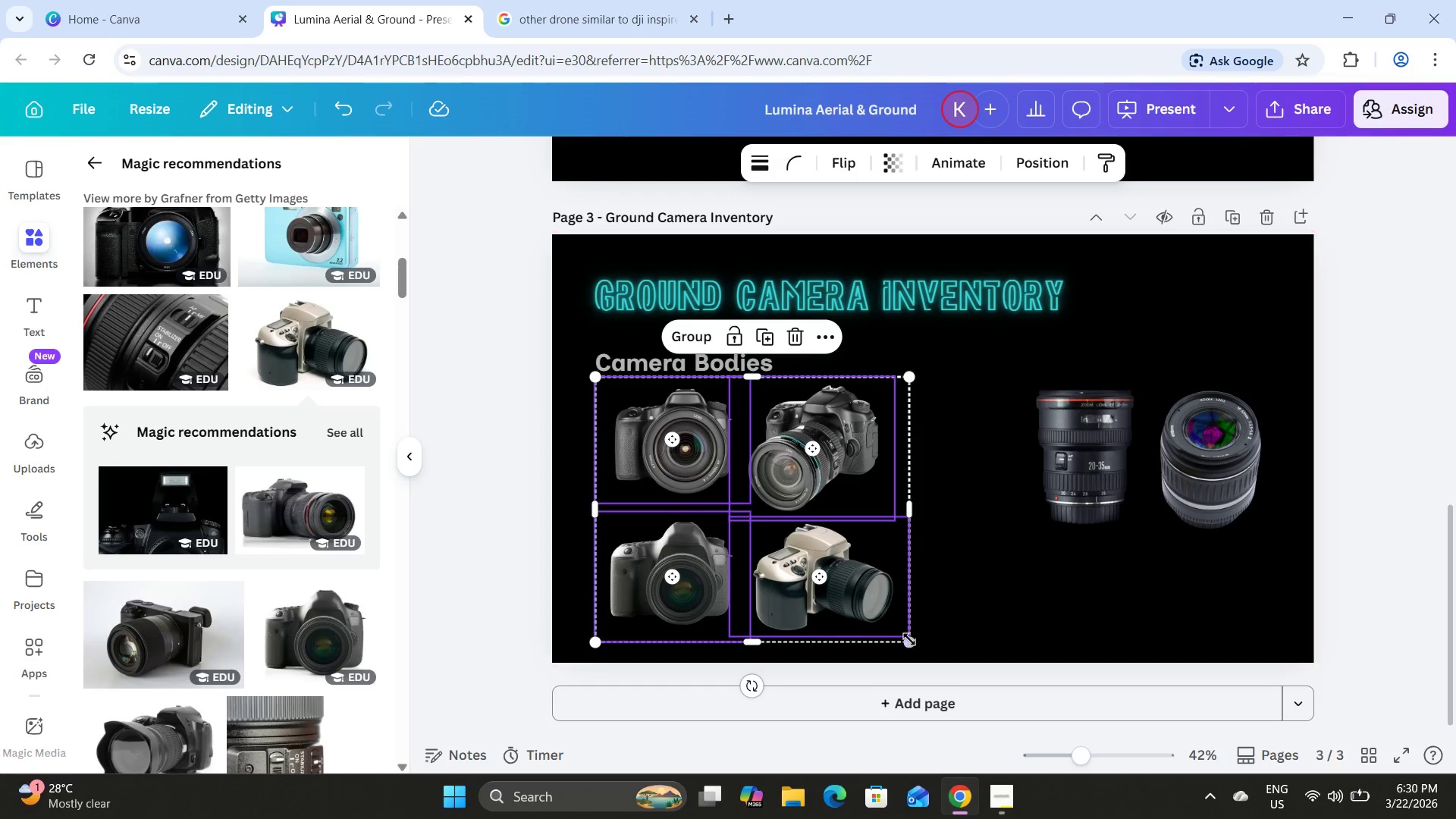 
left_click_drag(start_coordinate=[908, 639], to_coordinate=[886, 608])
 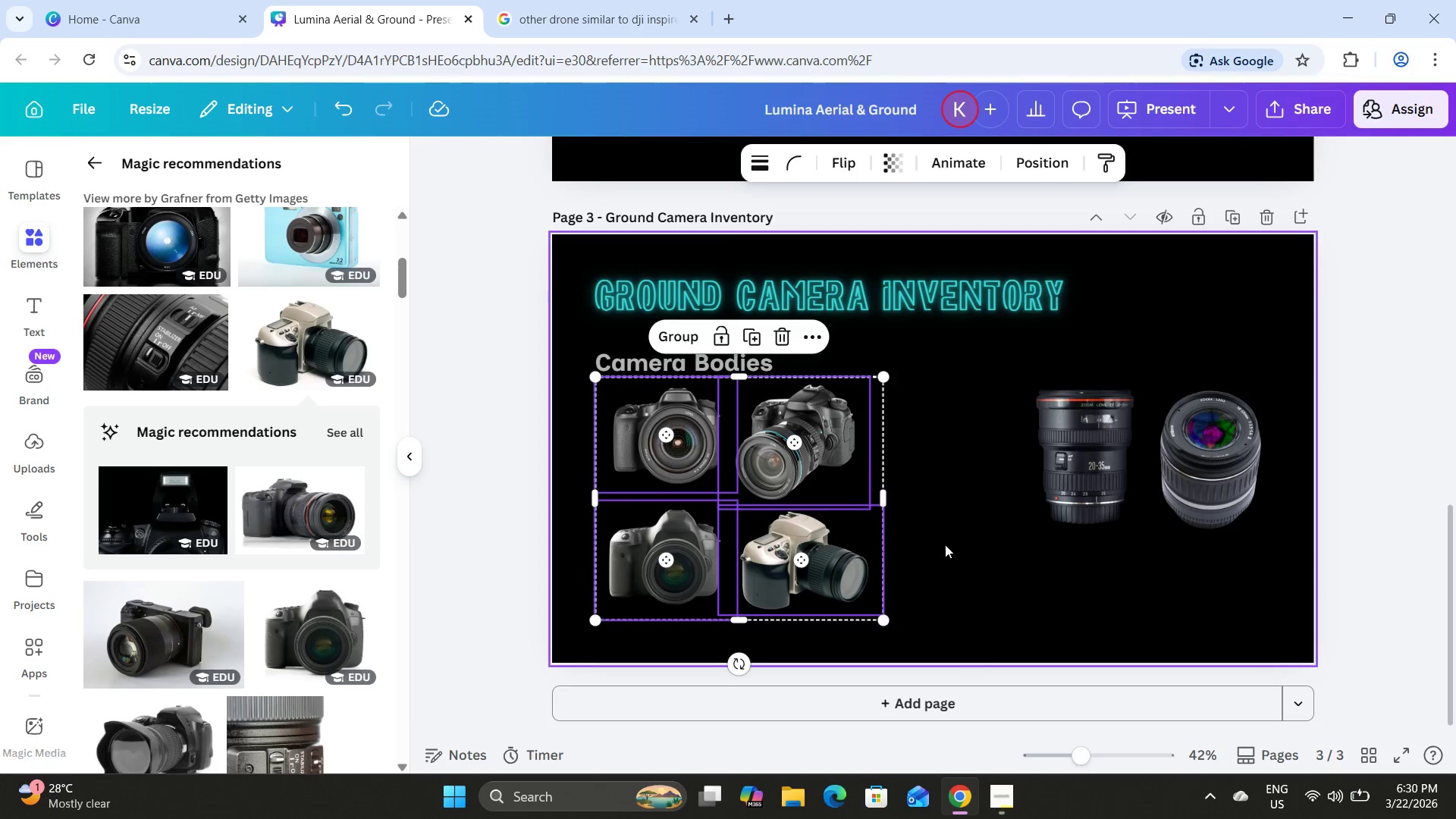 
left_click([945, 544])
 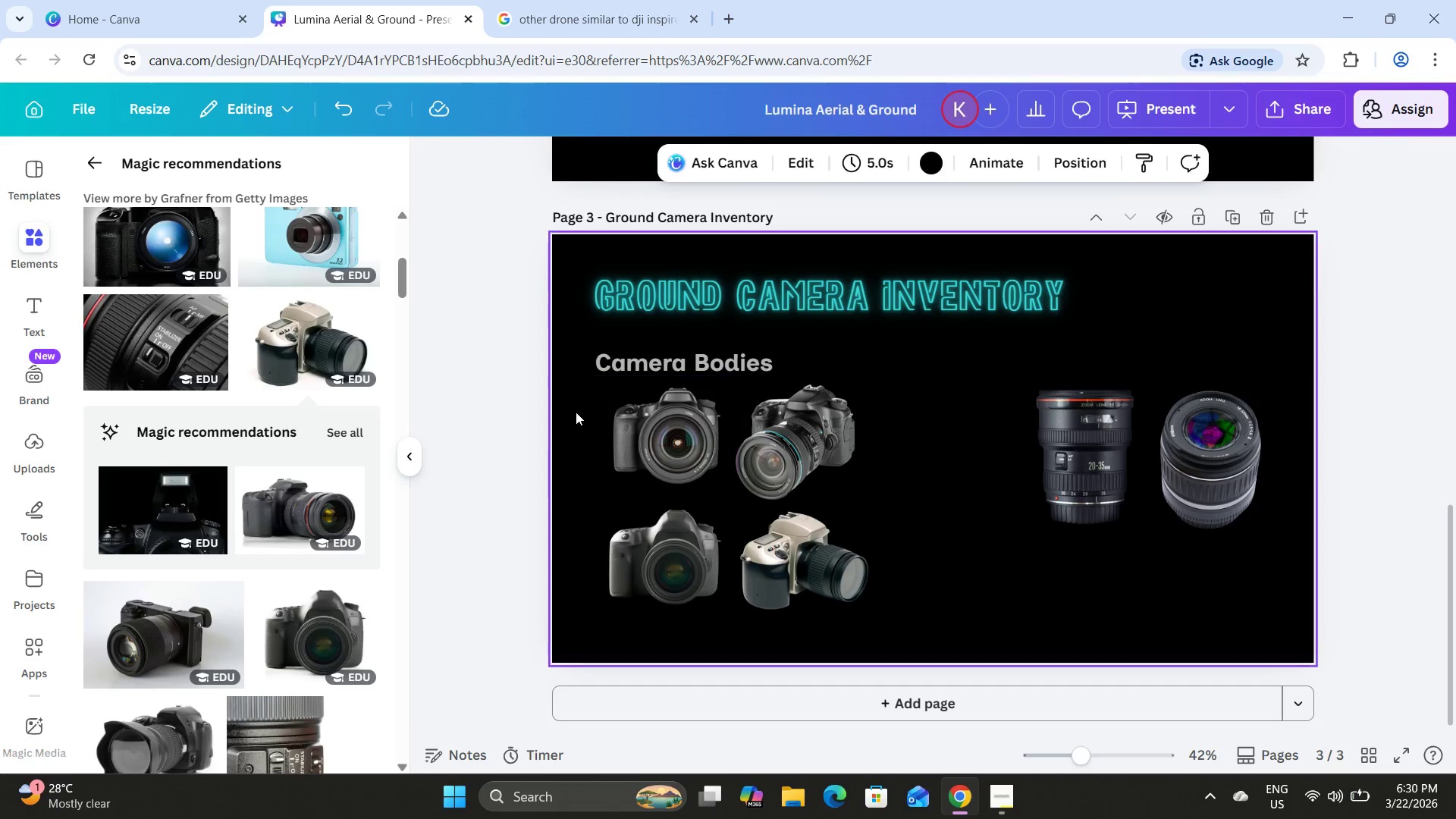 
left_click_drag(start_coordinate=[566, 407], to_coordinate=[908, 596])
 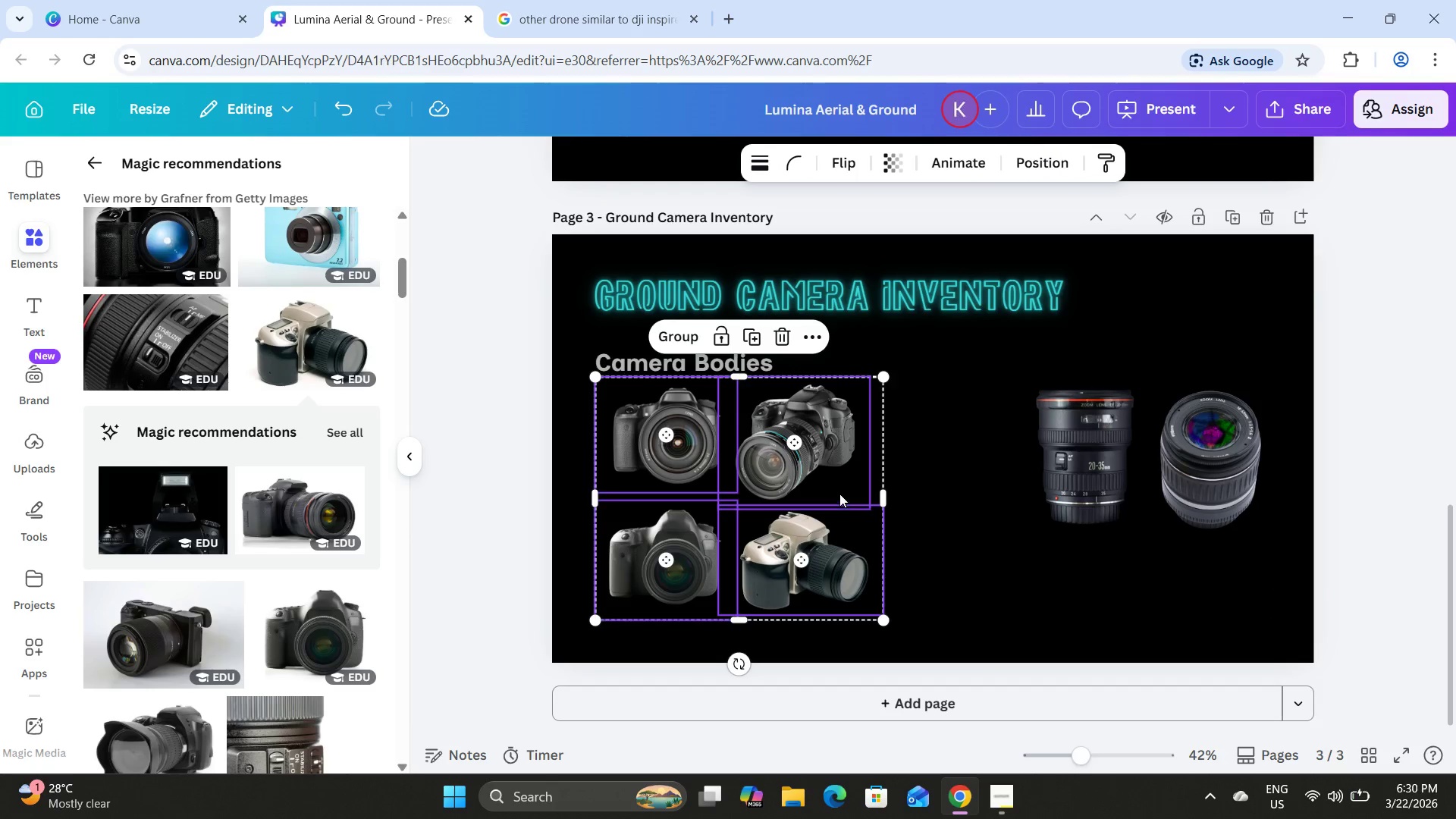 
left_click_drag(start_coordinate=[839, 492], to_coordinate=[839, 506])
 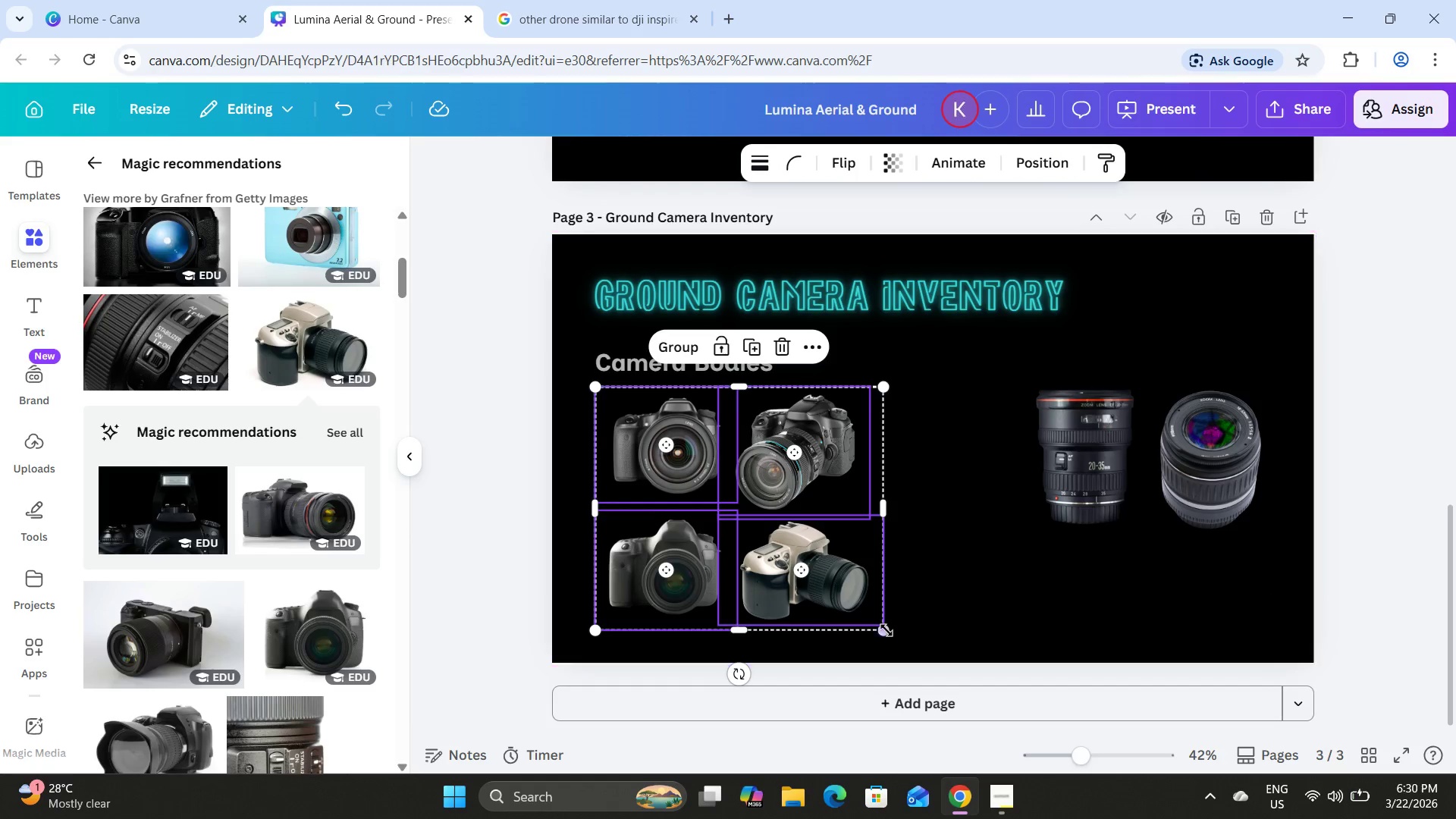 
left_click_drag(start_coordinate=[886, 630], to_coordinate=[876, 614])
 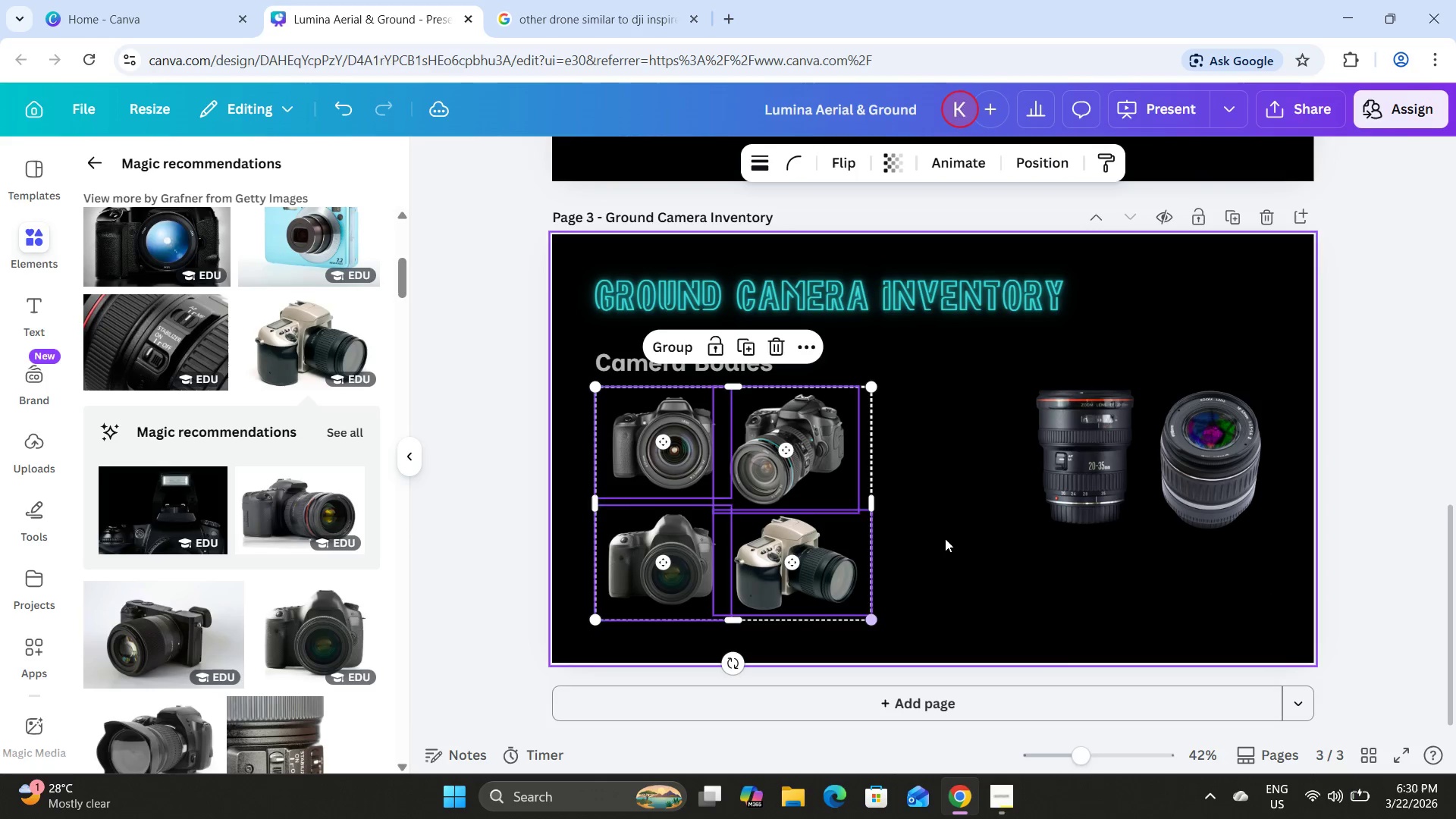 
left_click([946, 537])
 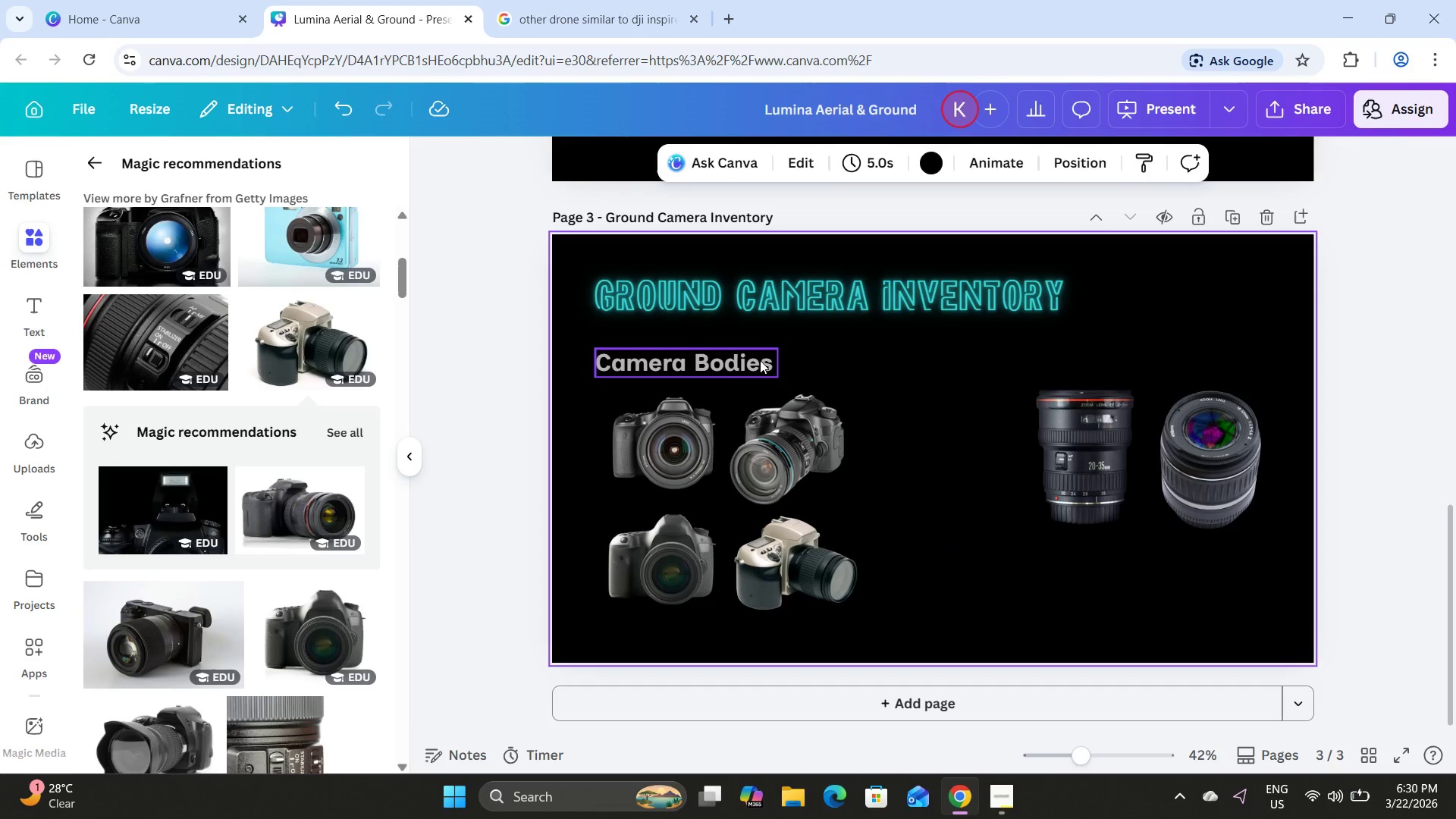 
left_click([755, 358])
 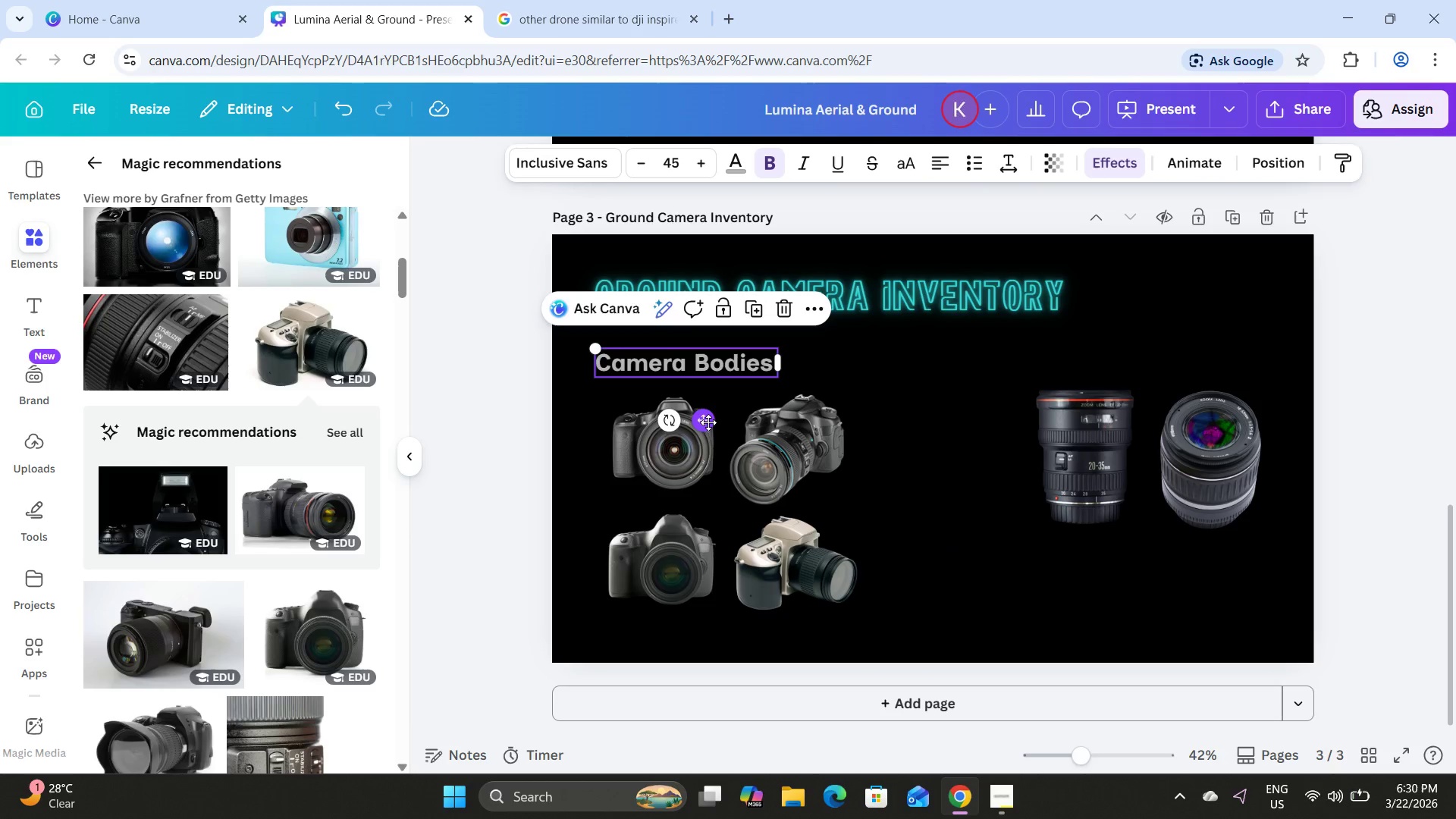 
left_click([998, 367])
 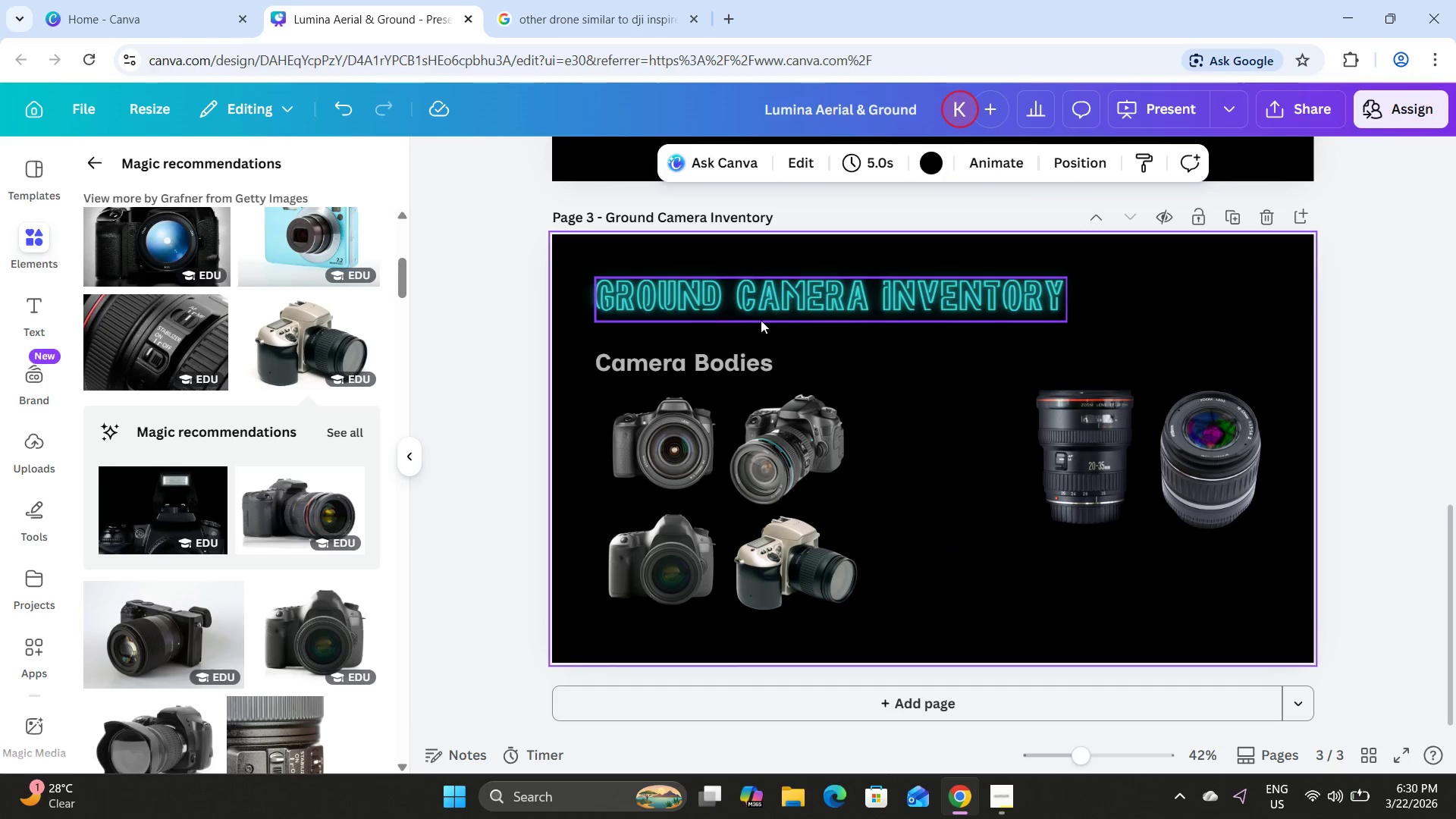 
left_click([701, 360])
 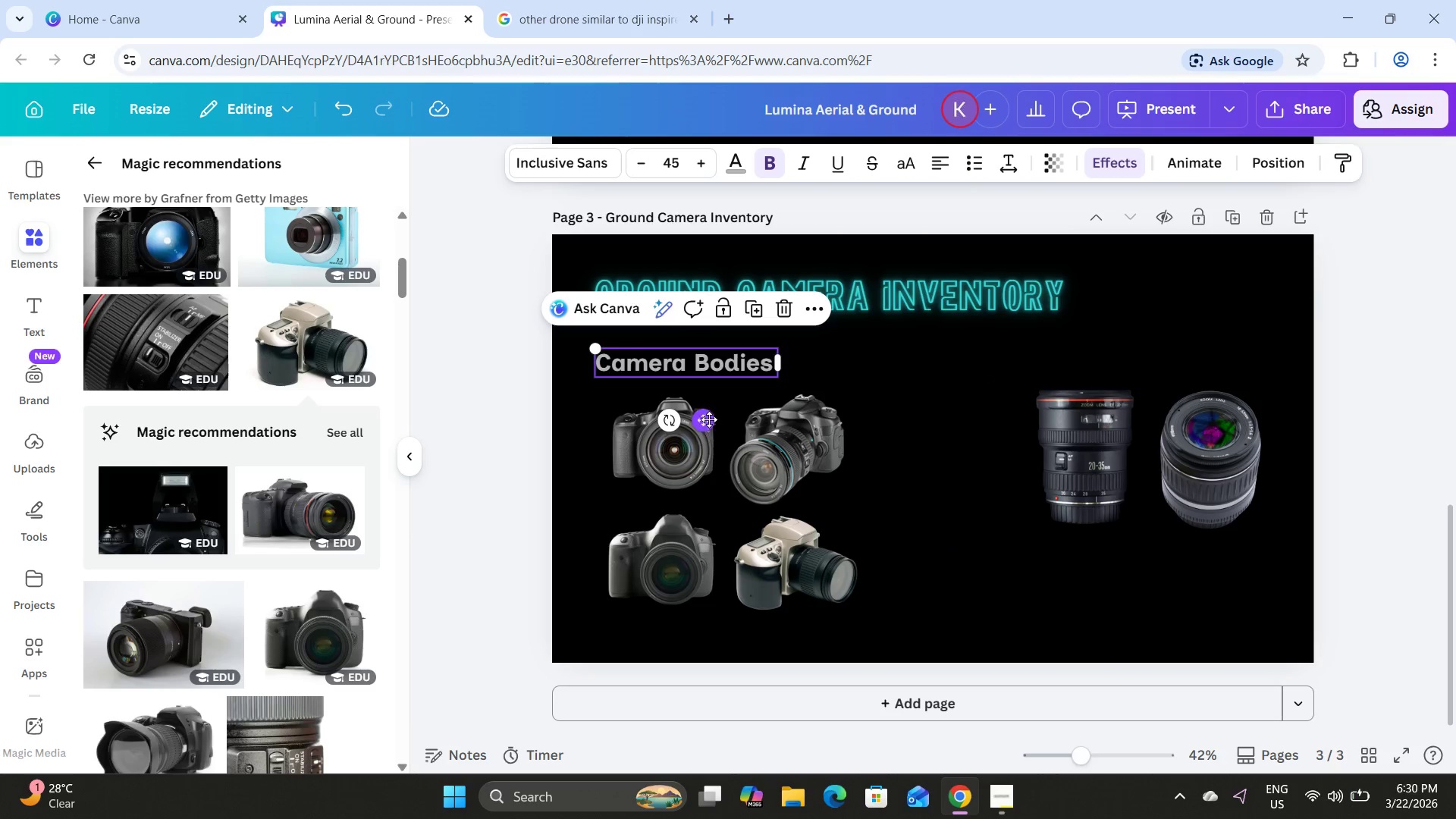 
left_click_drag(start_coordinate=[706, 420], to_coordinate=[714, 419])
 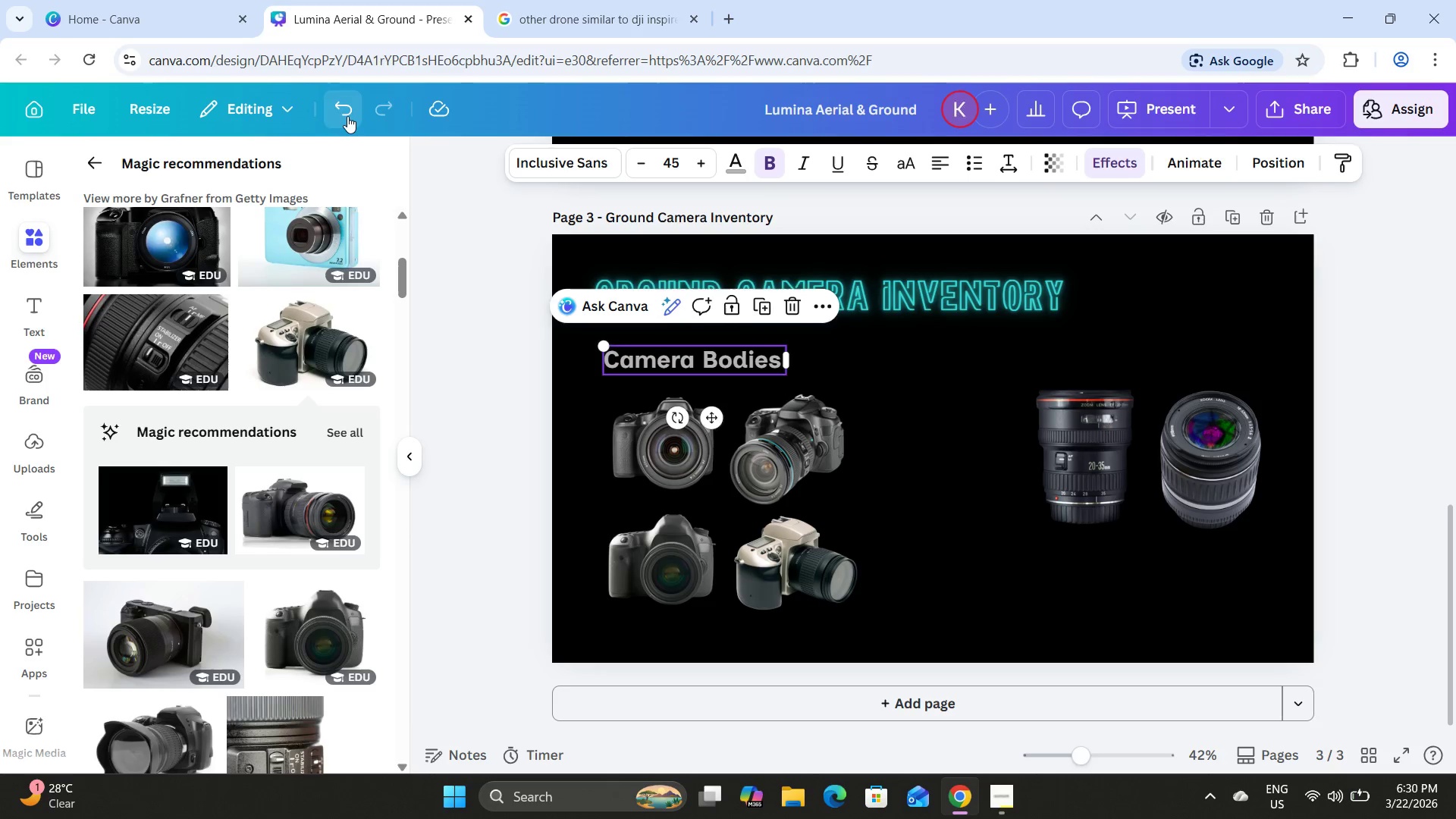 
double_click([347, 116])
 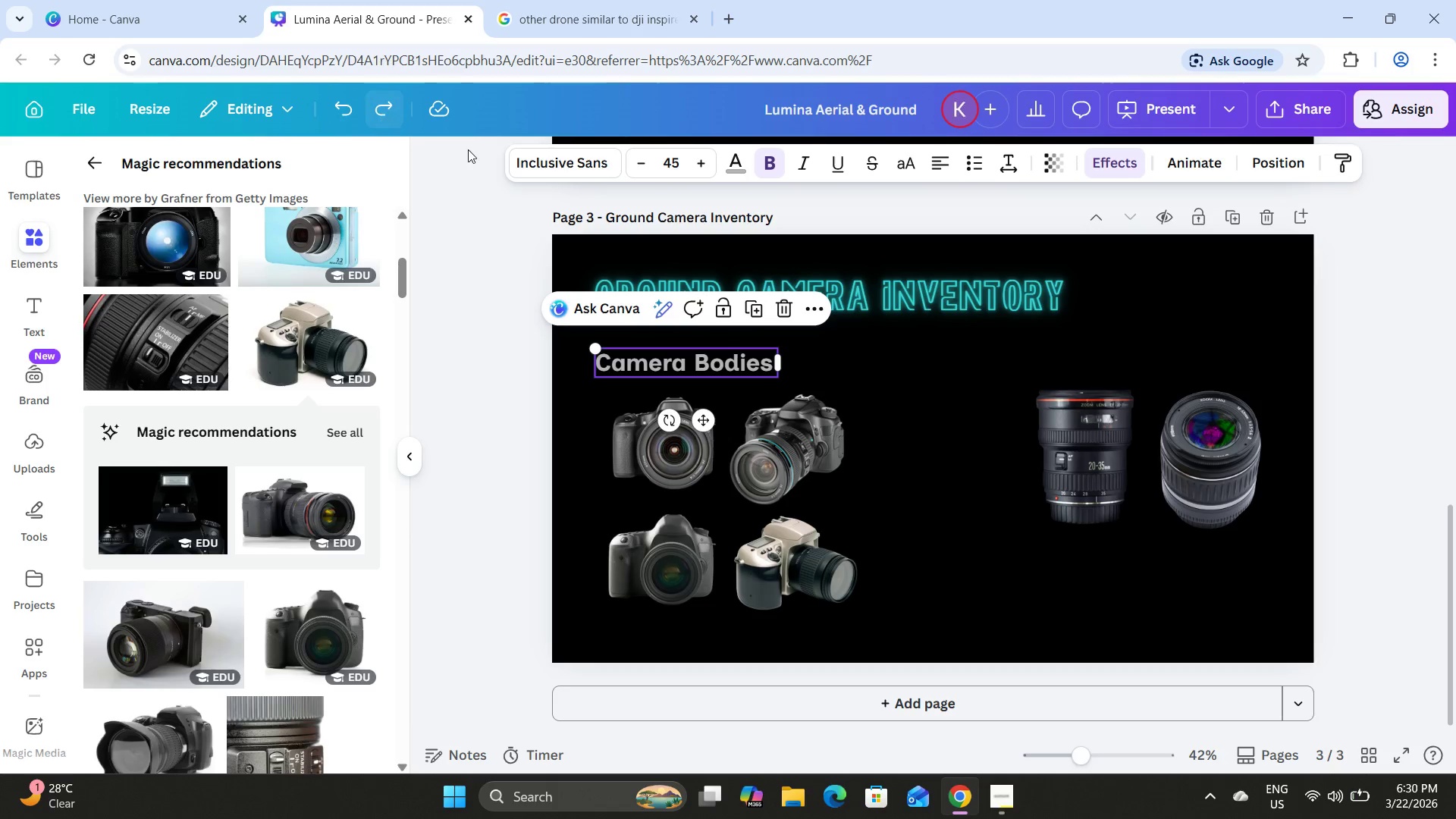 
left_click([1007, 473])
 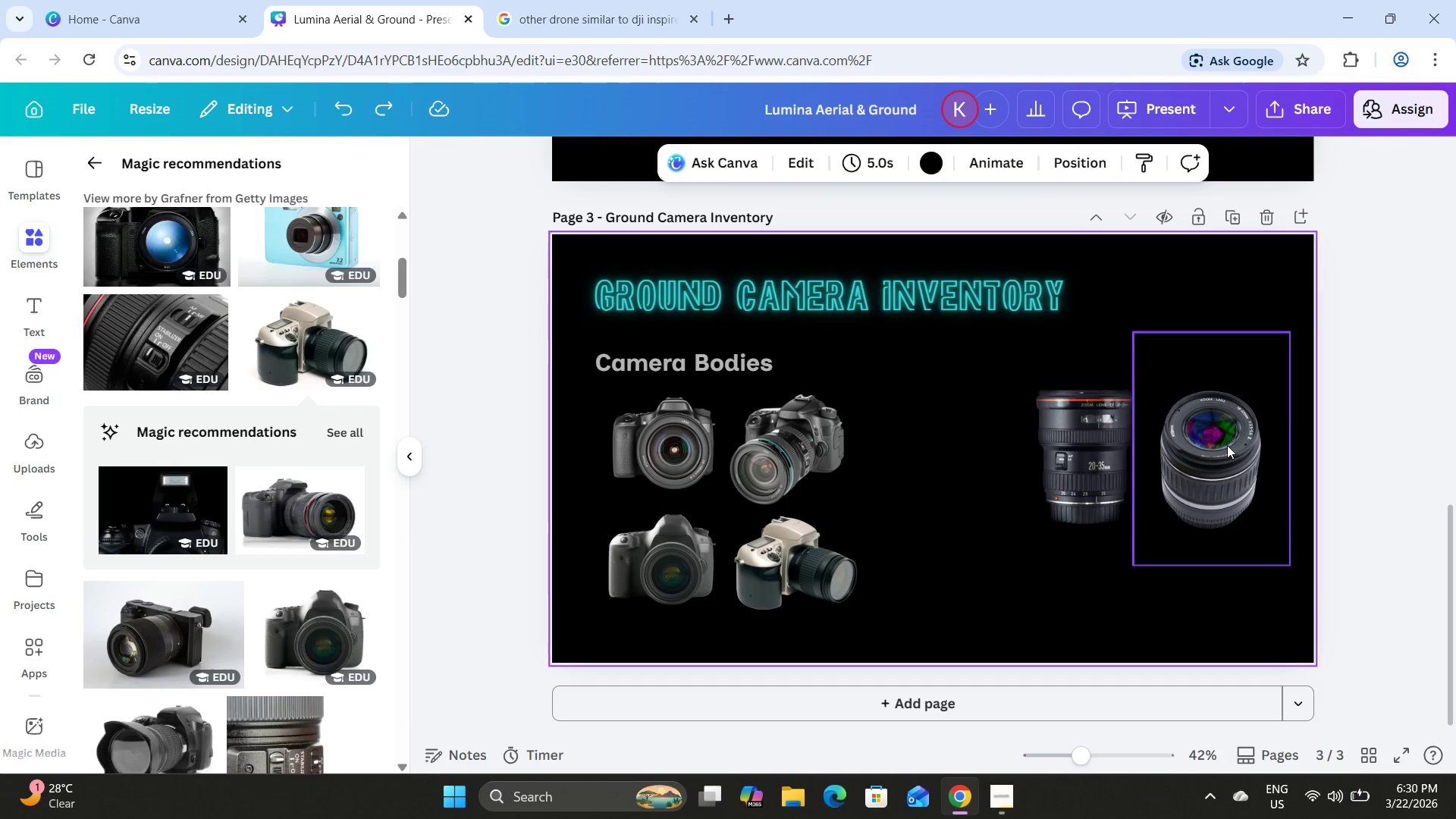 
left_click([1121, 435])
 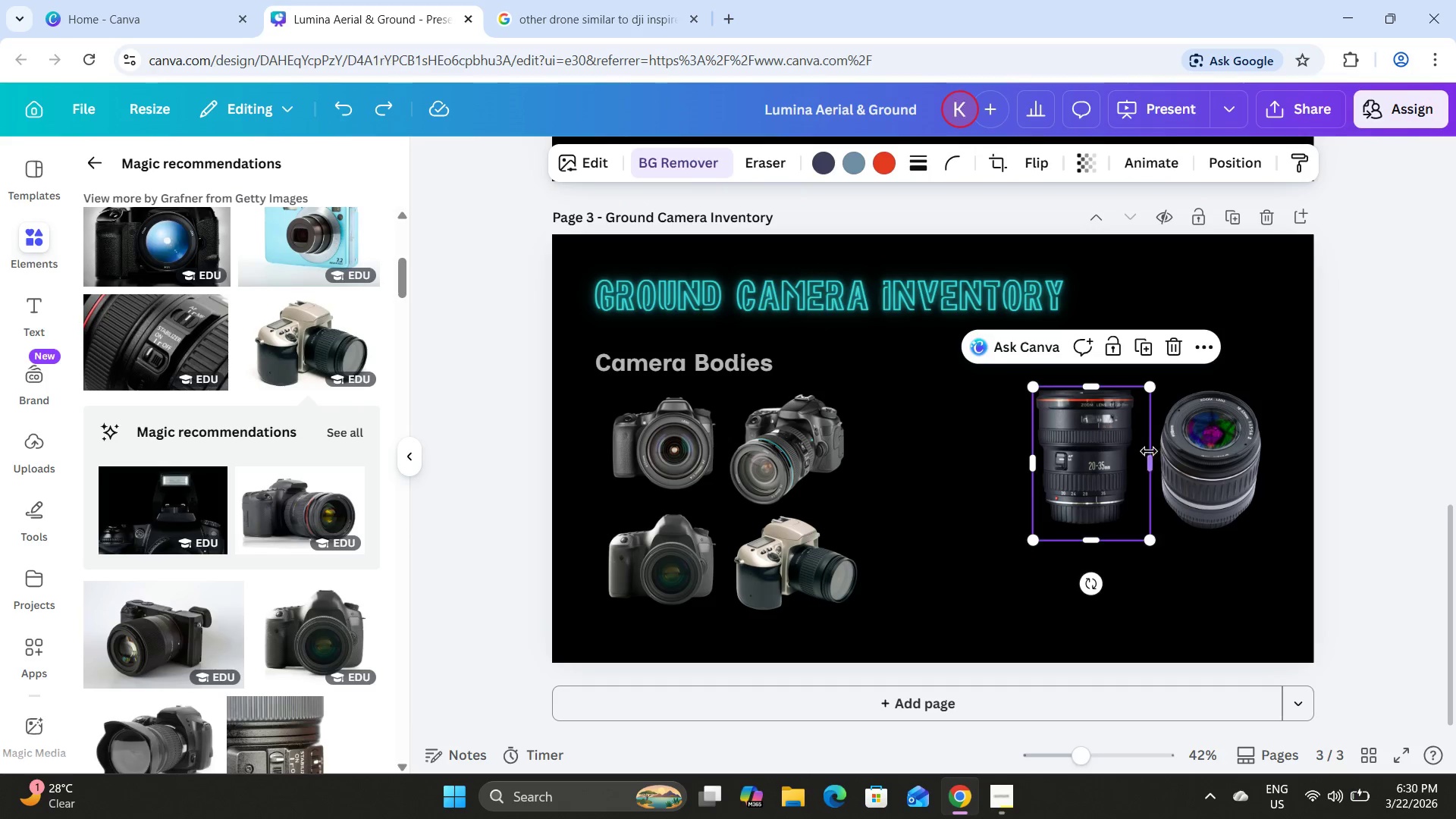 
left_click_drag(start_coordinate=[1125, 449], to_coordinate=[1017, 555])
 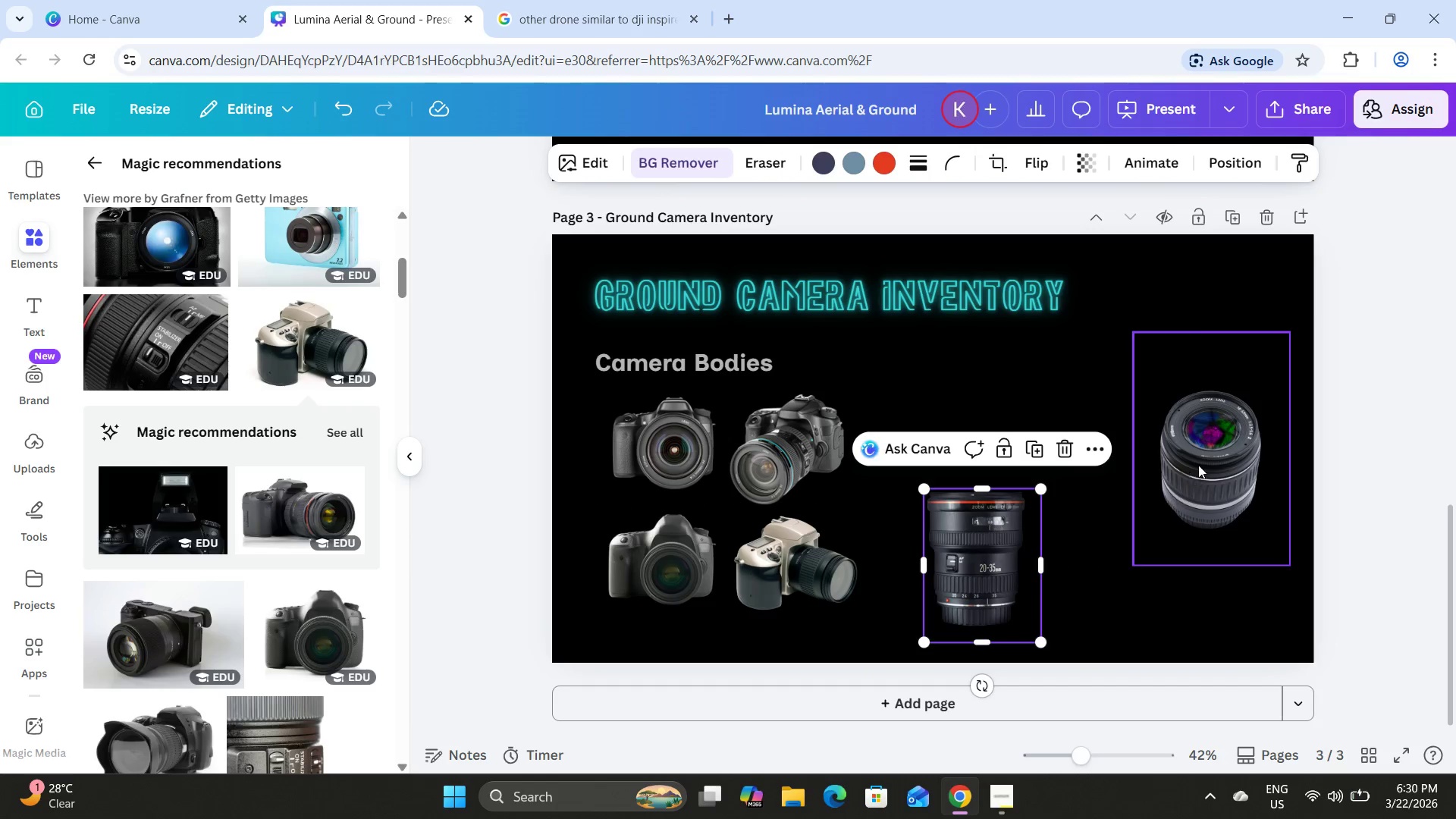 
left_click([1198, 465])
 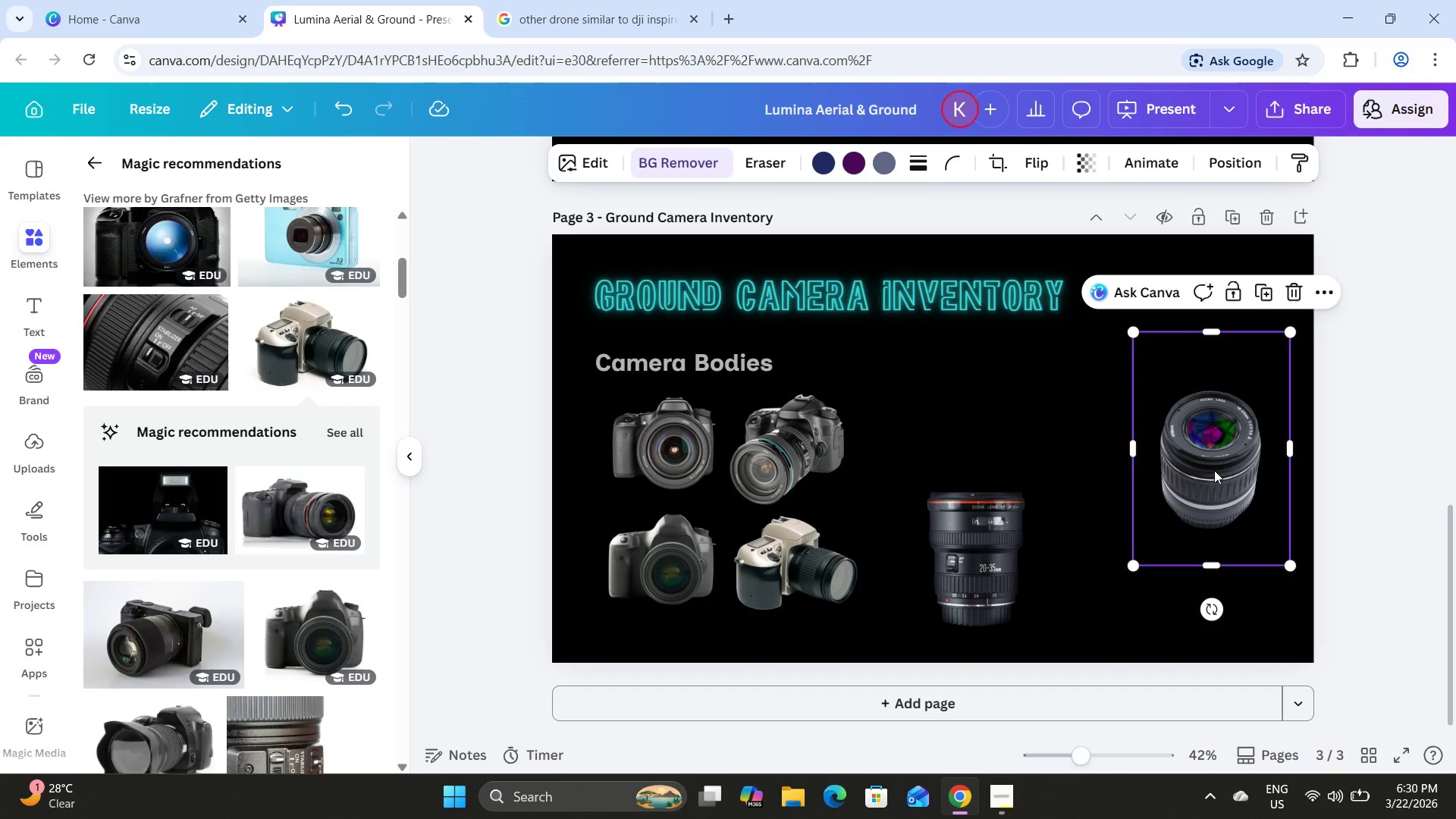 
left_click_drag(start_coordinate=[1214, 470], to_coordinate=[1111, 602])
 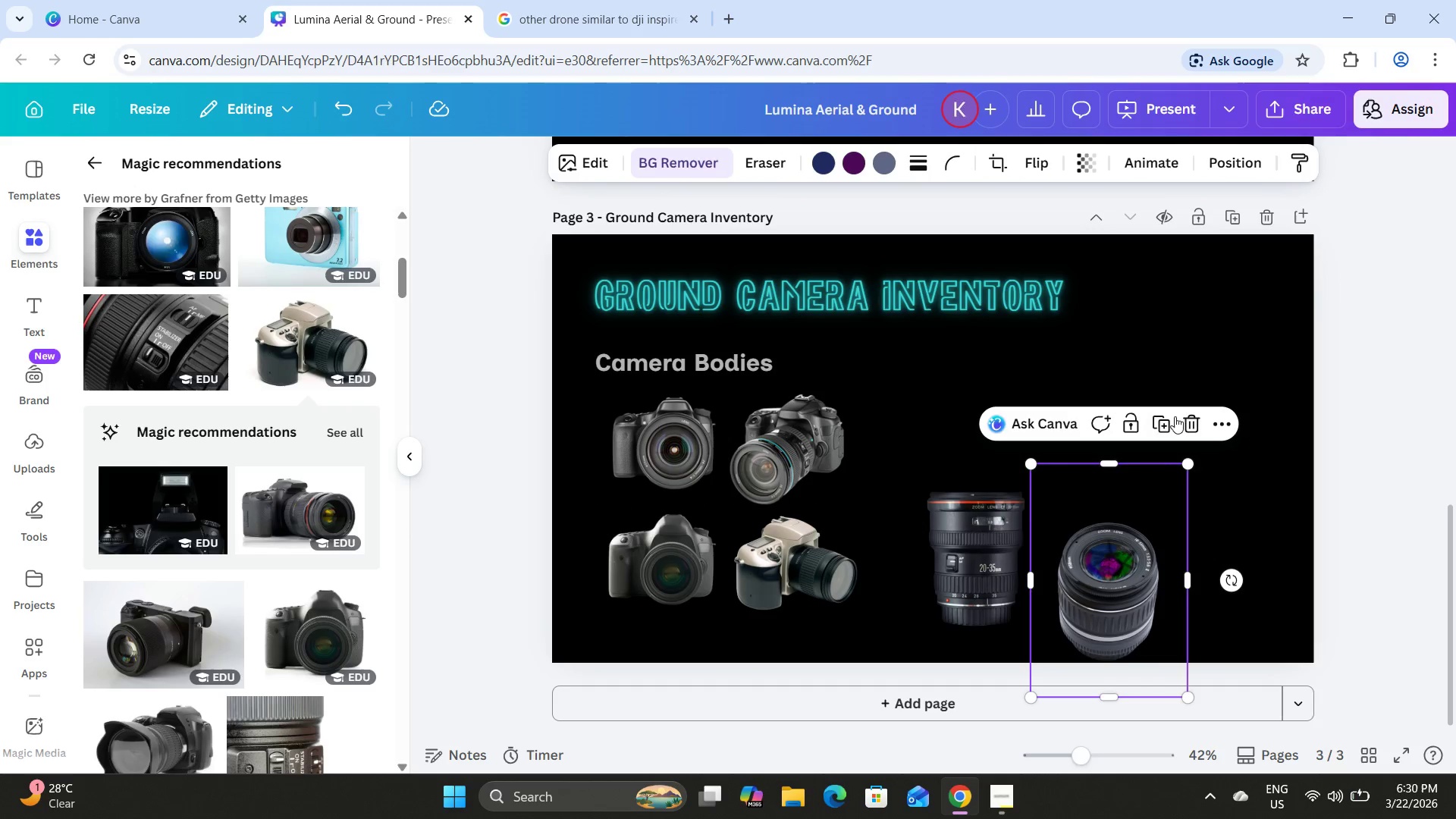 
left_click([1192, 418])
 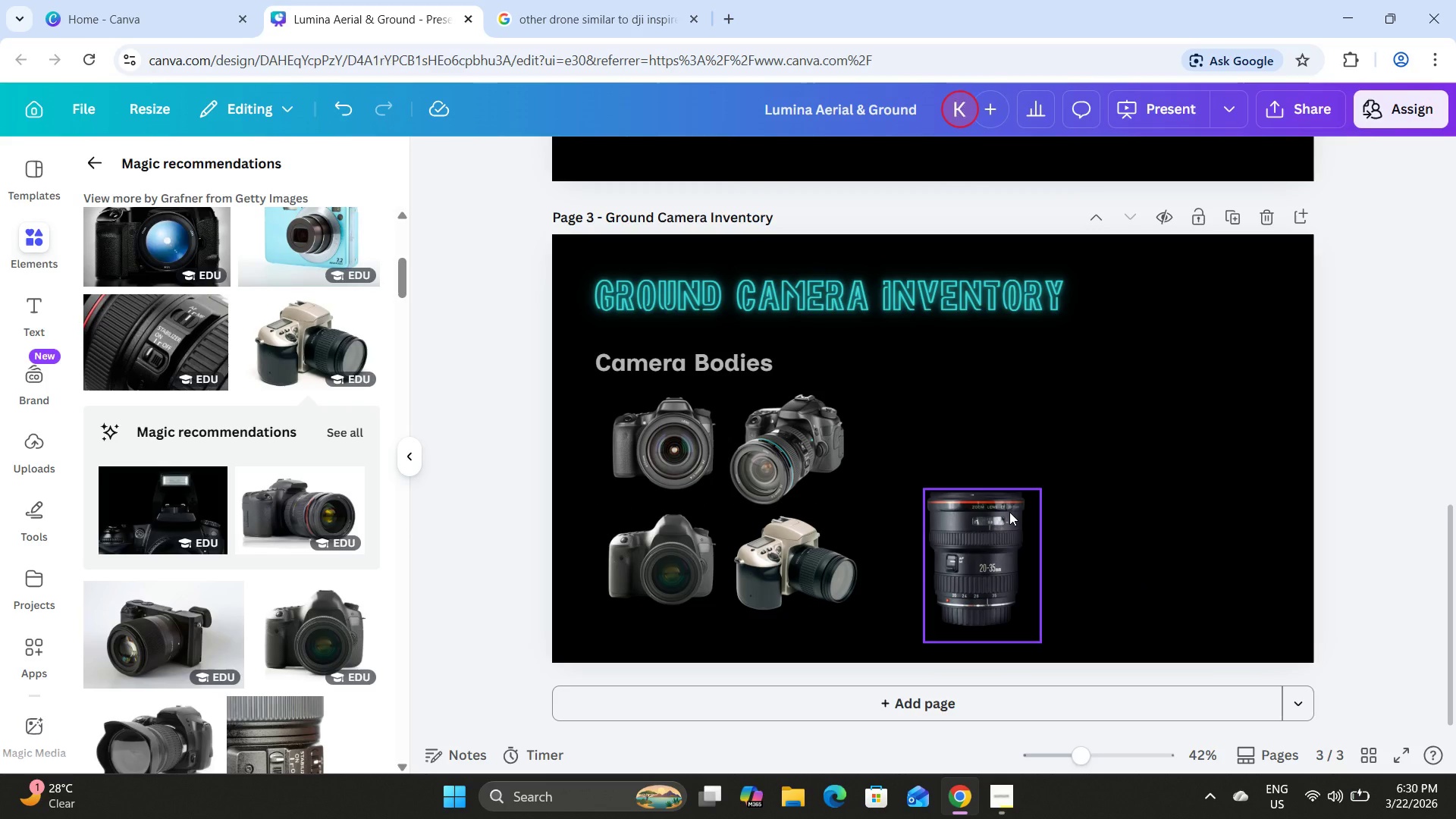 
left_click([1009, 512])
 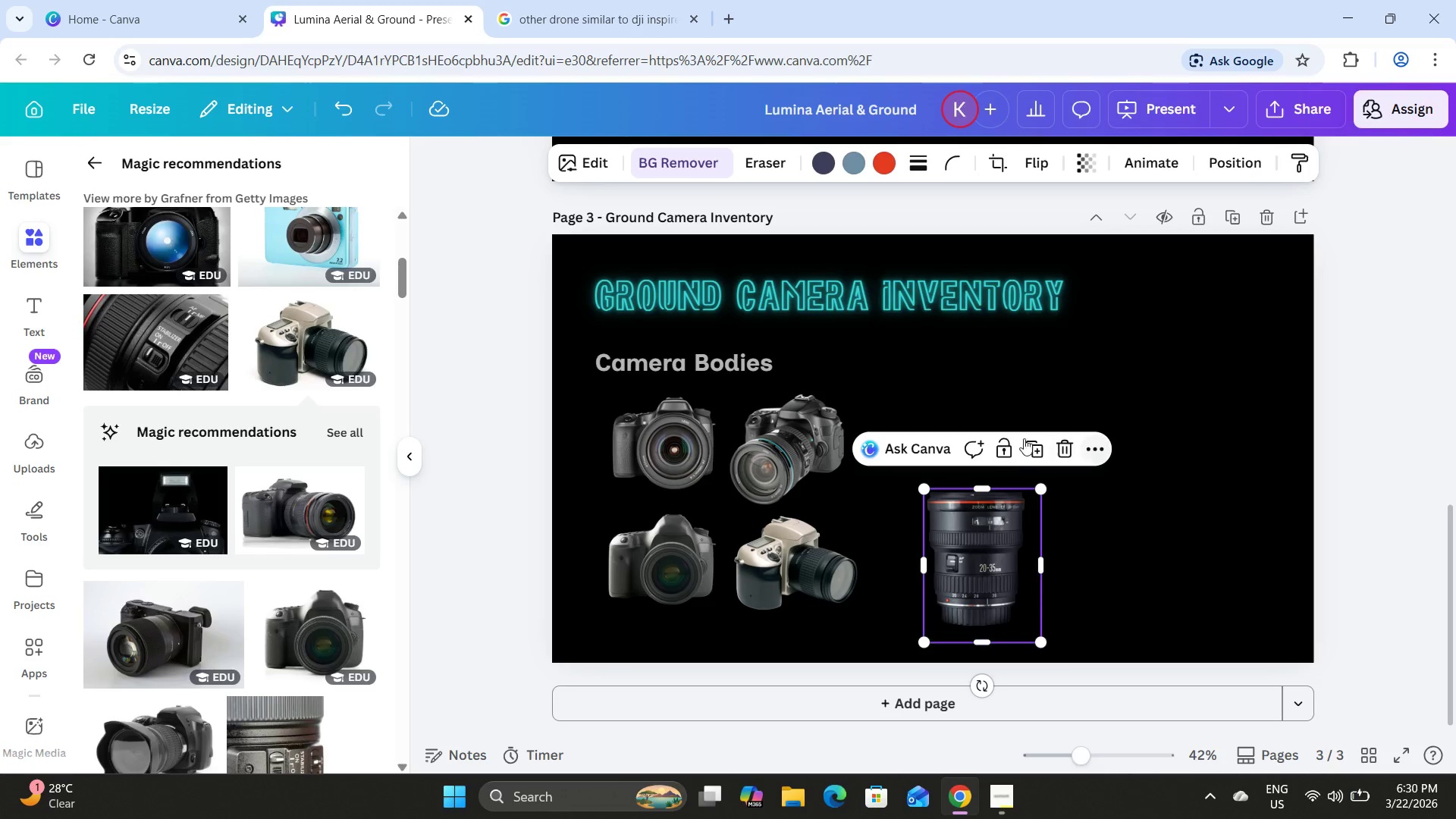 
left_click([1067, 362])
 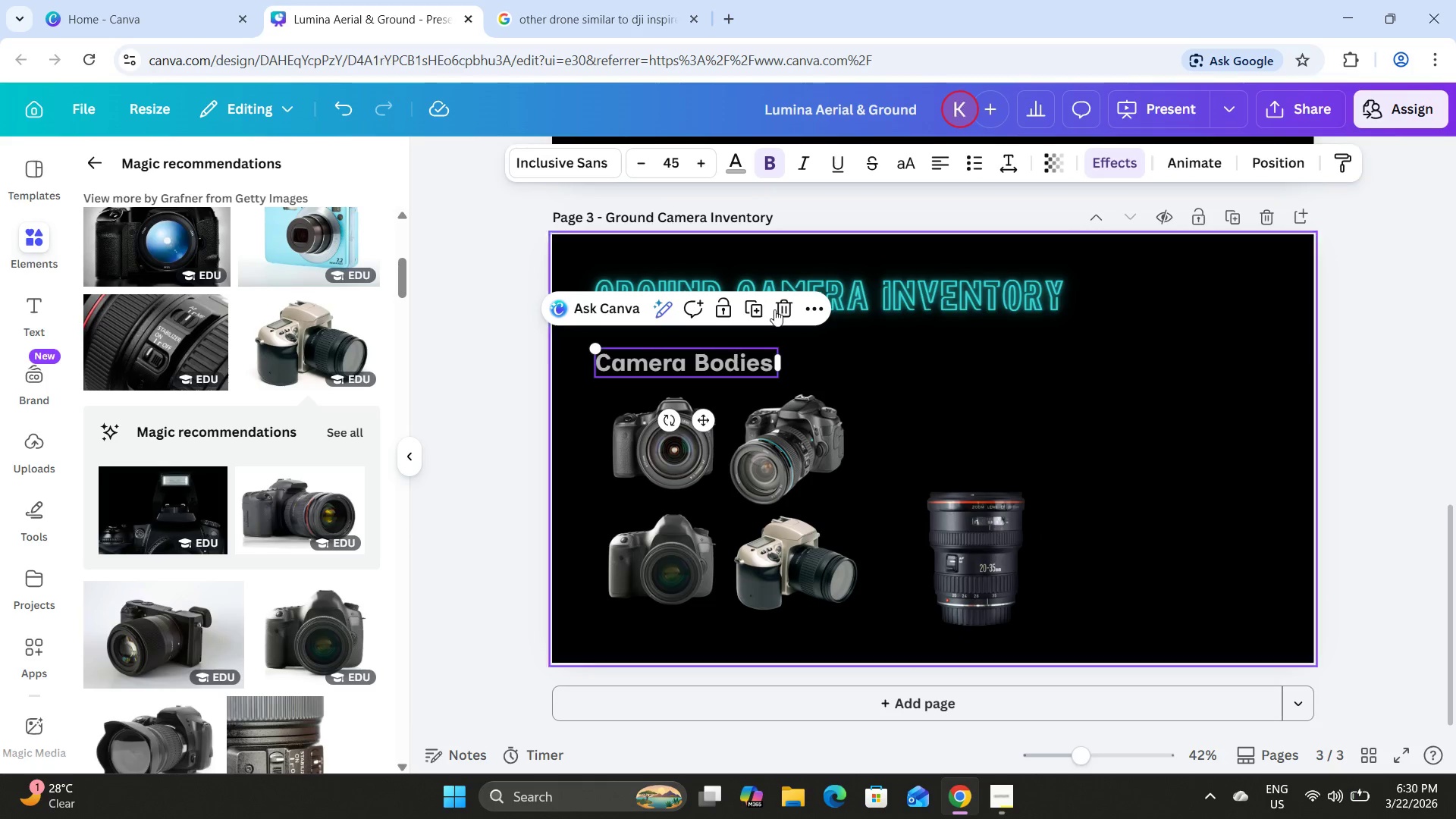 
left_click([755, 301])
 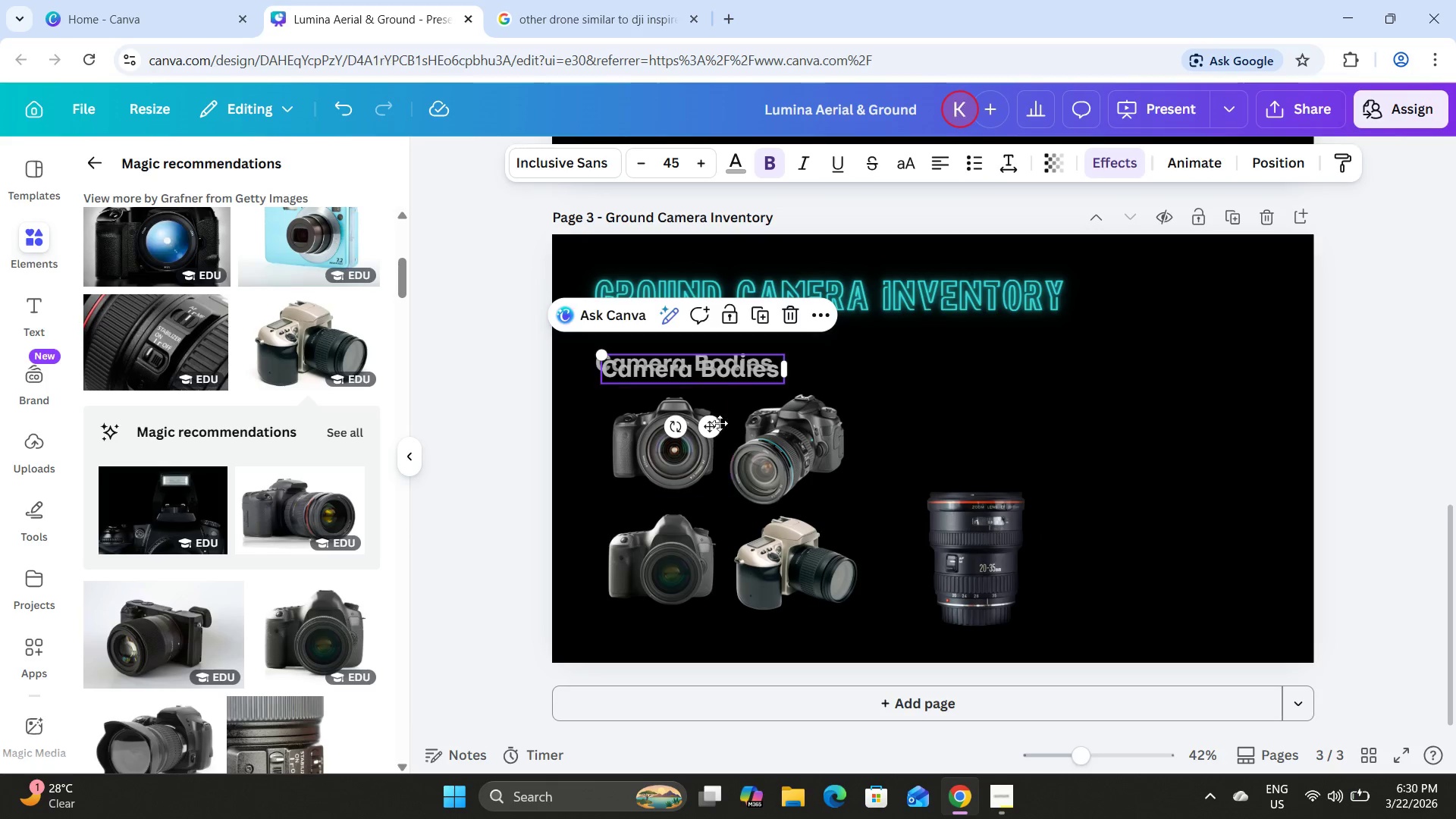 
left_click_drag(start_coordinate=[714, 426], to_coordinate=[1103, 420])
 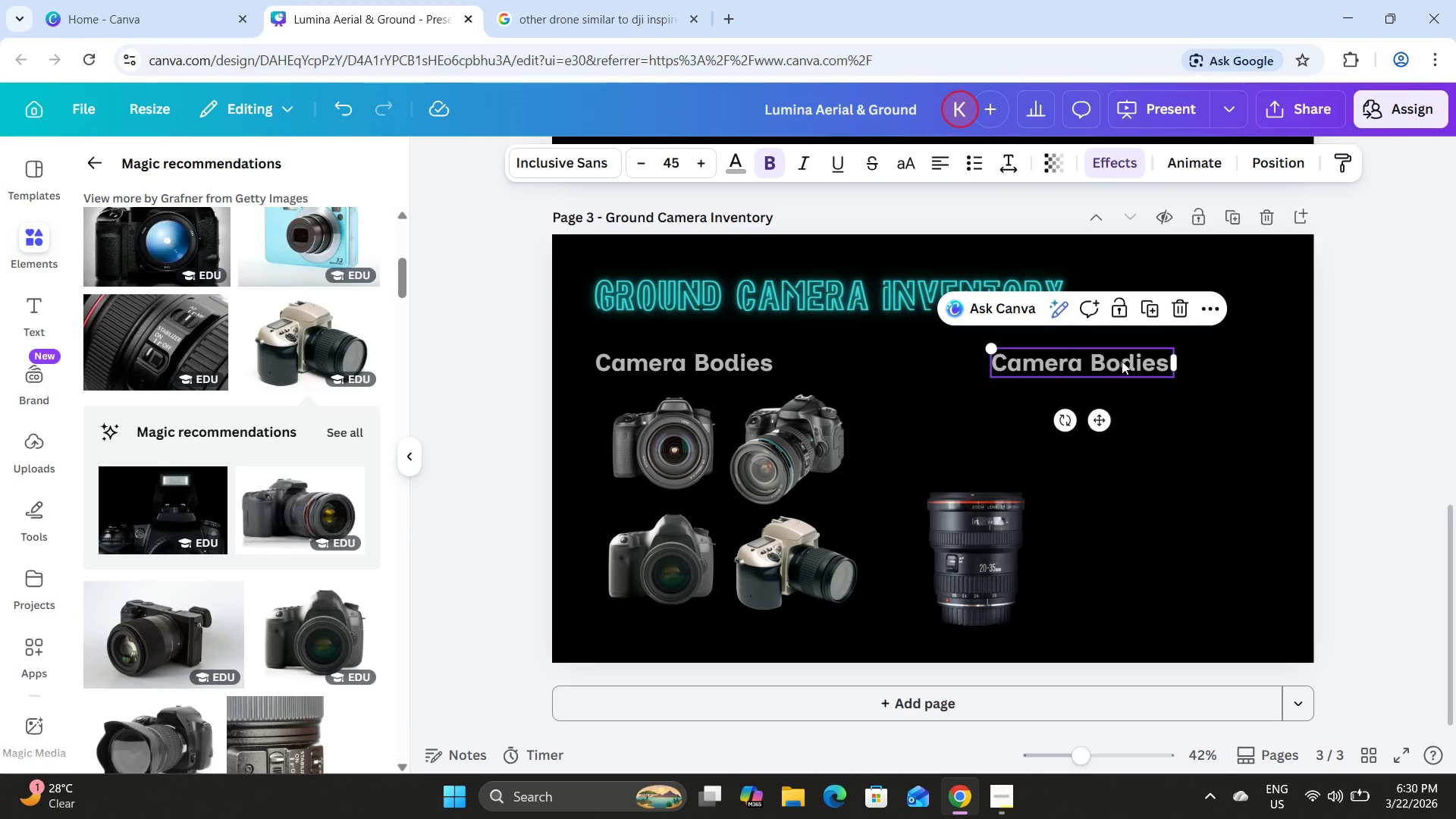 
left_click([1122, 361])
 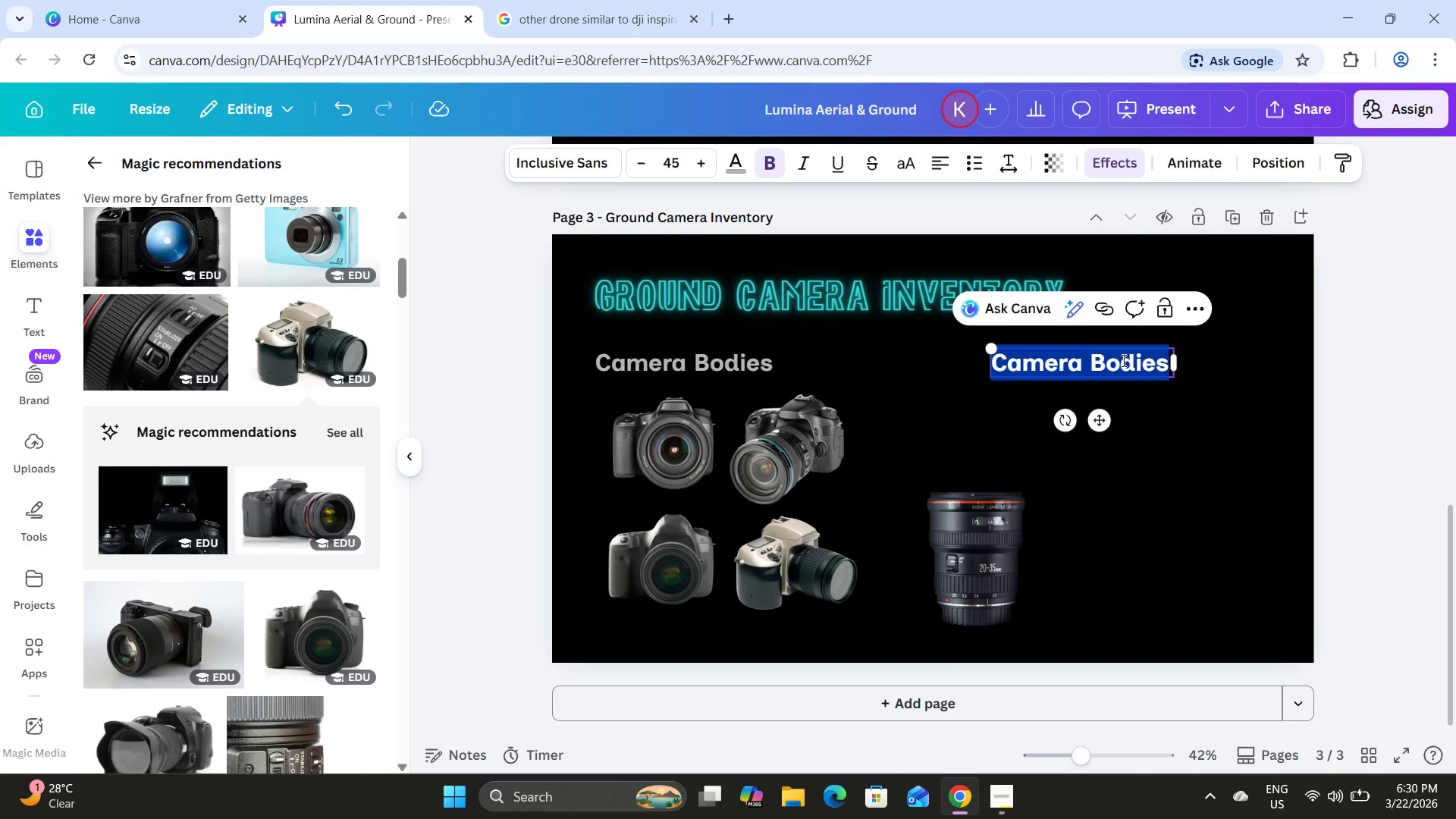 
type(Tilt S)
key(Backspace)
key(Backspace)
type(-Shift Lenses)
 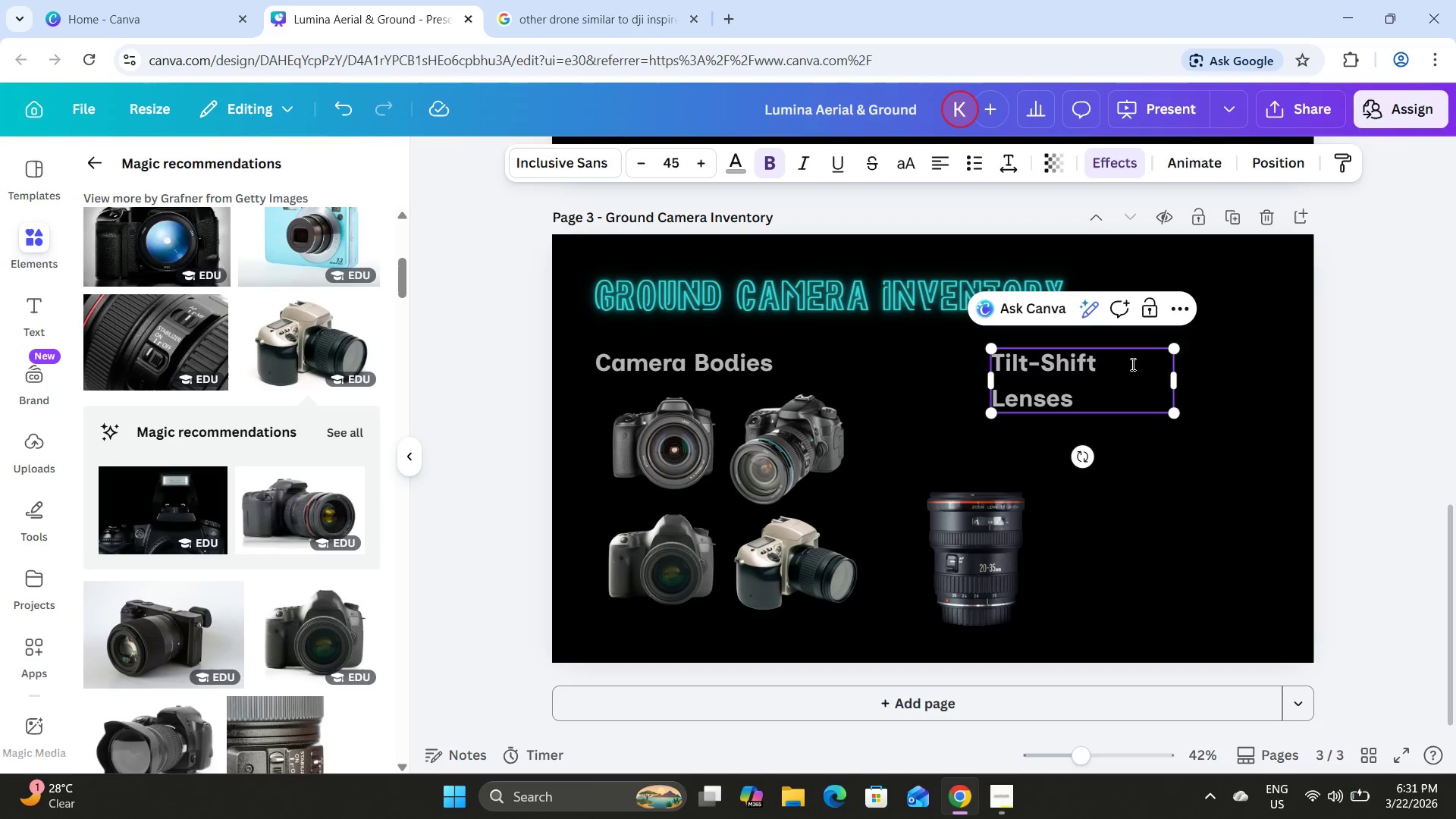 
left_click_drag(start_coordinate=[1178, 384], to_coordinate=[1194, 384])
 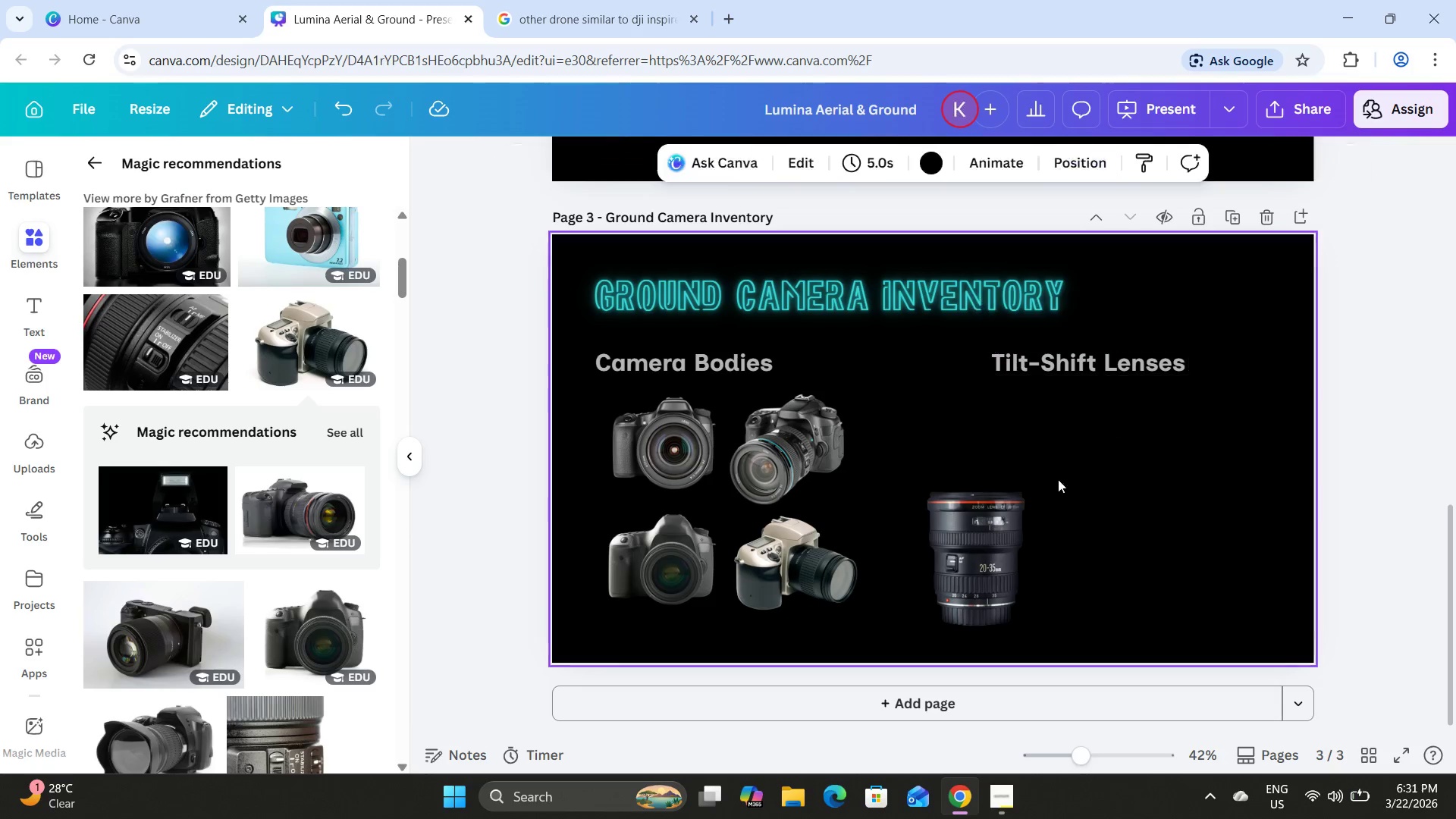 
double_click([981, 526])
 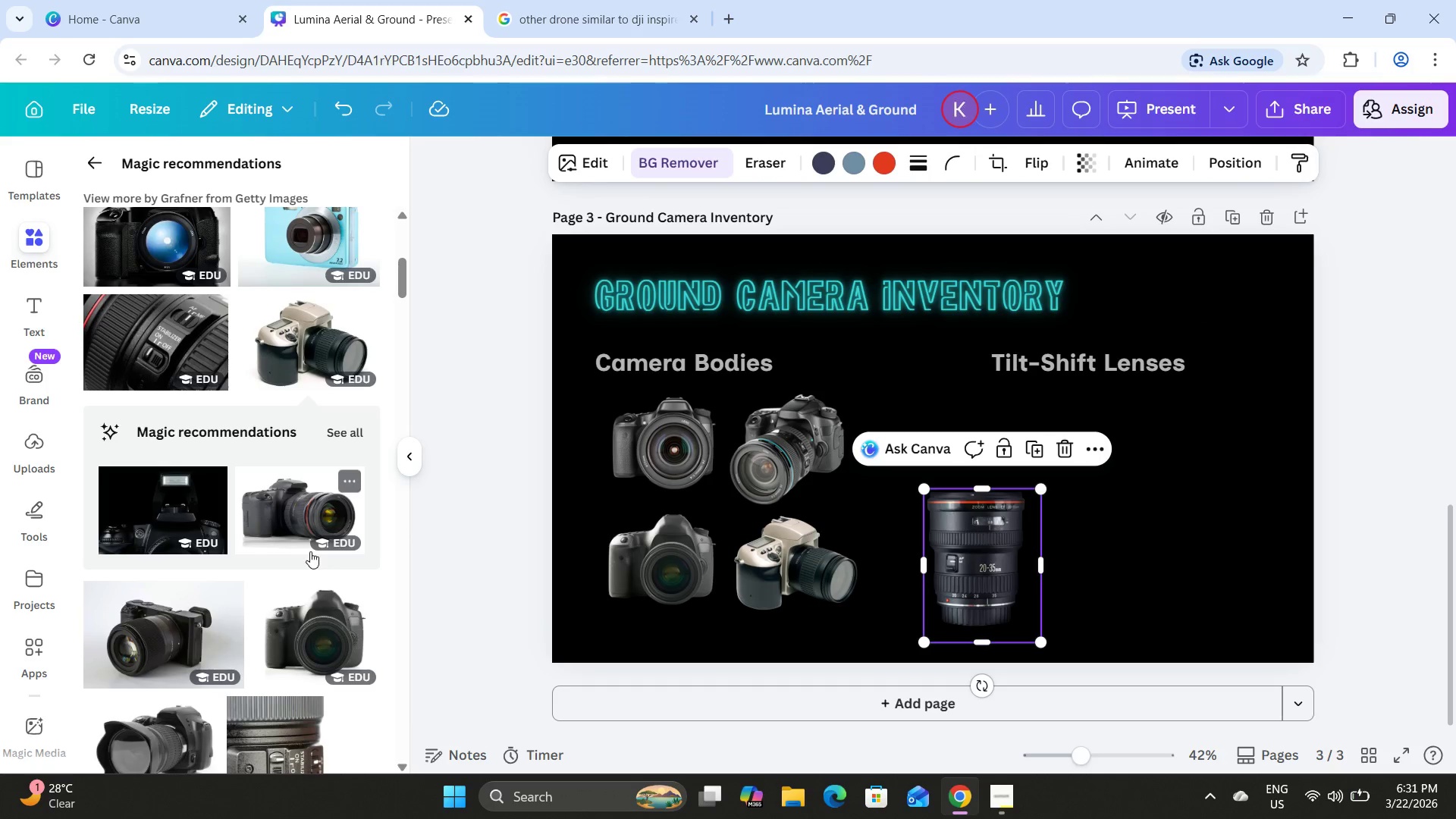 
scroll: coordinate [319, 509], scroll_direction: down, amount: 5.0
 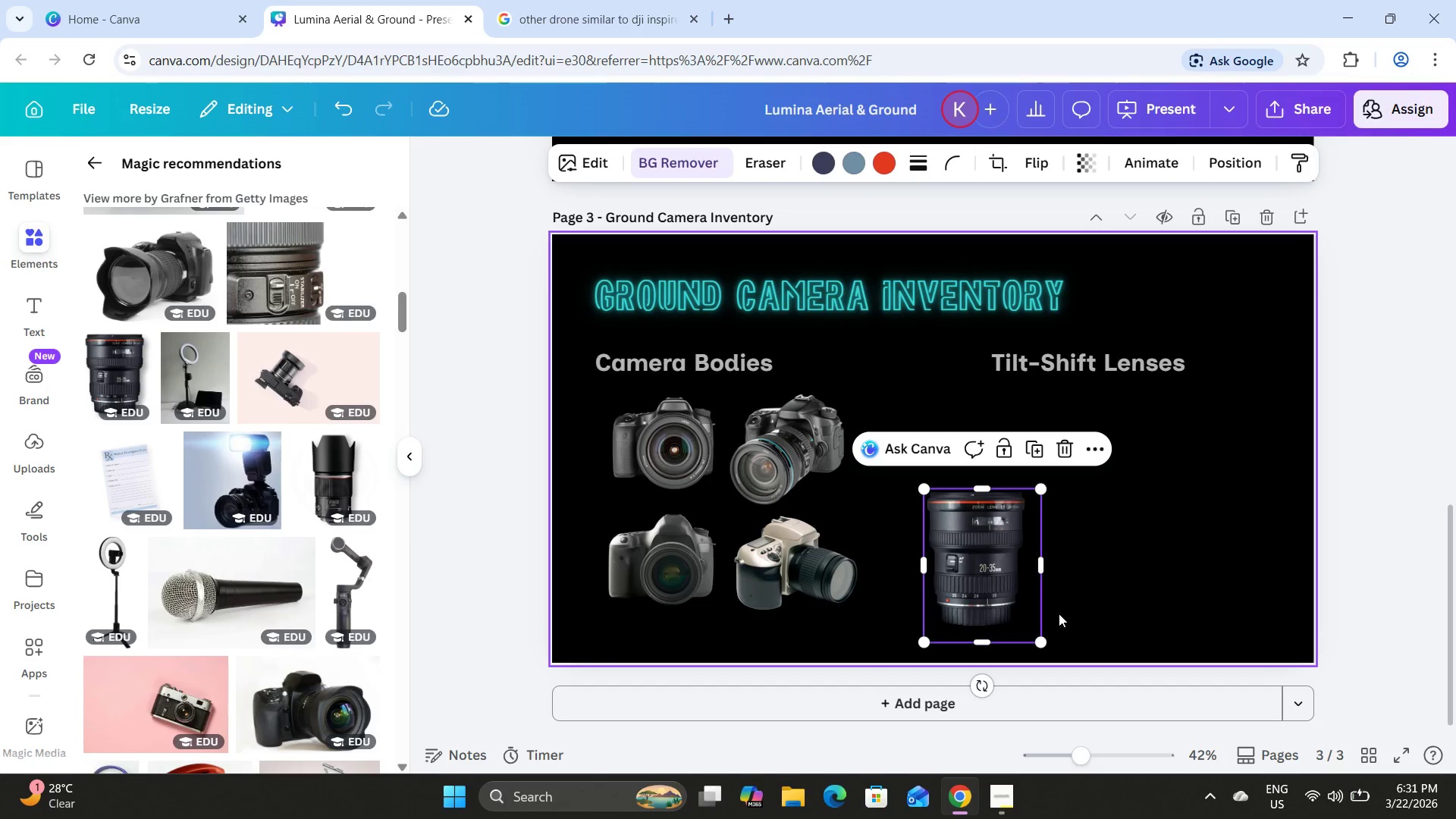 
left_click_drag(start_coordinate=[1044, 638], to_coordinate=[1032, 596])
 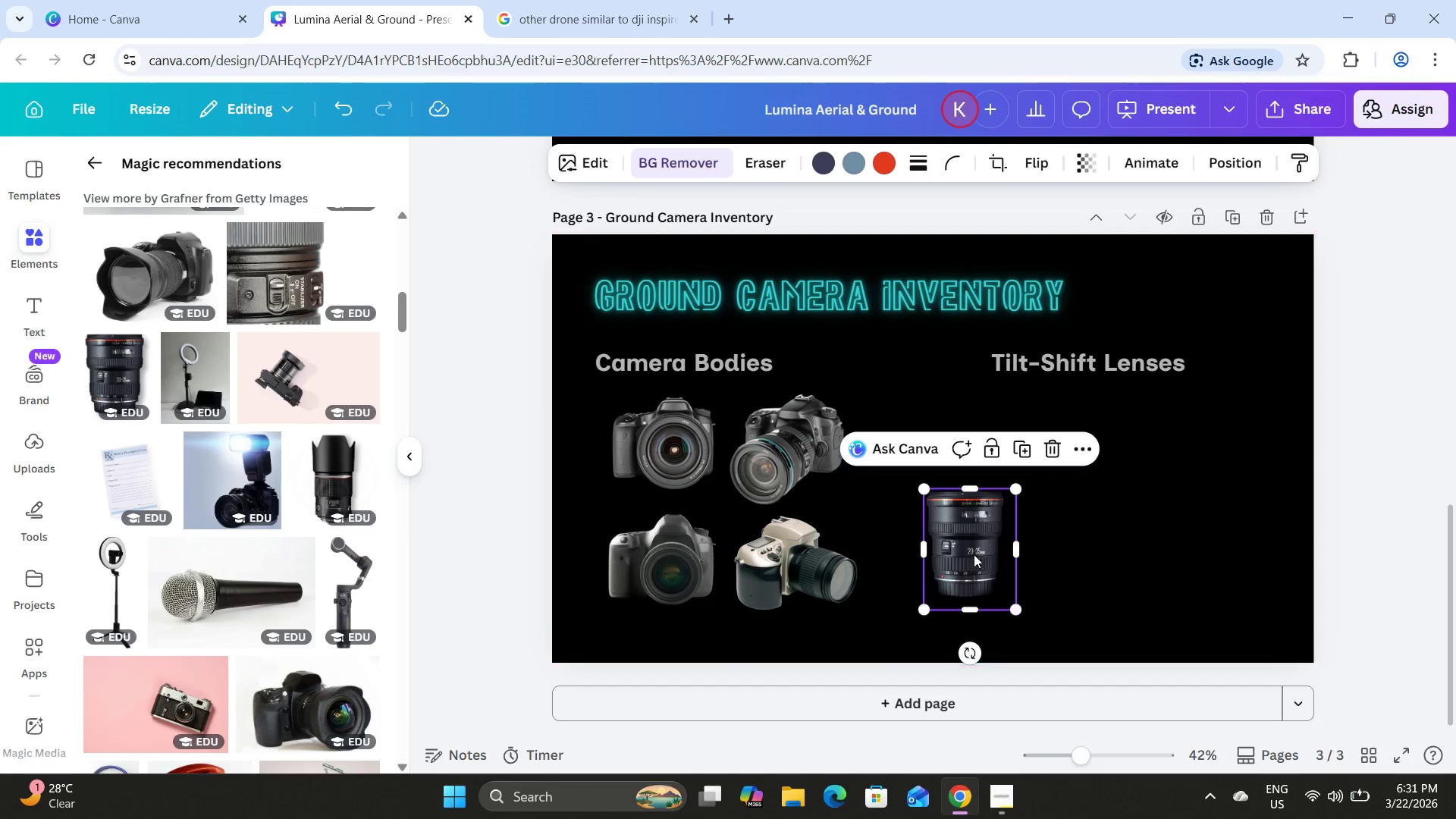 
left_click_drag(start_coordinate=[974, 553], to_coordinate=[1040, 460])
 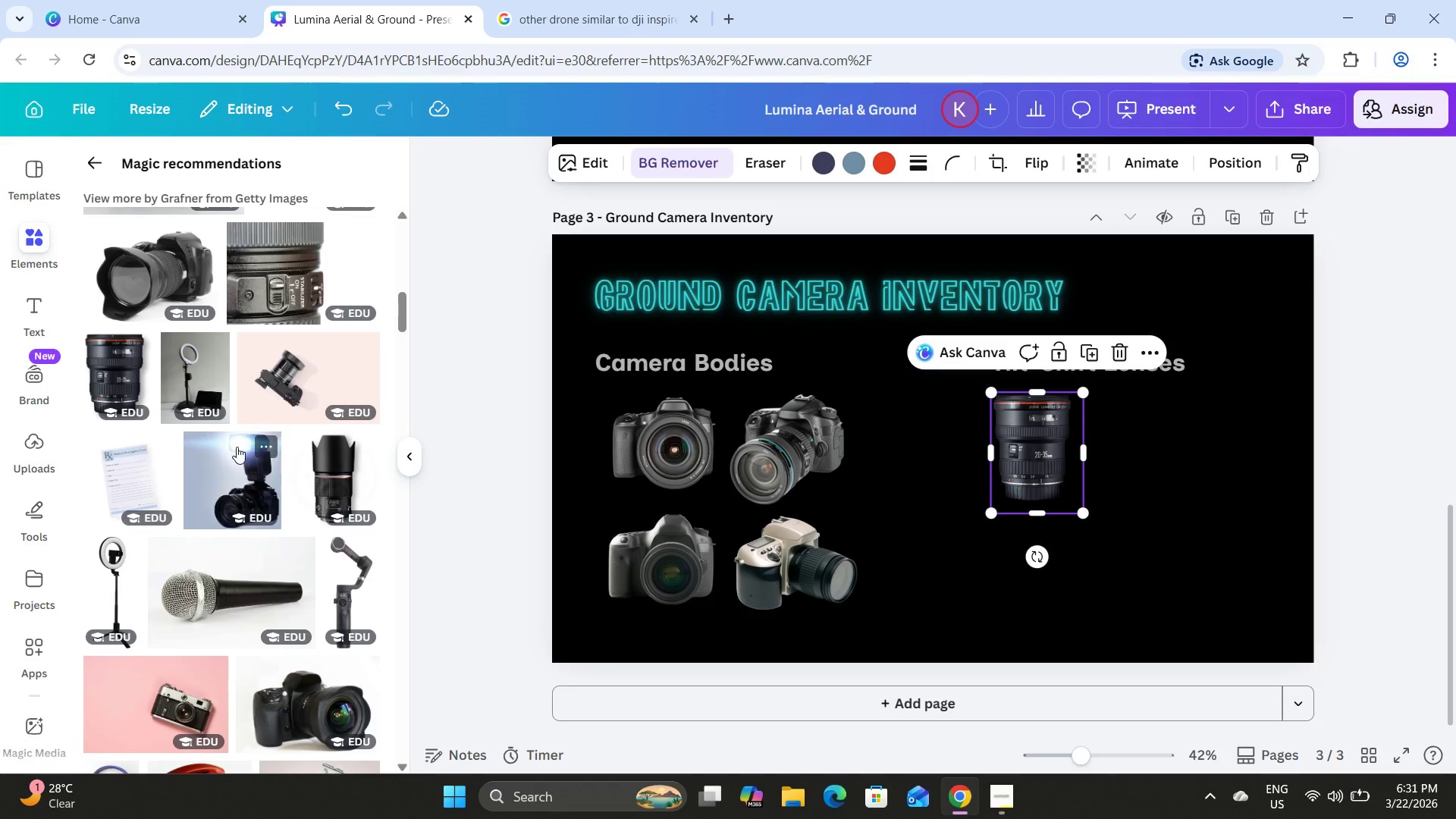 
scroll: coordinate [255, 425], scroll_direction: down, amount: 8.0
 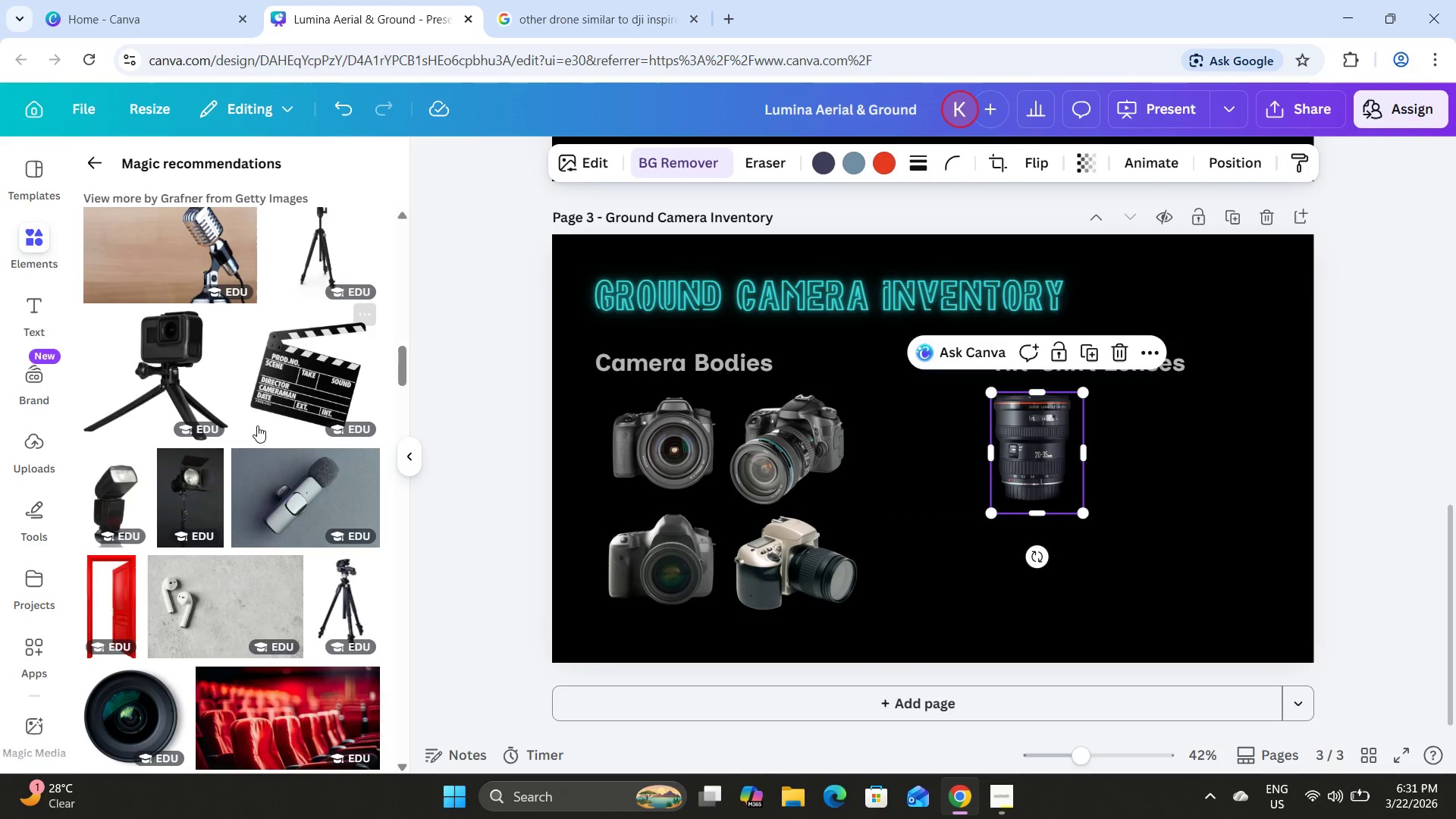 
scroll: coordinate [265, 430], scroll_direction: up, amount: 9.0
 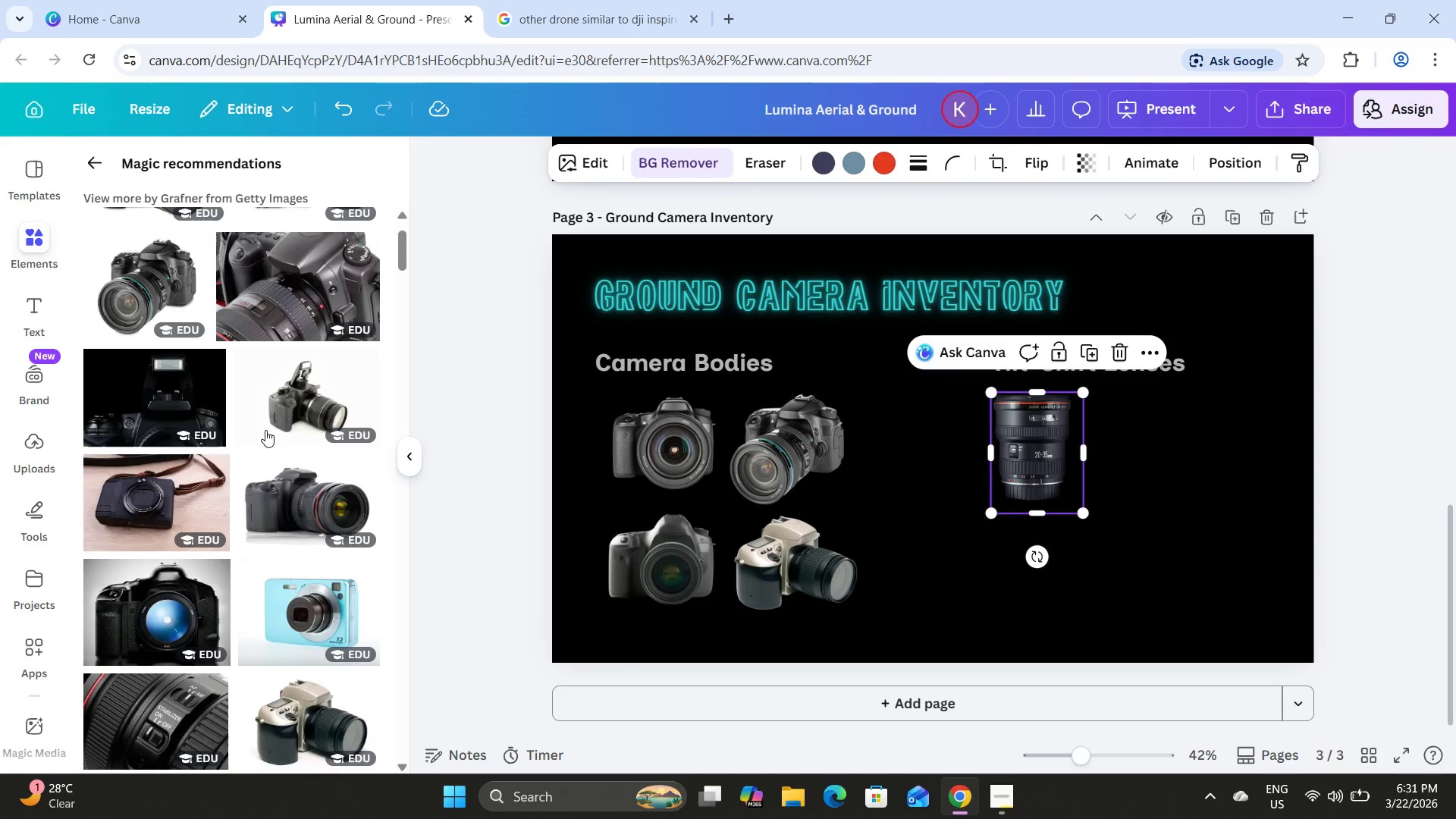 
scroll: coordinate [265, 430], scroll_direction: down, amount: 6.0
 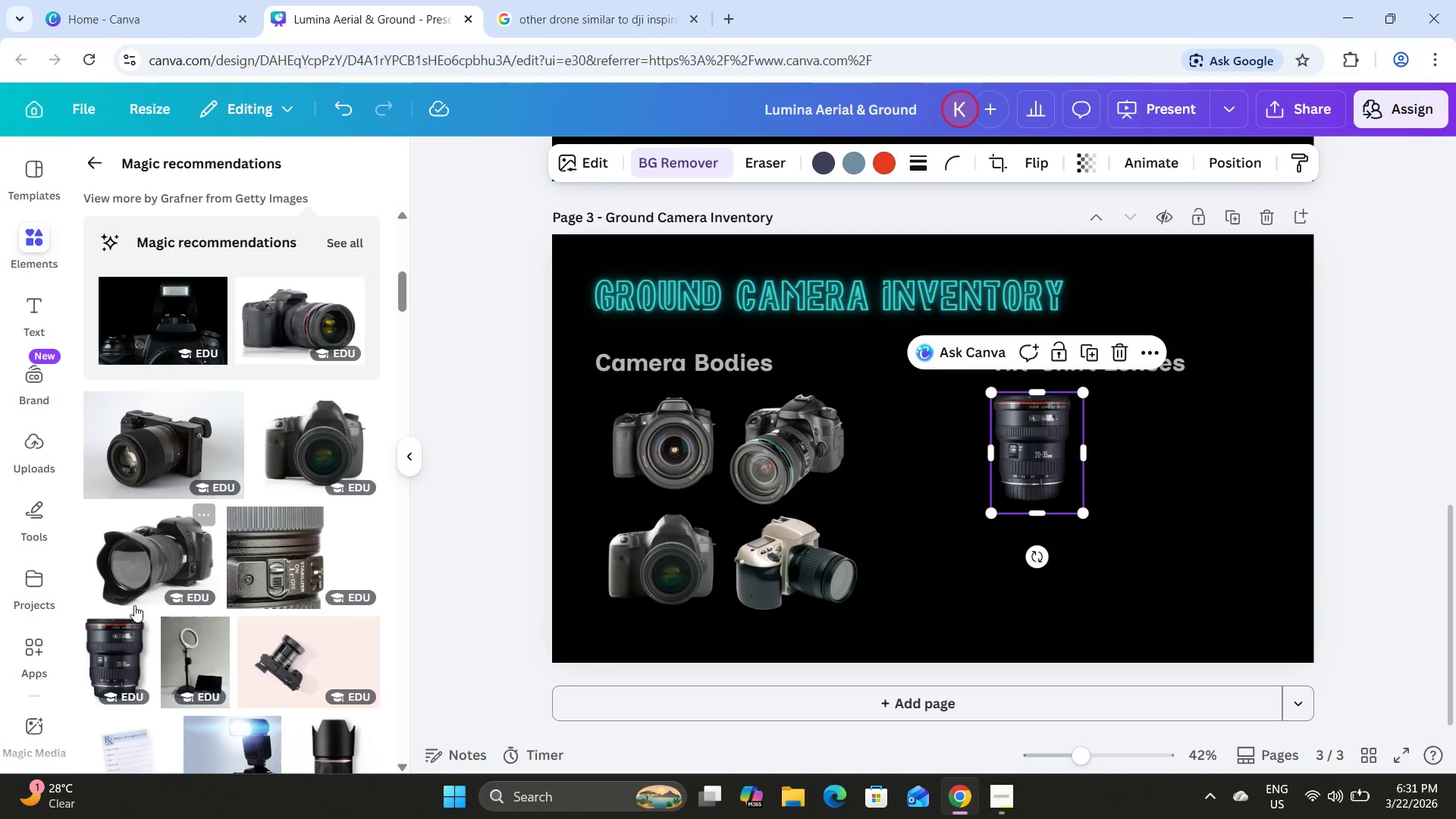 
left_click([134, 644])
 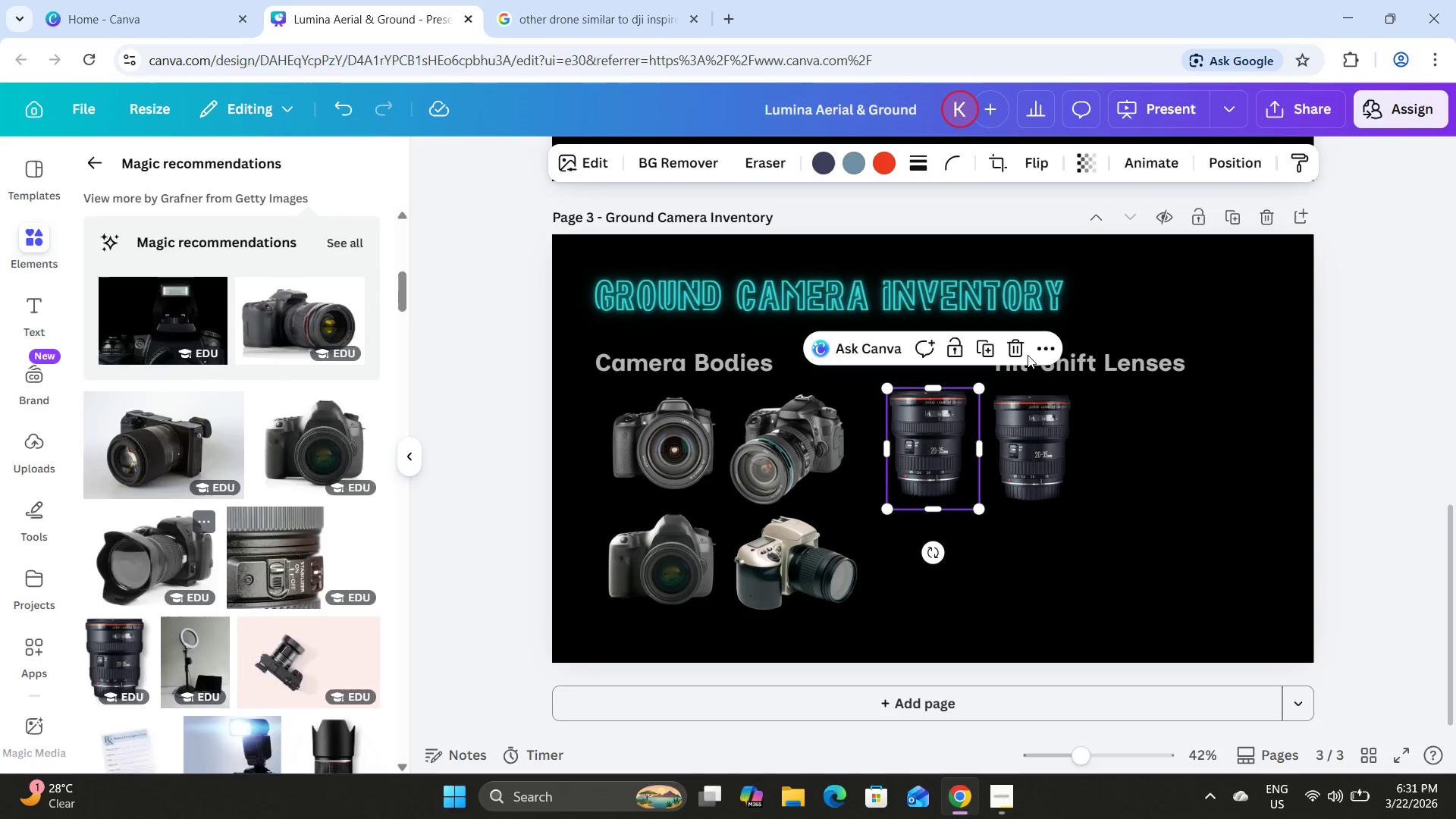 
left_click([1019, 347])
 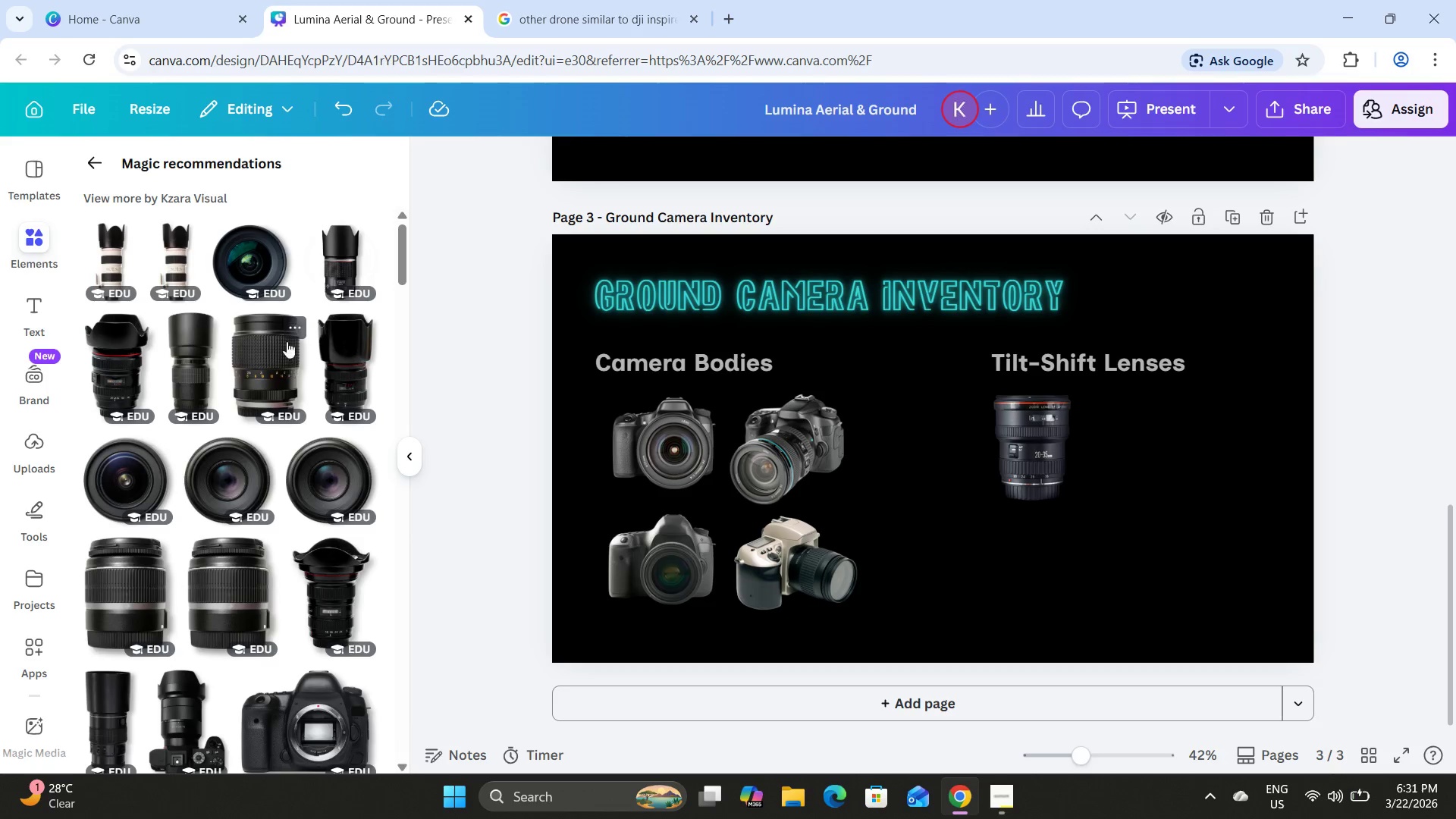 
left_click([265, 364])
 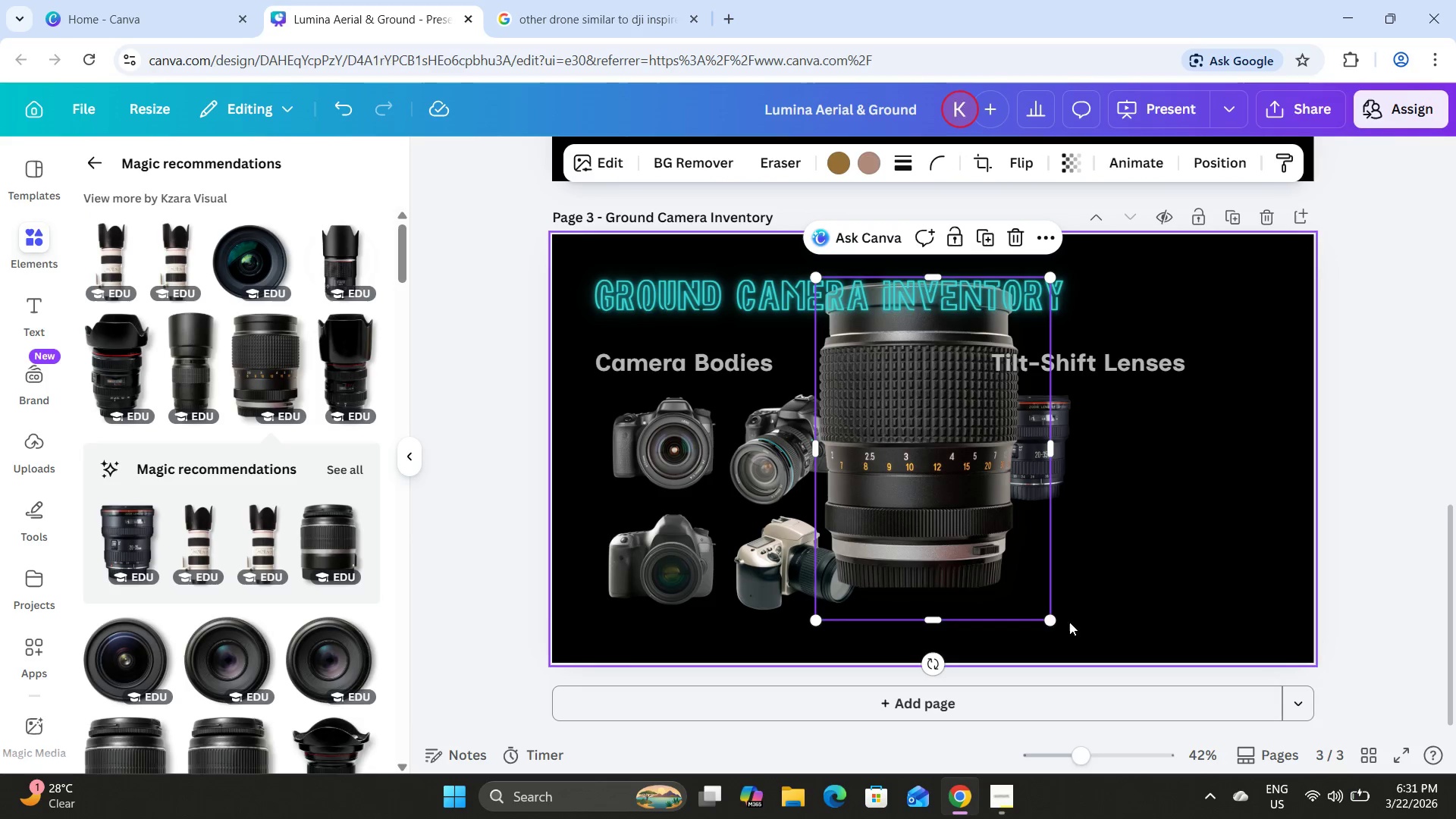 
left_click_drag(start_coordinate=[1053, 622], to_coordinate=[950, 428])
 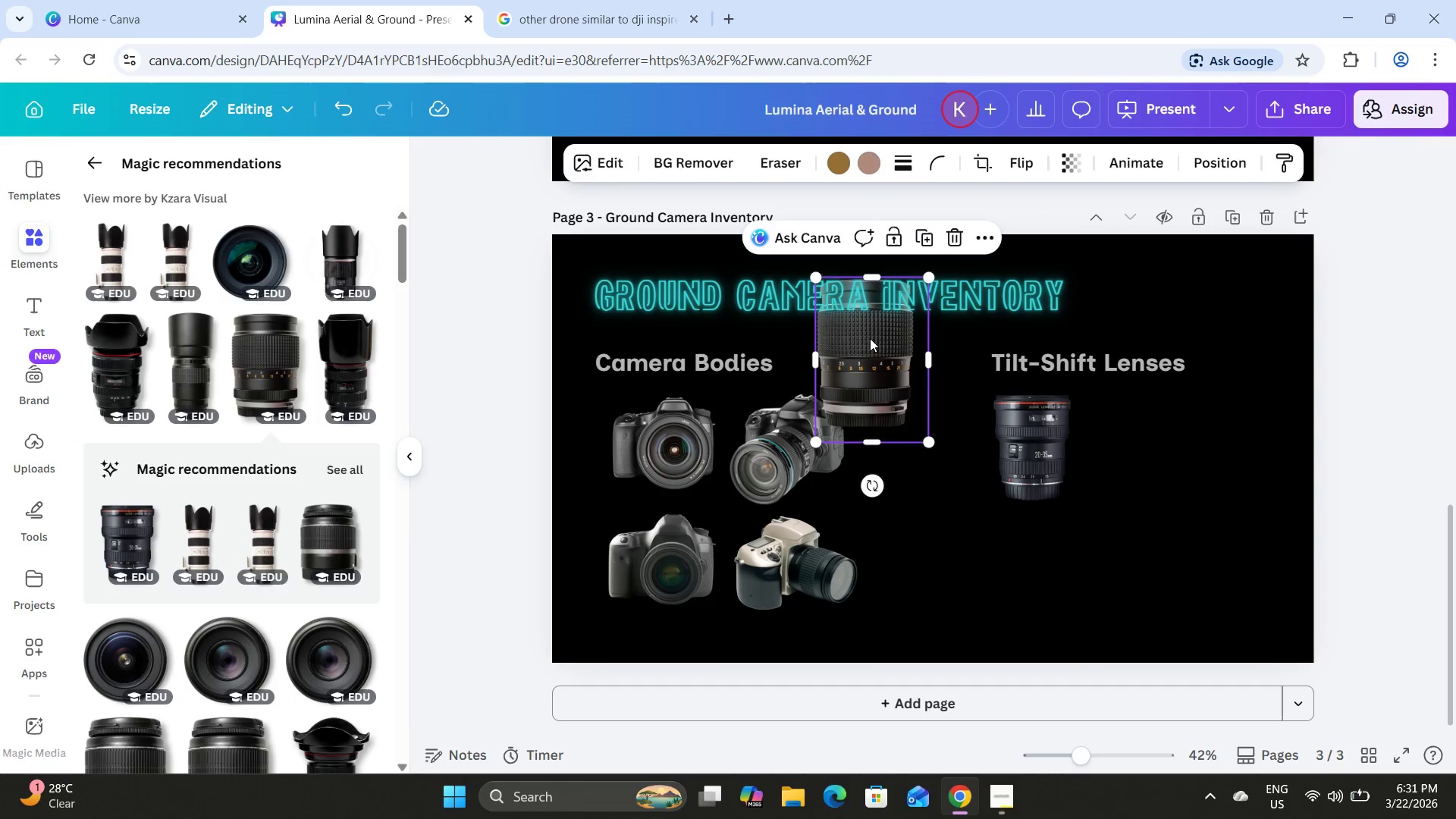 
left_click_drag(start_coordinate=[870, 338], to_coordinate=[1043, 560])
 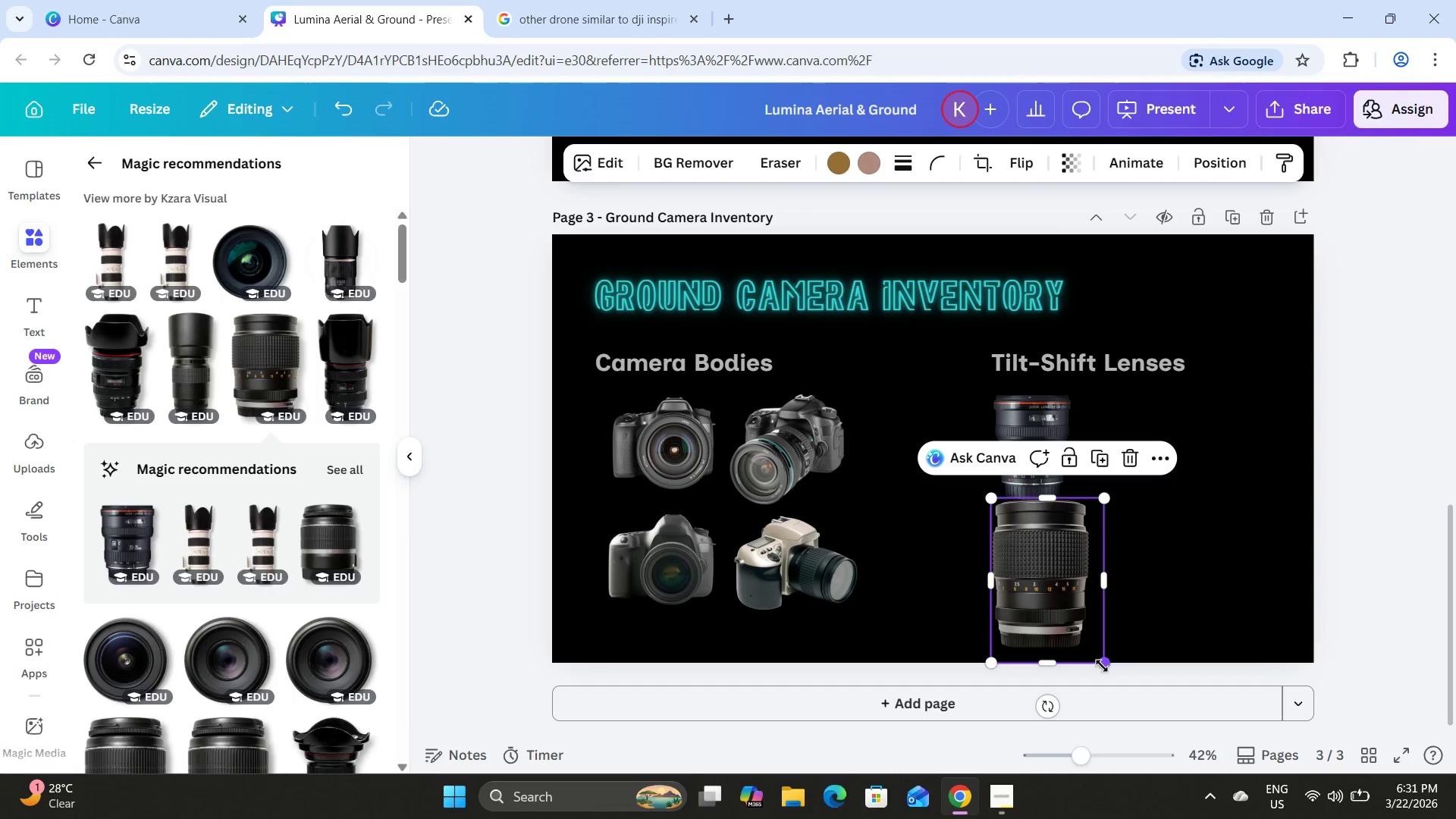 
left_click_drag(start_coordinate=[1103, 666], to_coordinate=[1077, 616])
 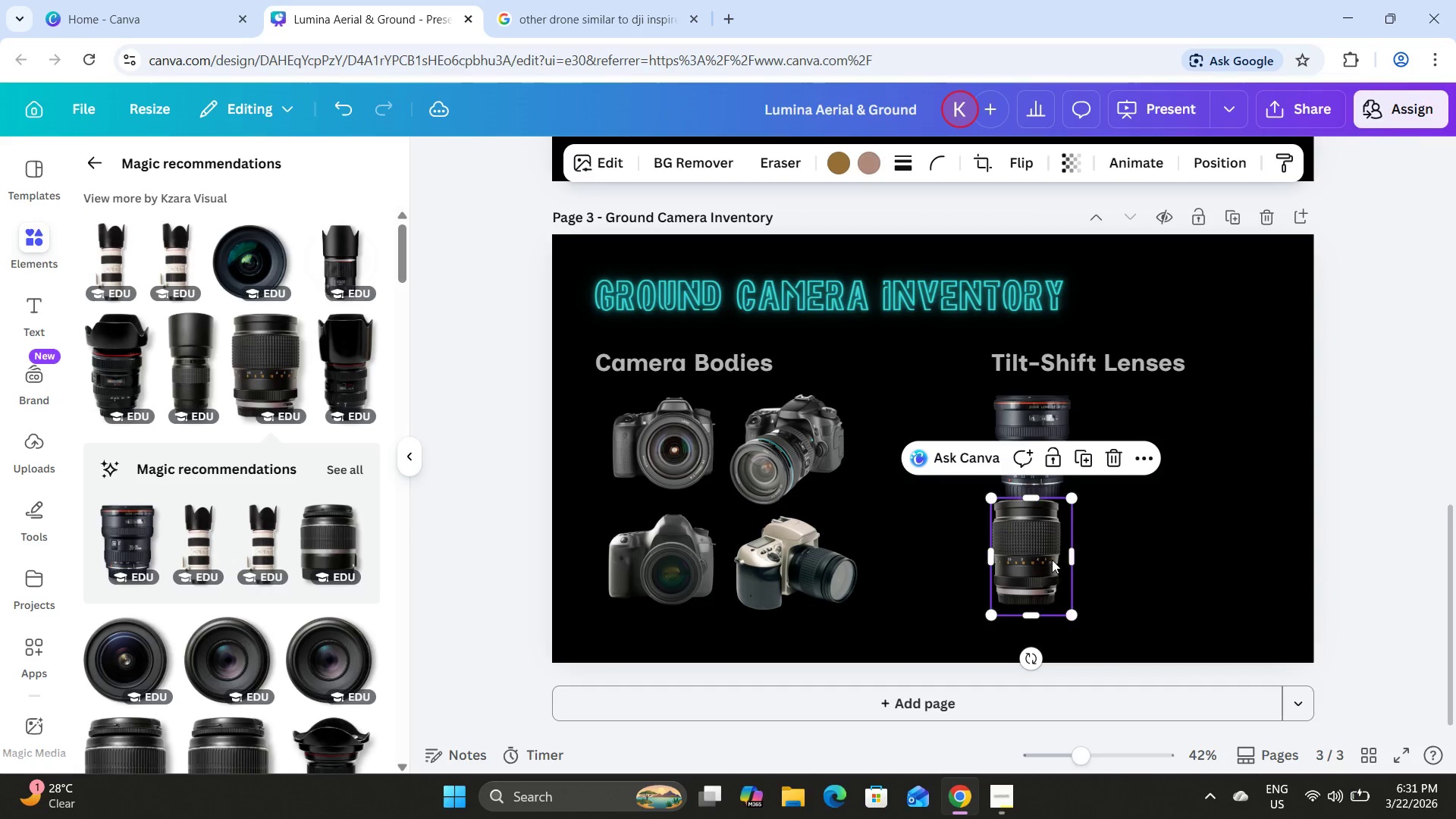 
left_click_drag(start_coordinate=[1052, 560], to_coordinate=[1059, 576])
 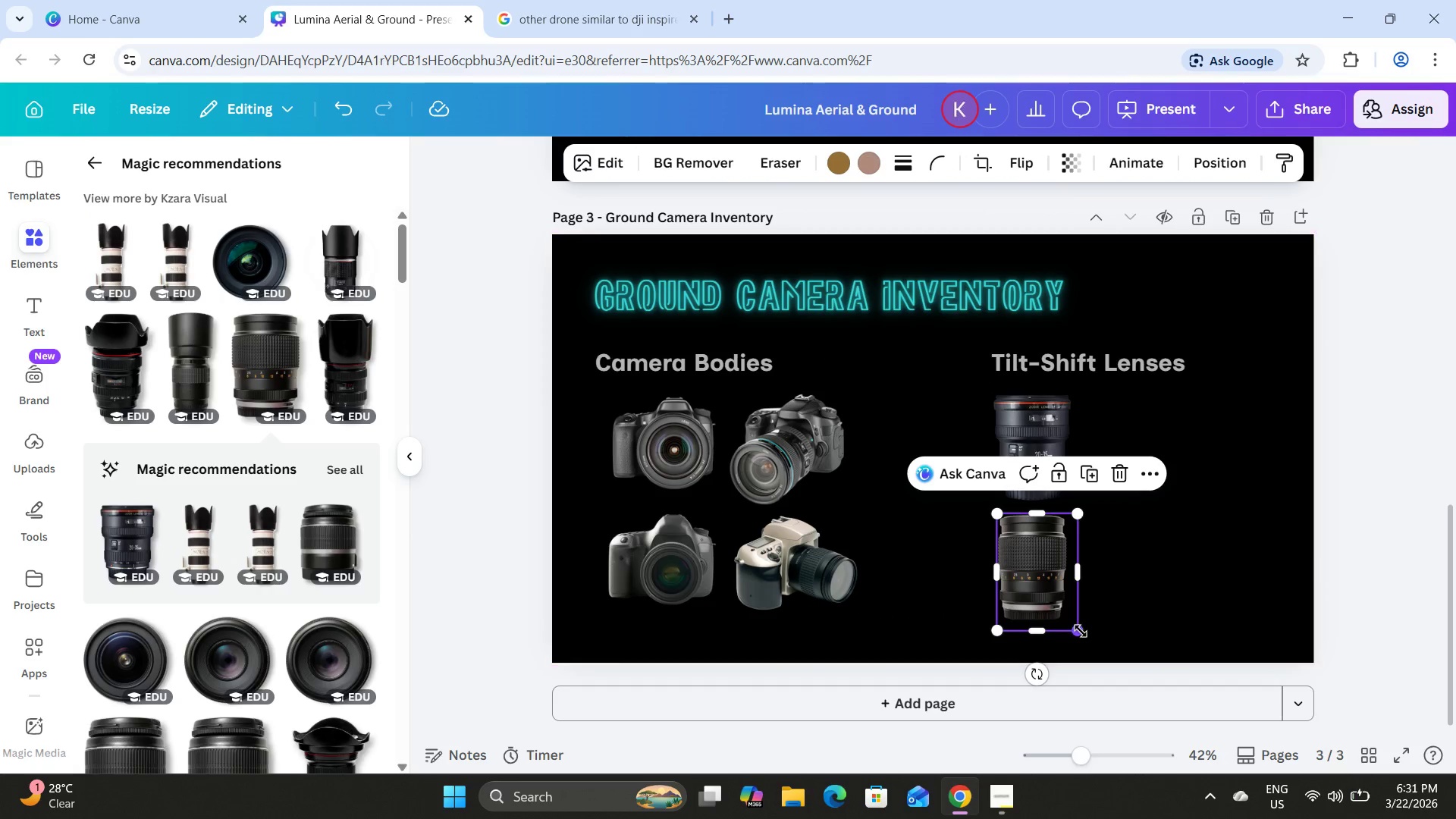 
left_click_drag(start_coordinate=[1081, 631], to_coordinate=[1075, 621])
 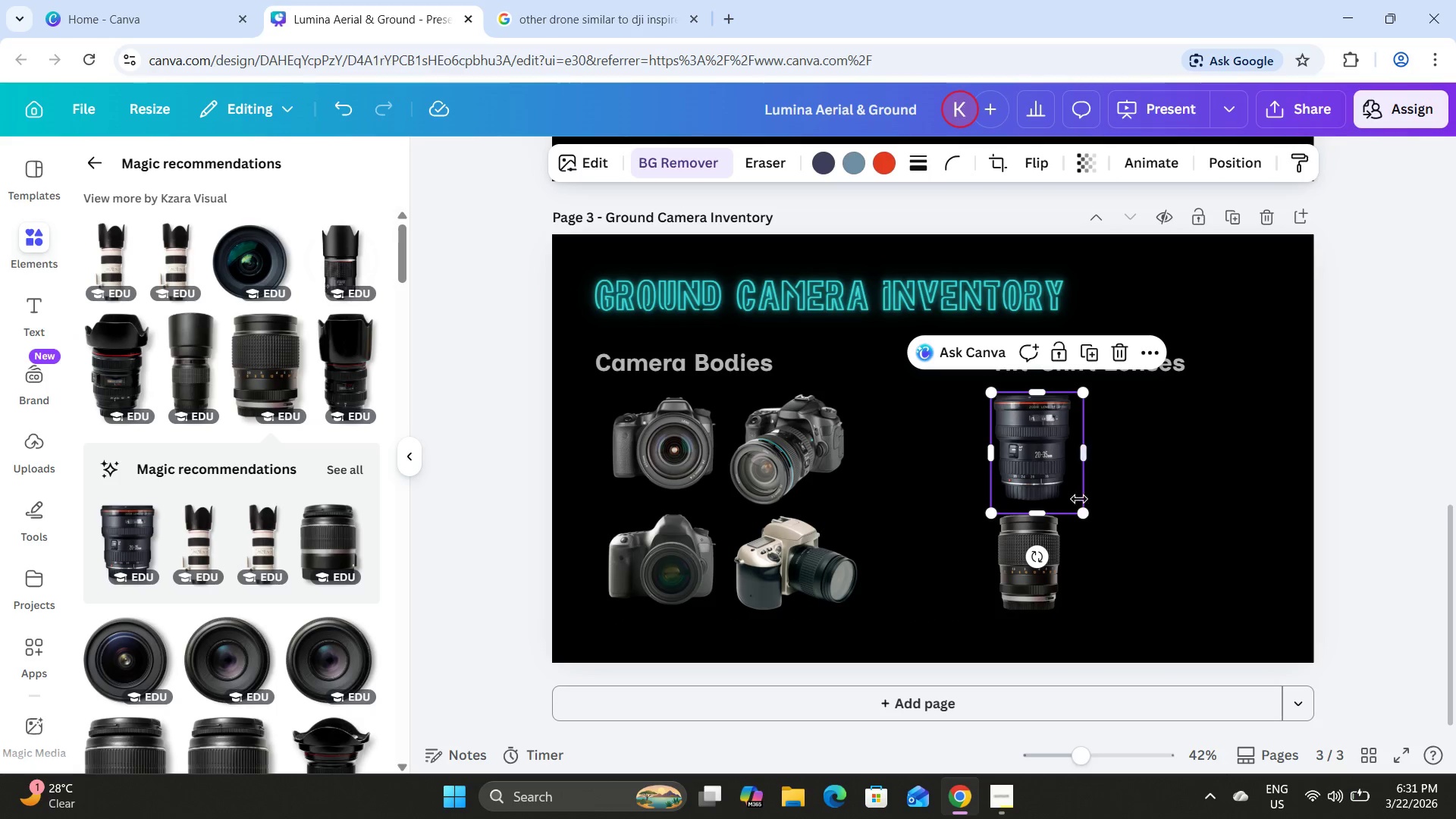 
left_click_drag(start_coordinate=[1085, 519], to_coordinate=[1074, 512])
 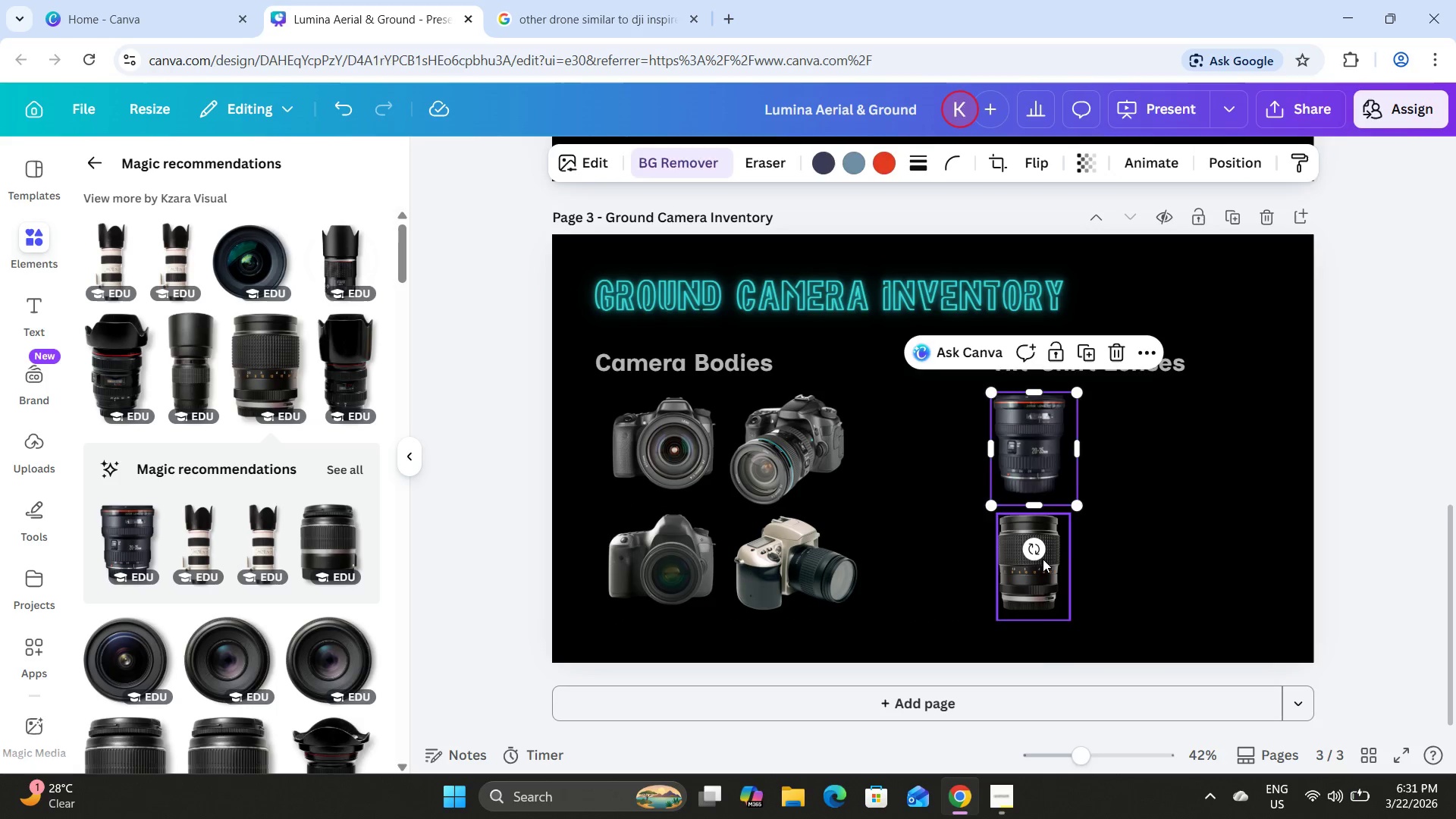 
left_click([1043, 559])
 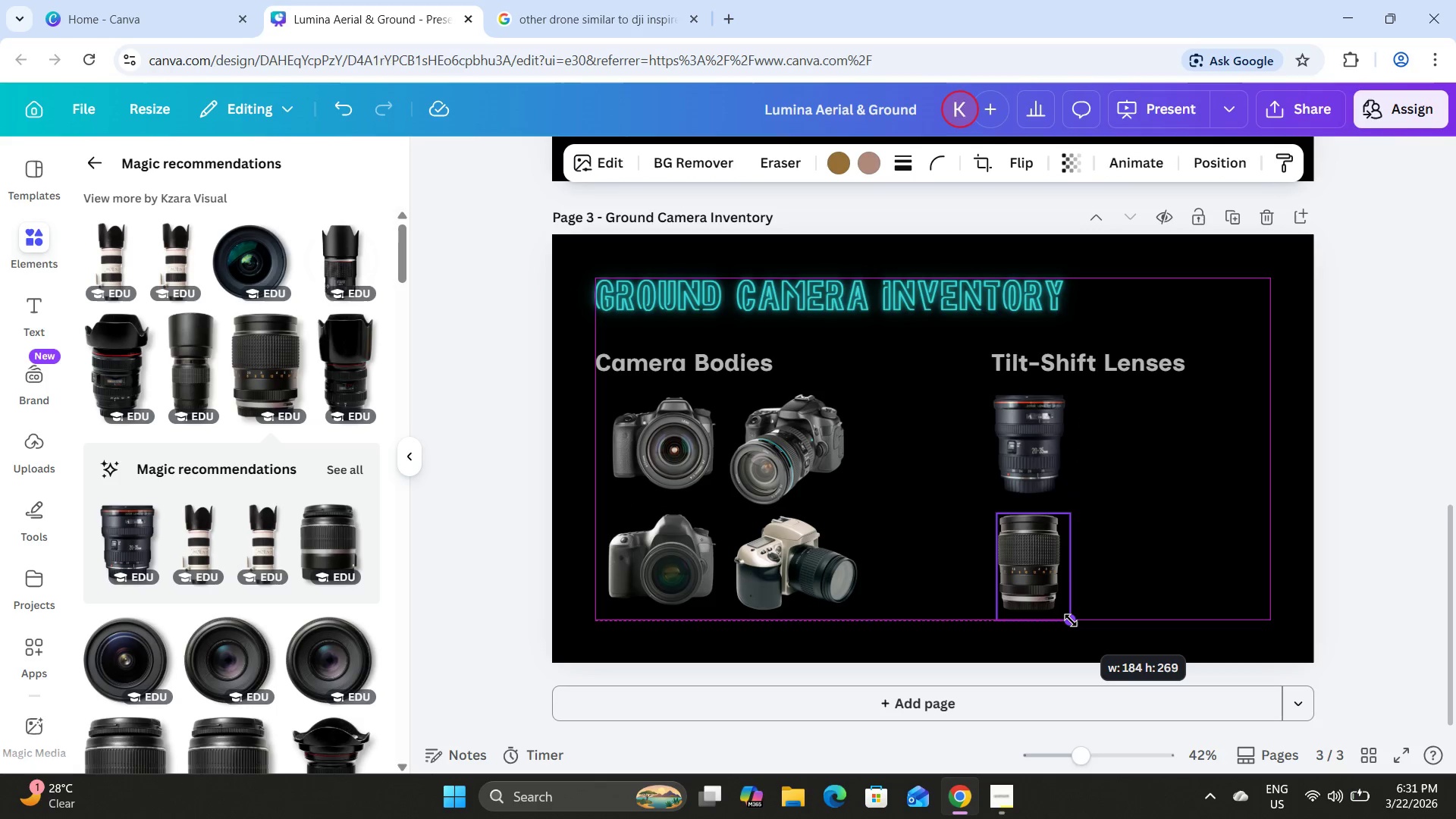 
left_click([1145, 538])
 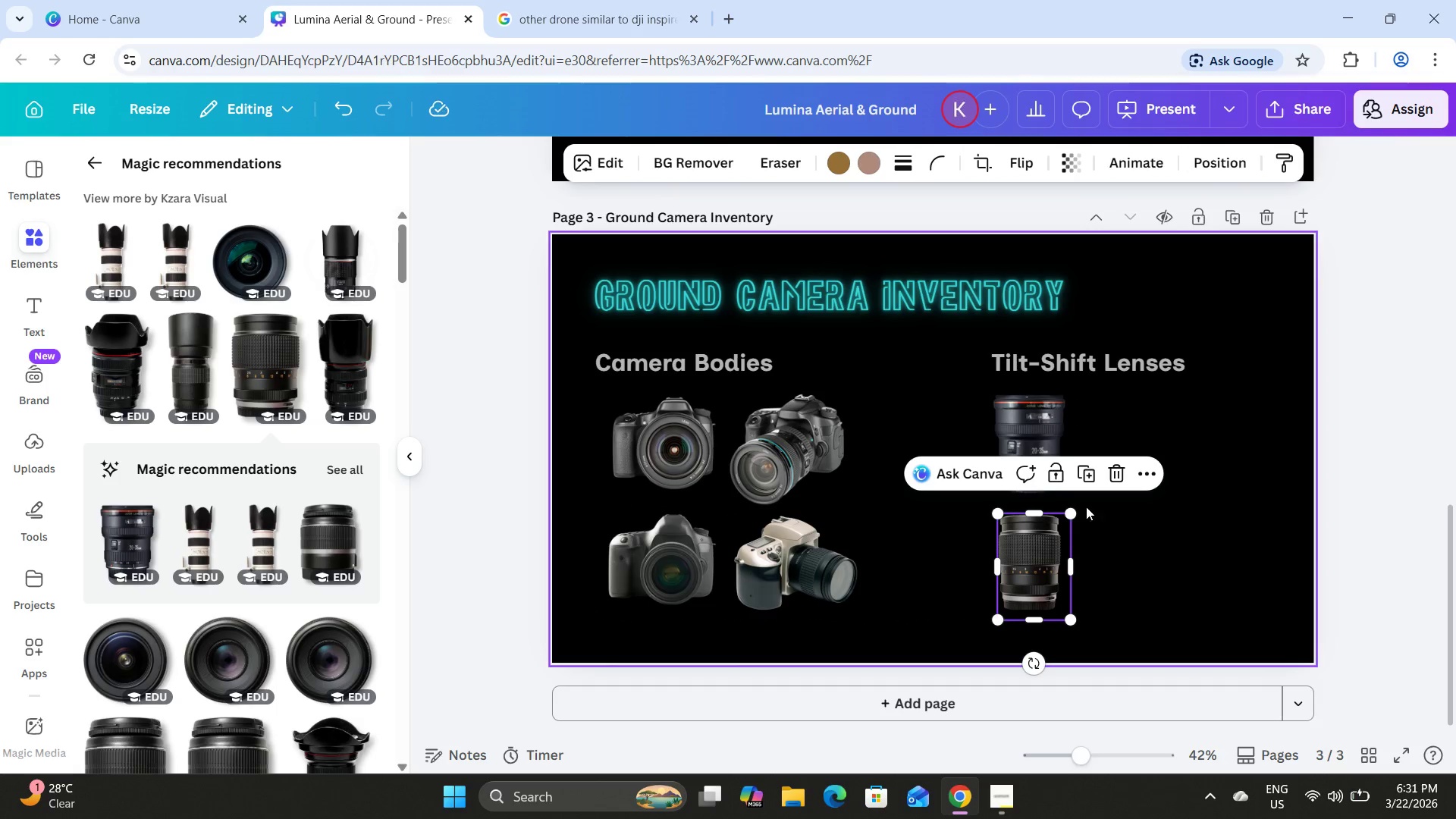 
left_click([697, 162])
 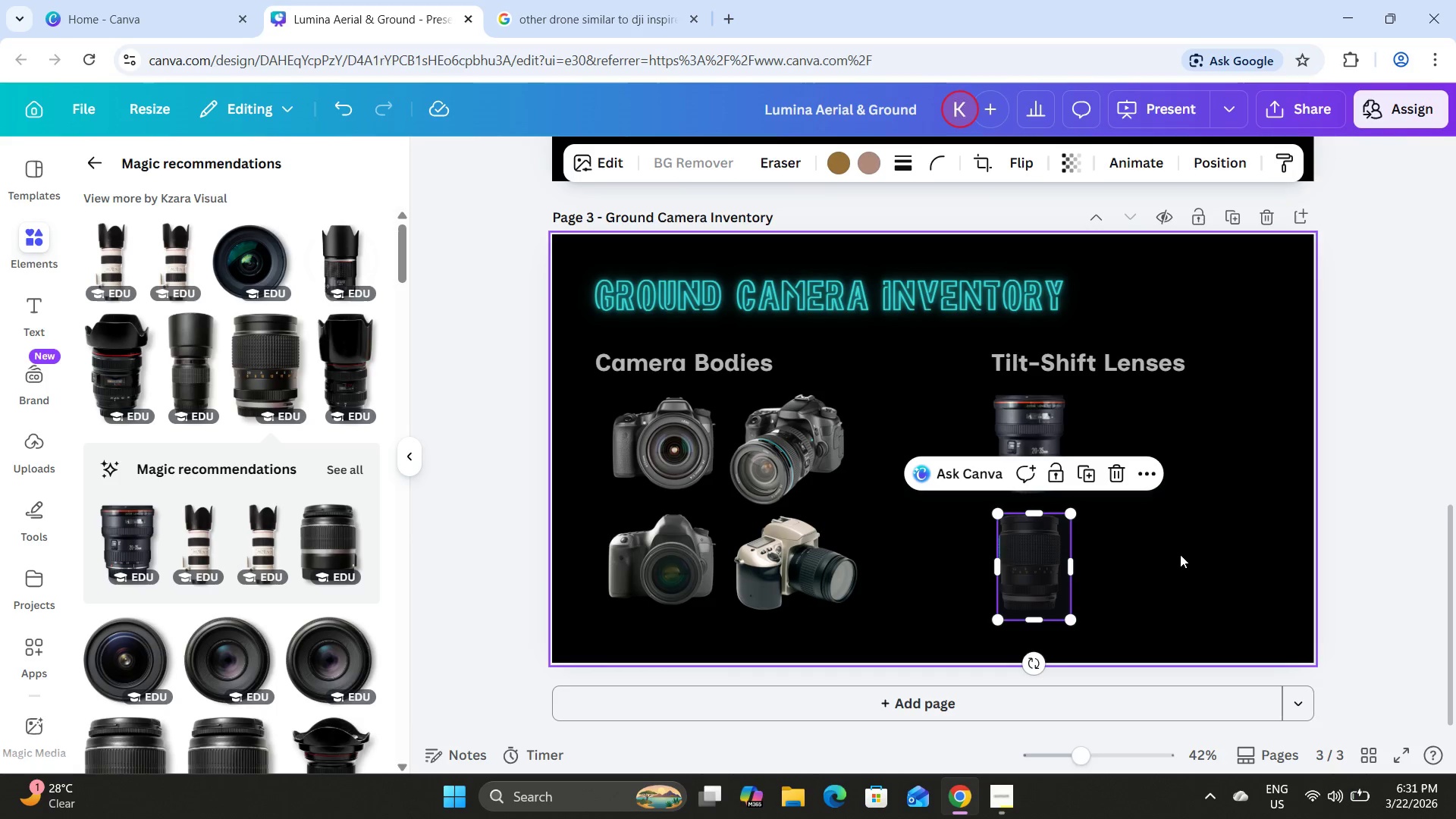 
left_click([1180, 554])
 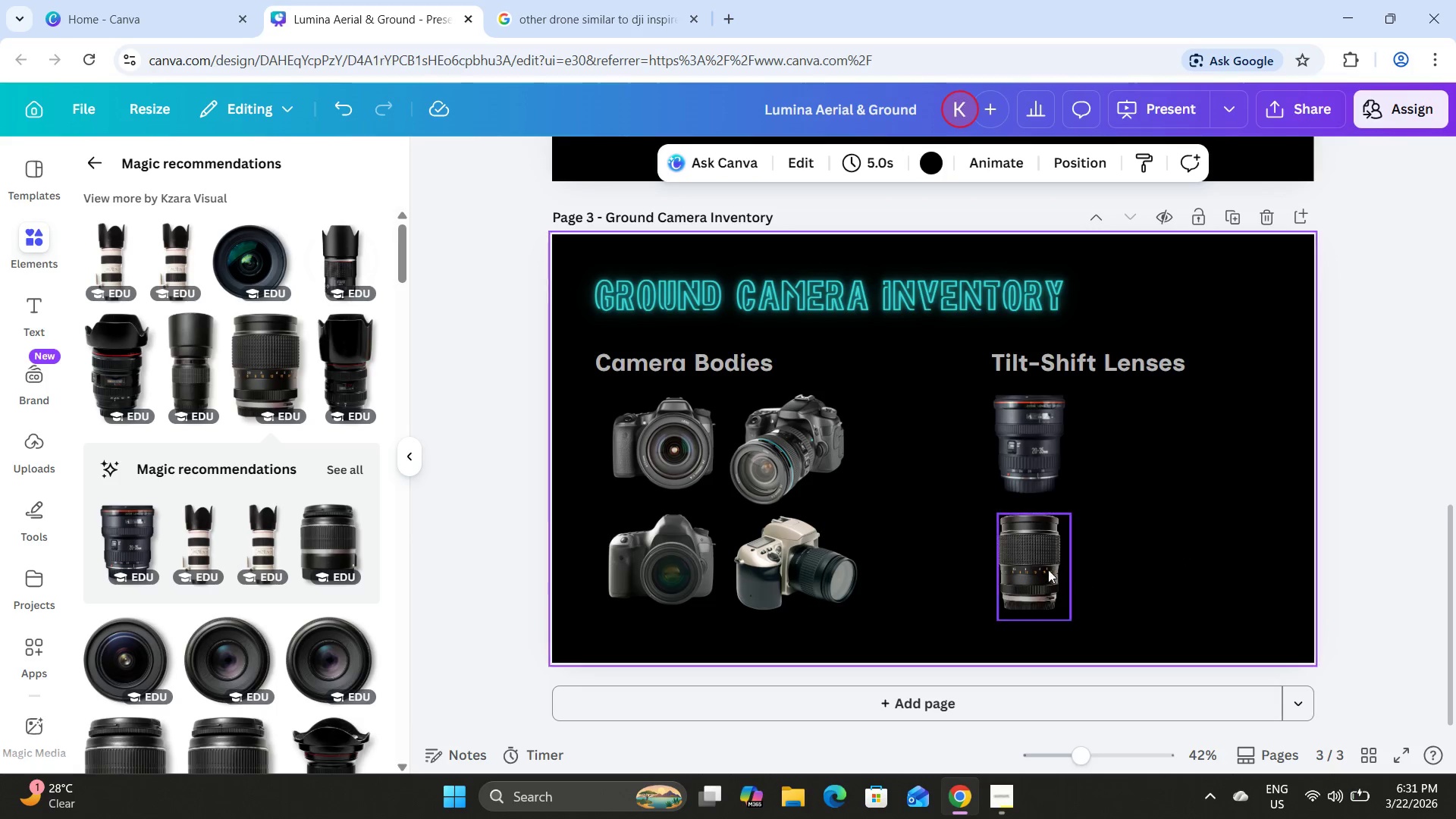 
left_click([1037, 565])
 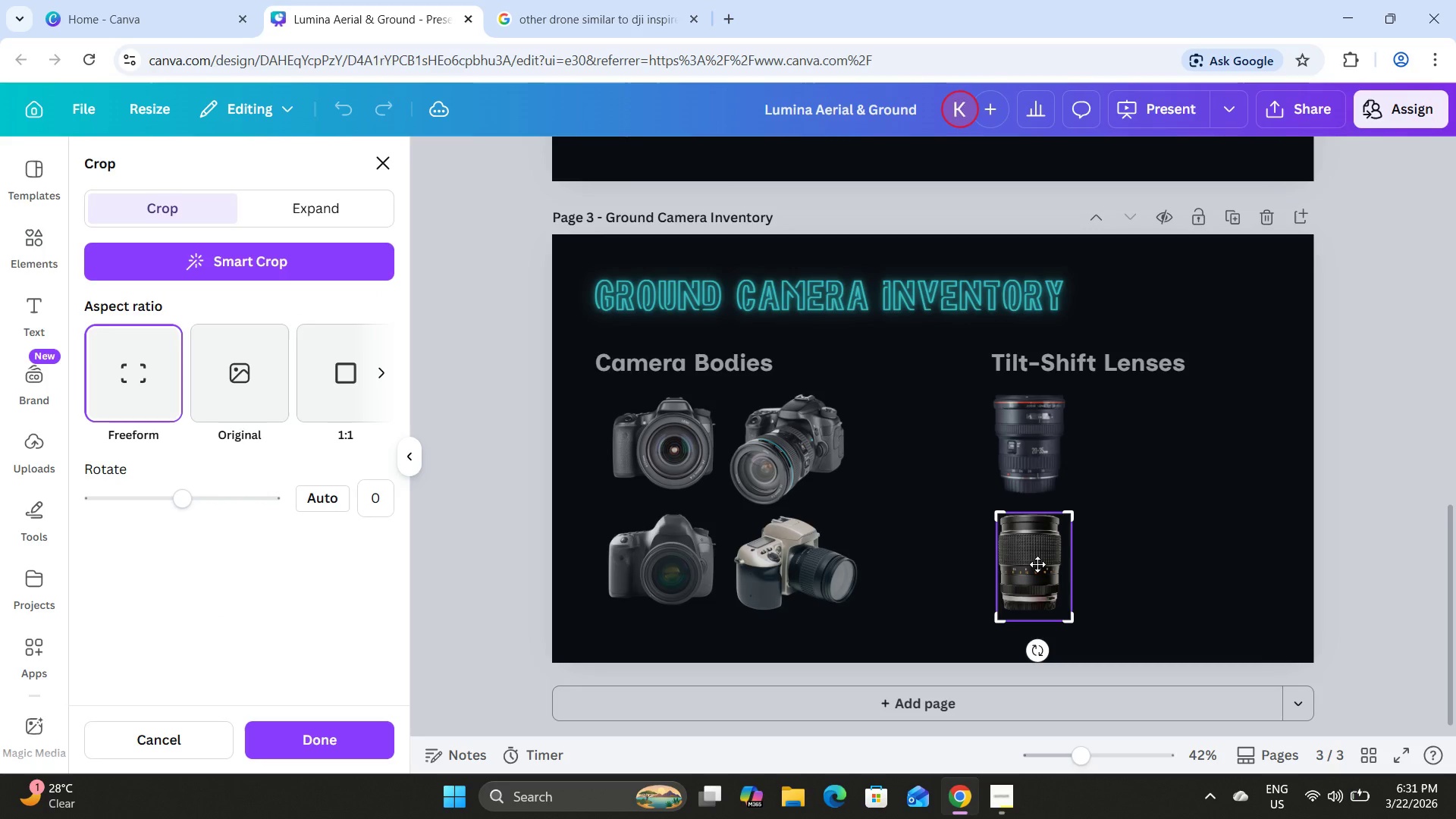 
left_click_drag(start_coordinate=[1037, 564], to_coordinate=[1055, 567])
 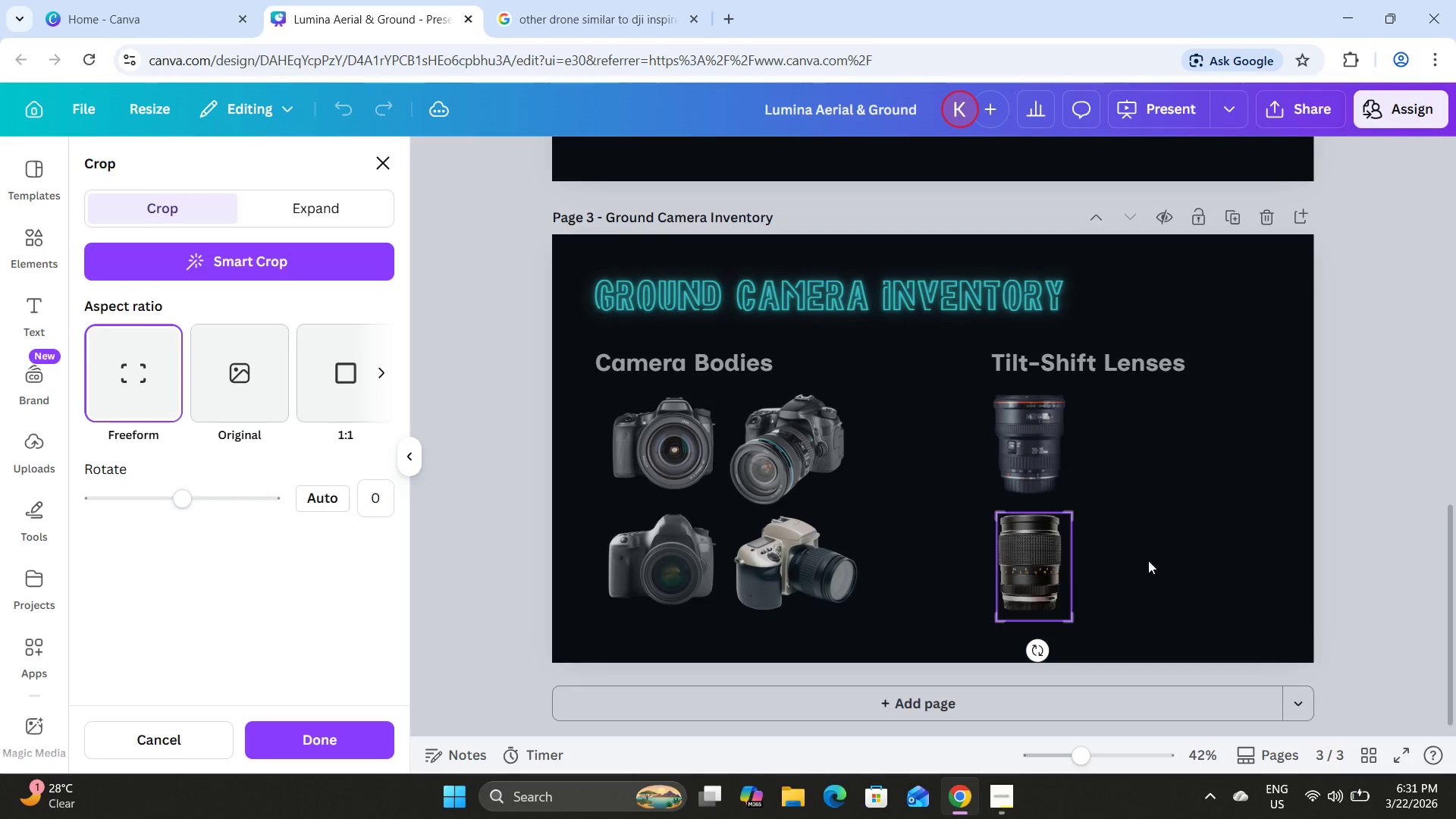 
left_click([1160, 558])
 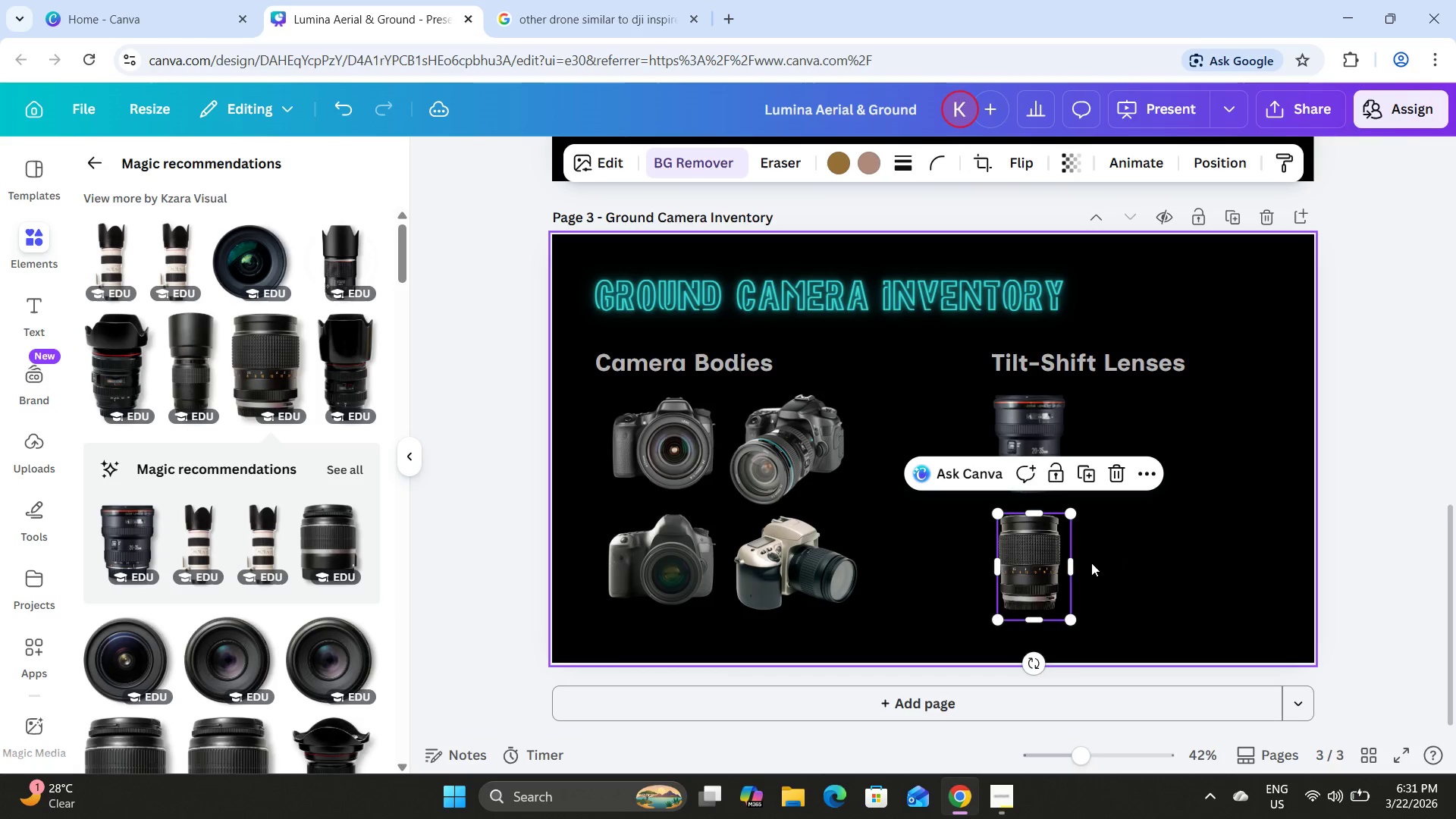 
left_click([1172, 547])
 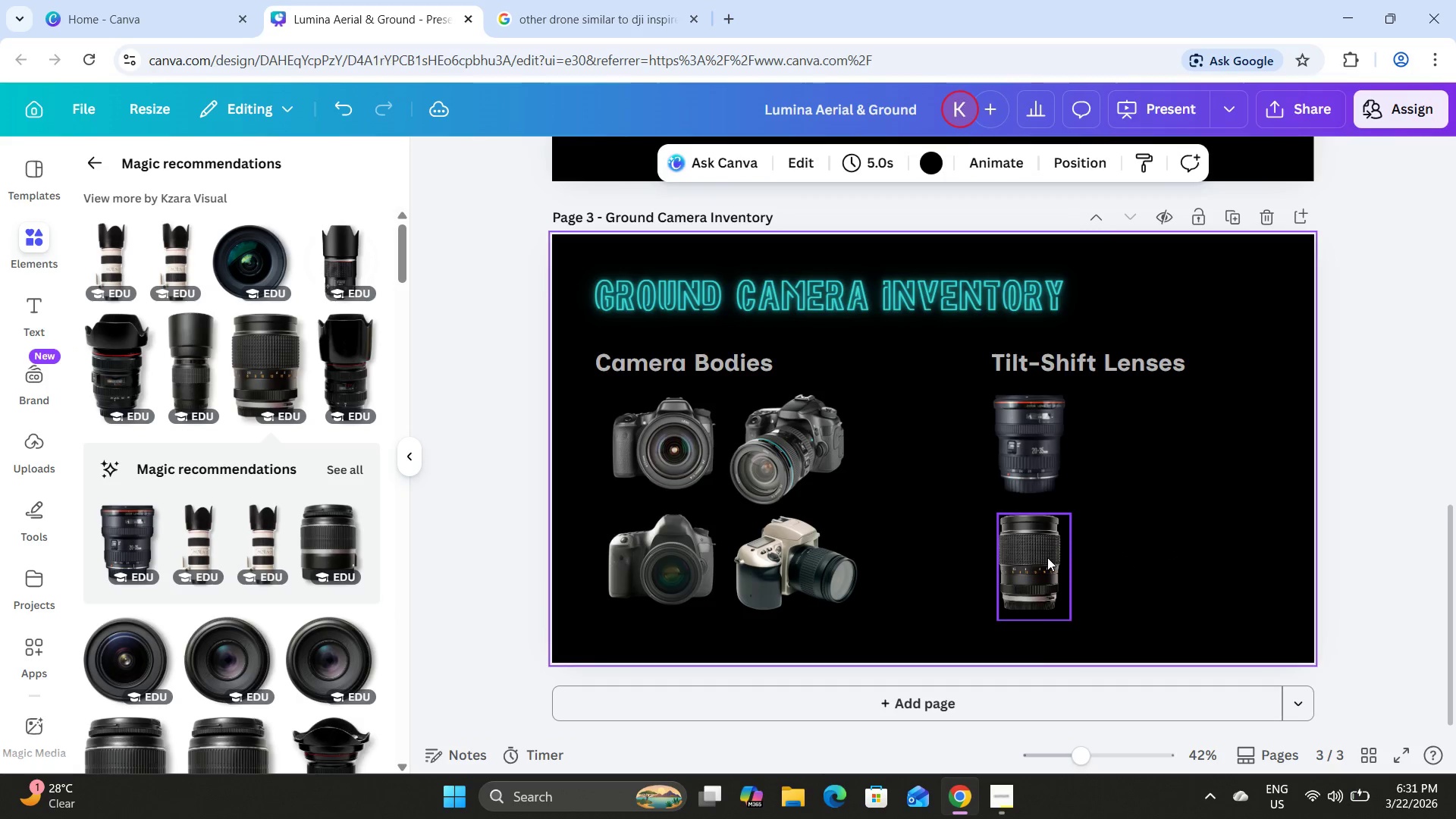 
left_click([1047, 557])
 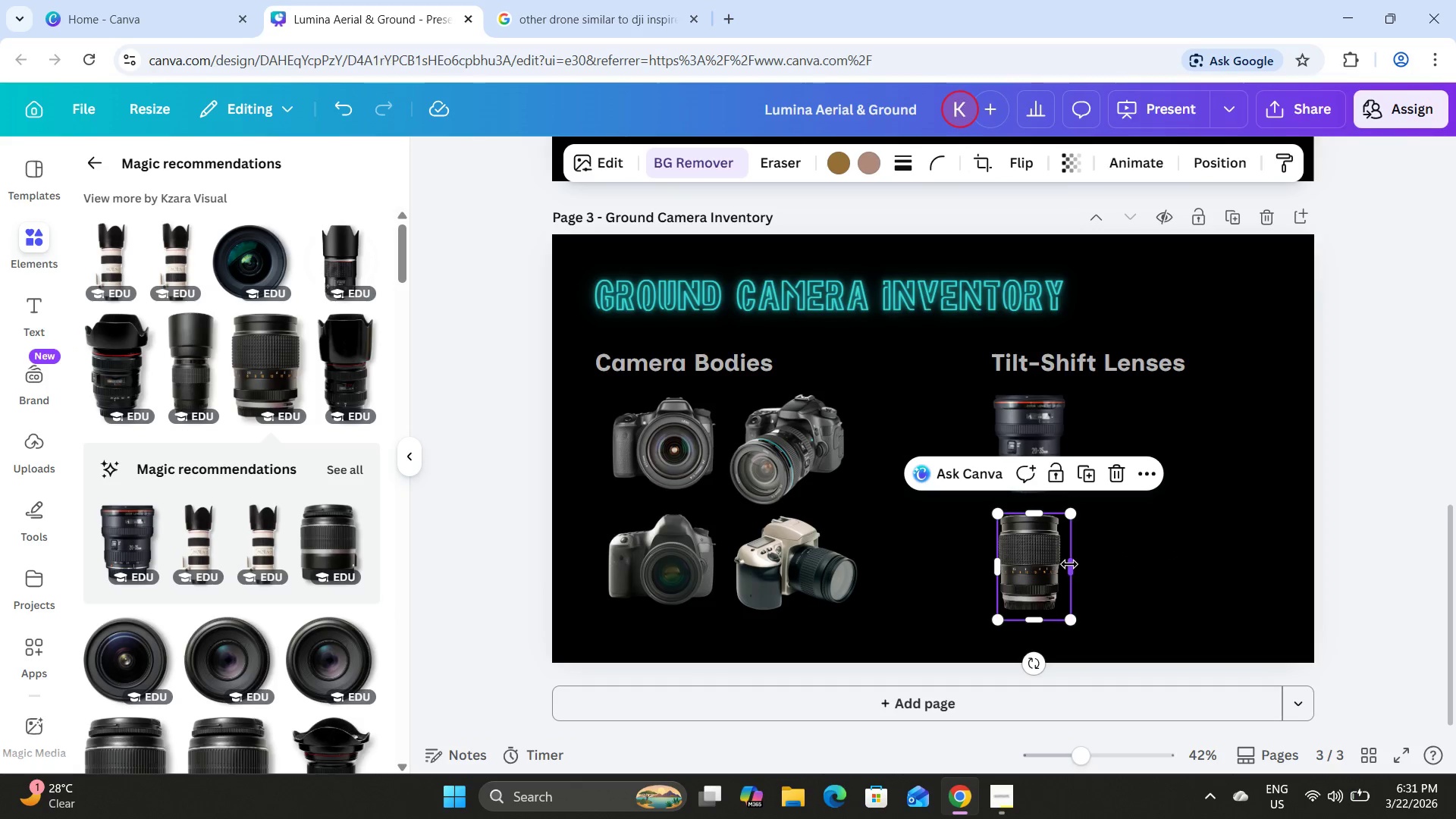 
left_click_drag(start_coordinate=[1069, 564], to_coordinate=[1060, 566])
 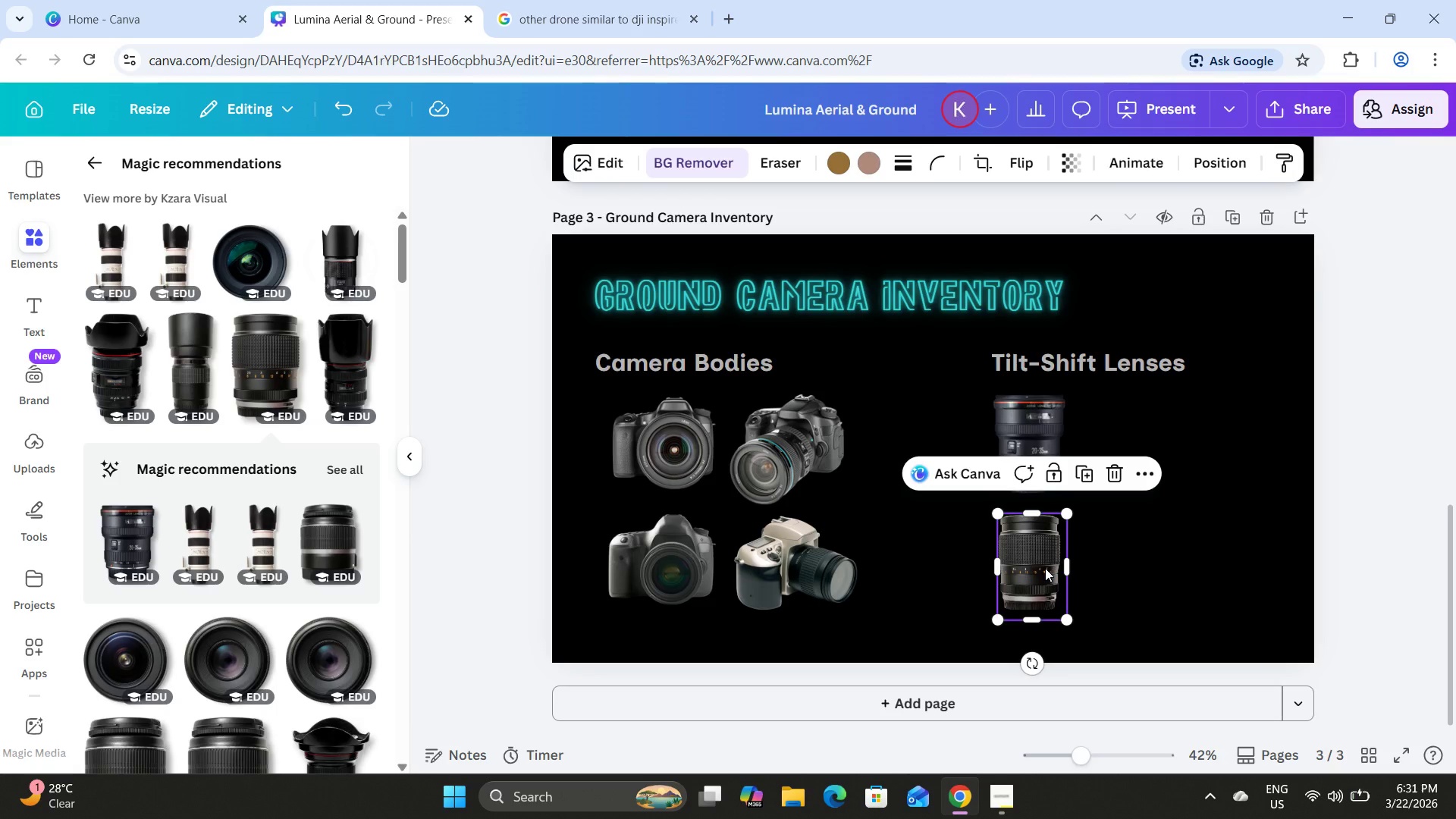 
double_click([1045, 568])
 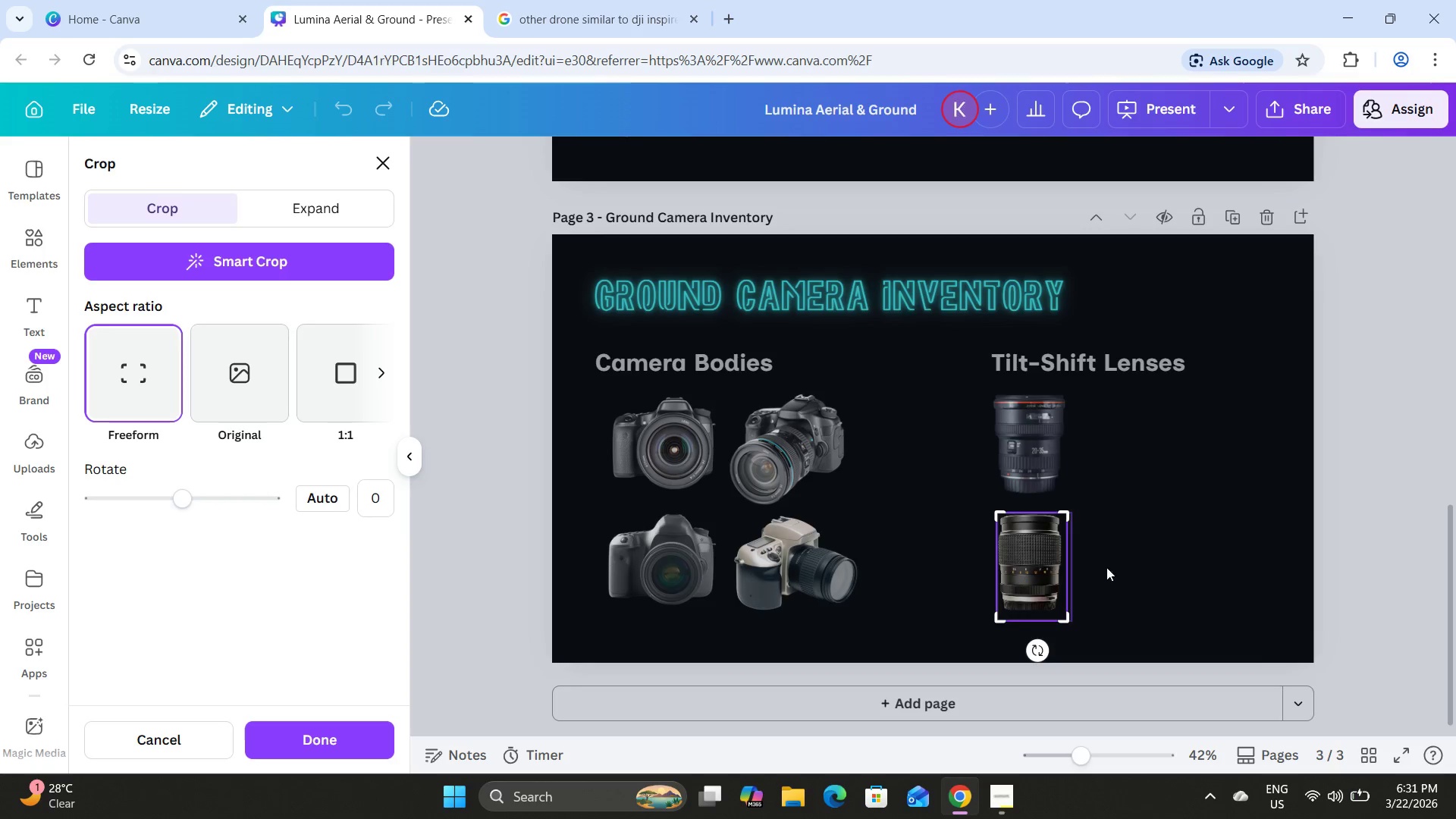 
left_click([1157, 560])
 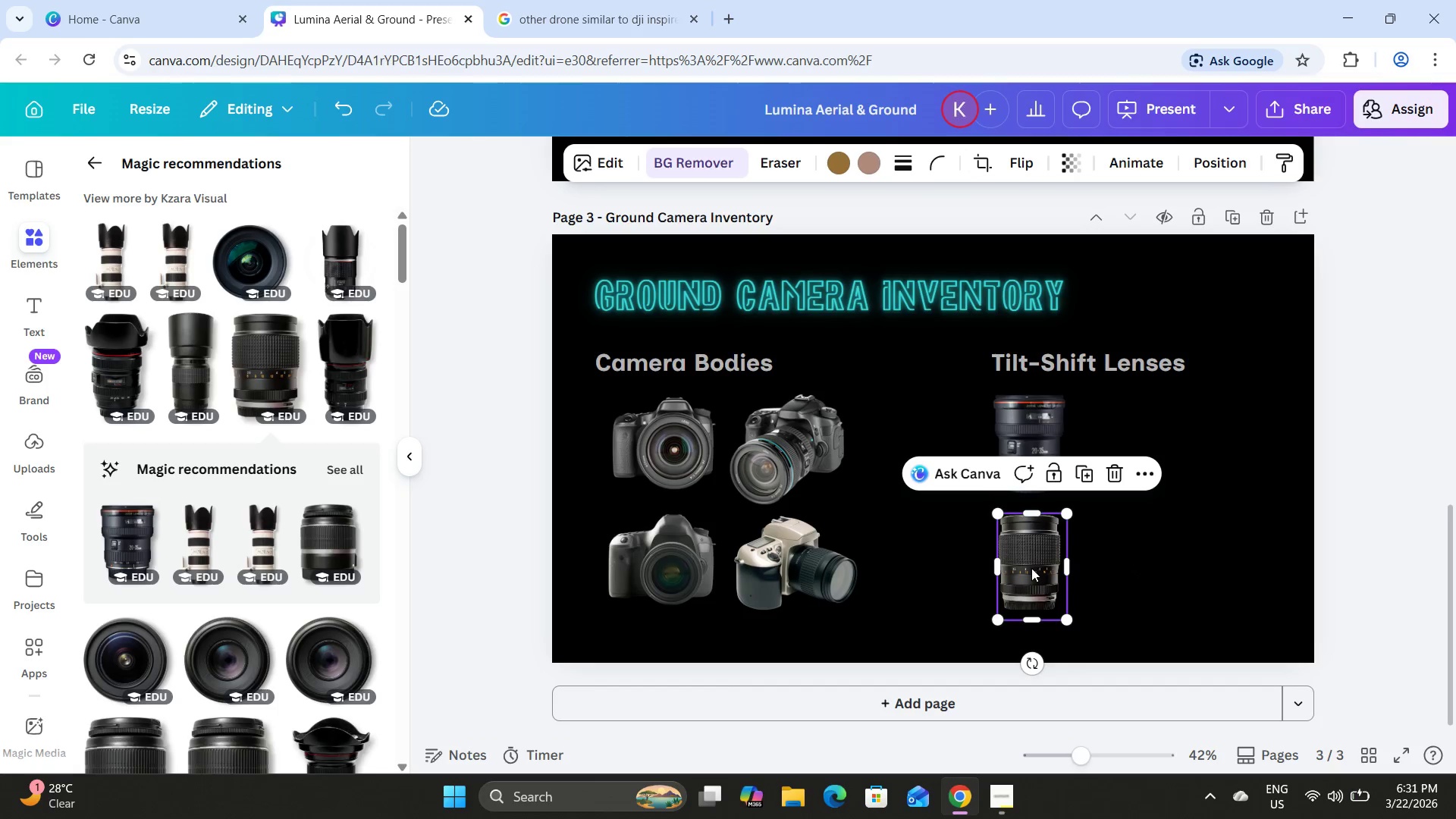 
left_click_drag(start_coordinate=[1031, 568], to_coordinate=[1037, 570])
 